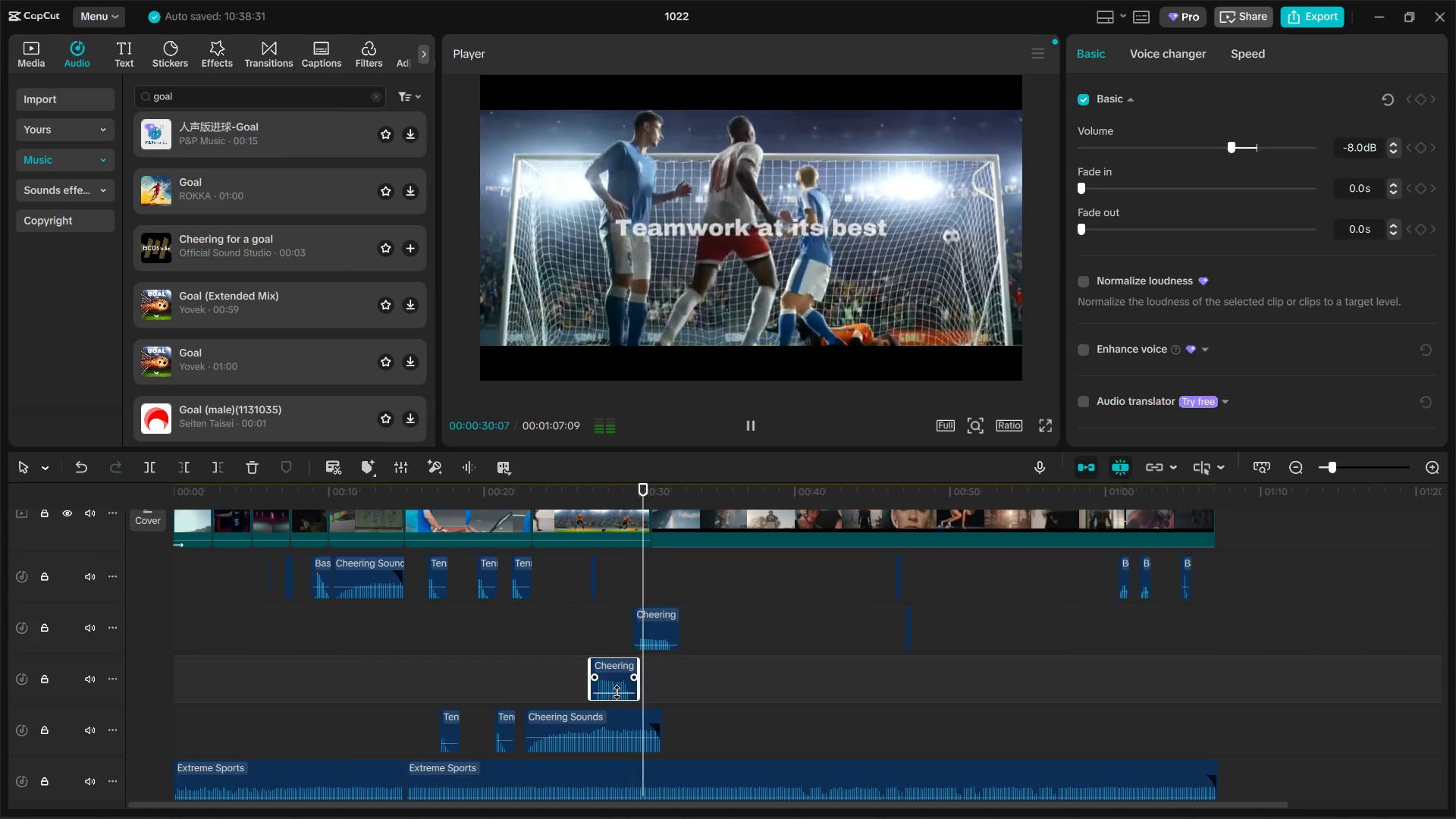 
left_click([614, 678])
 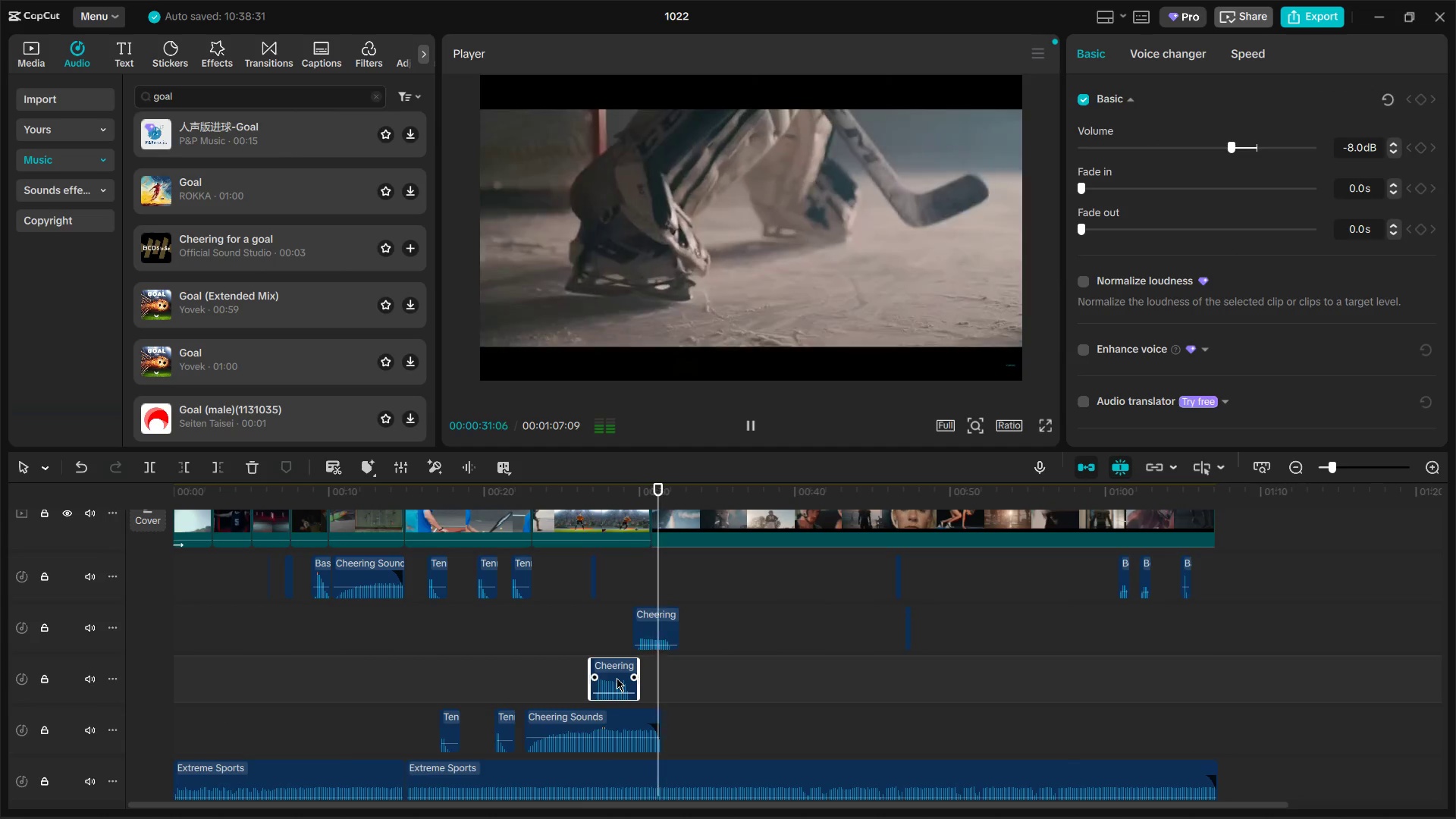 
key(Backspace)
 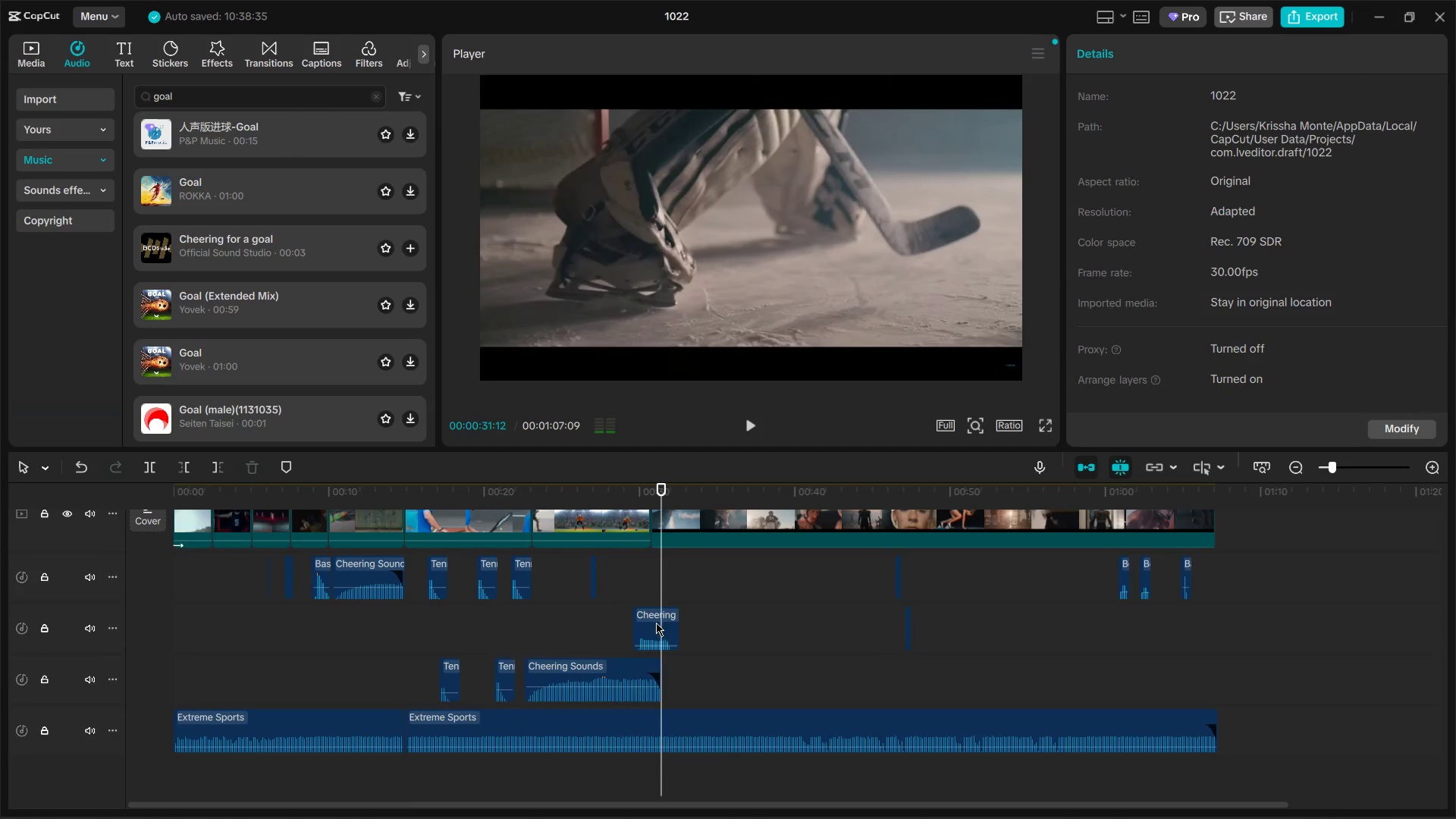 
left_click_drag(start_coordinate=[654, 620], to_coordinate=[626, 623])
 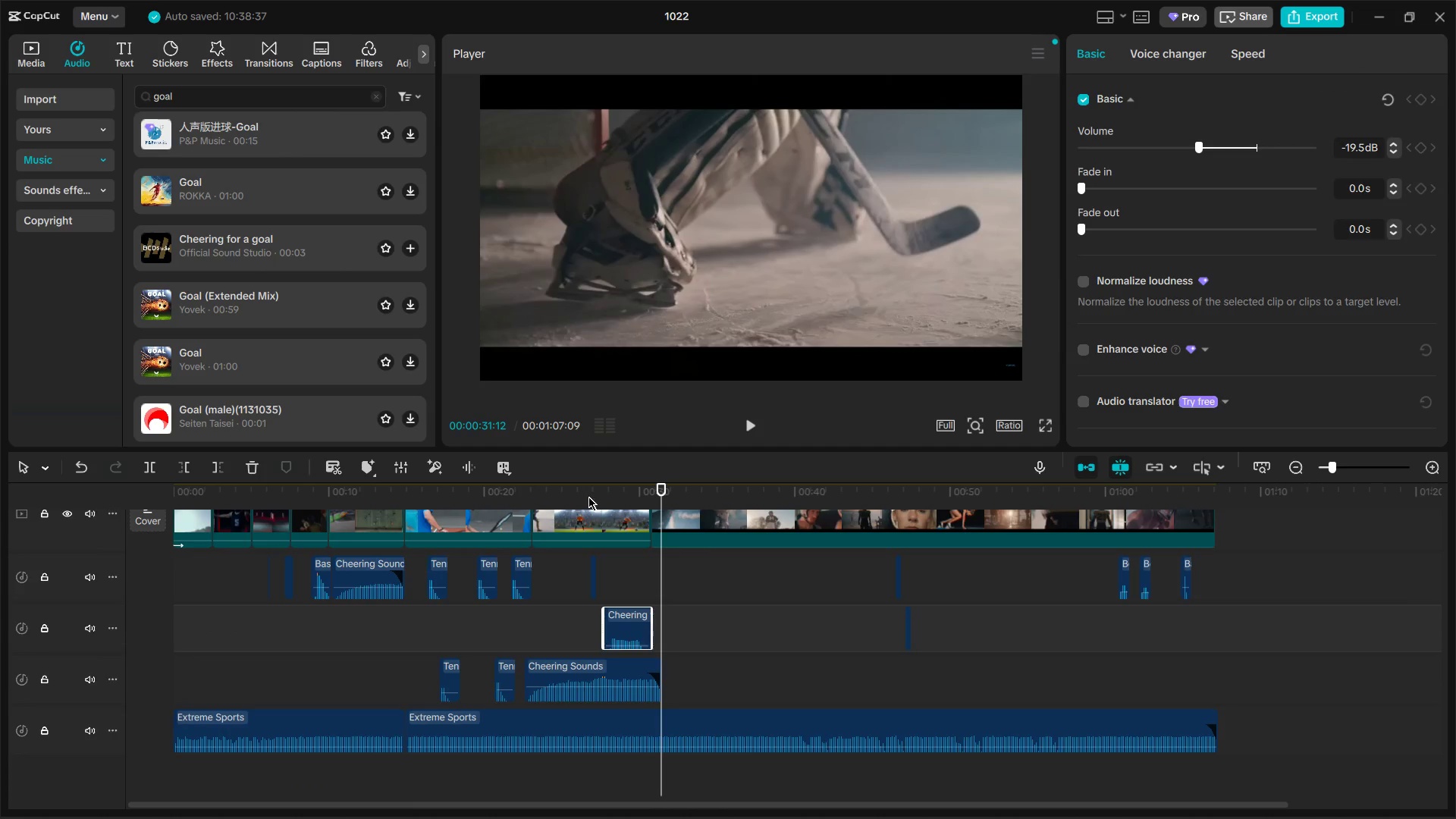 
left_click([582, 503])
 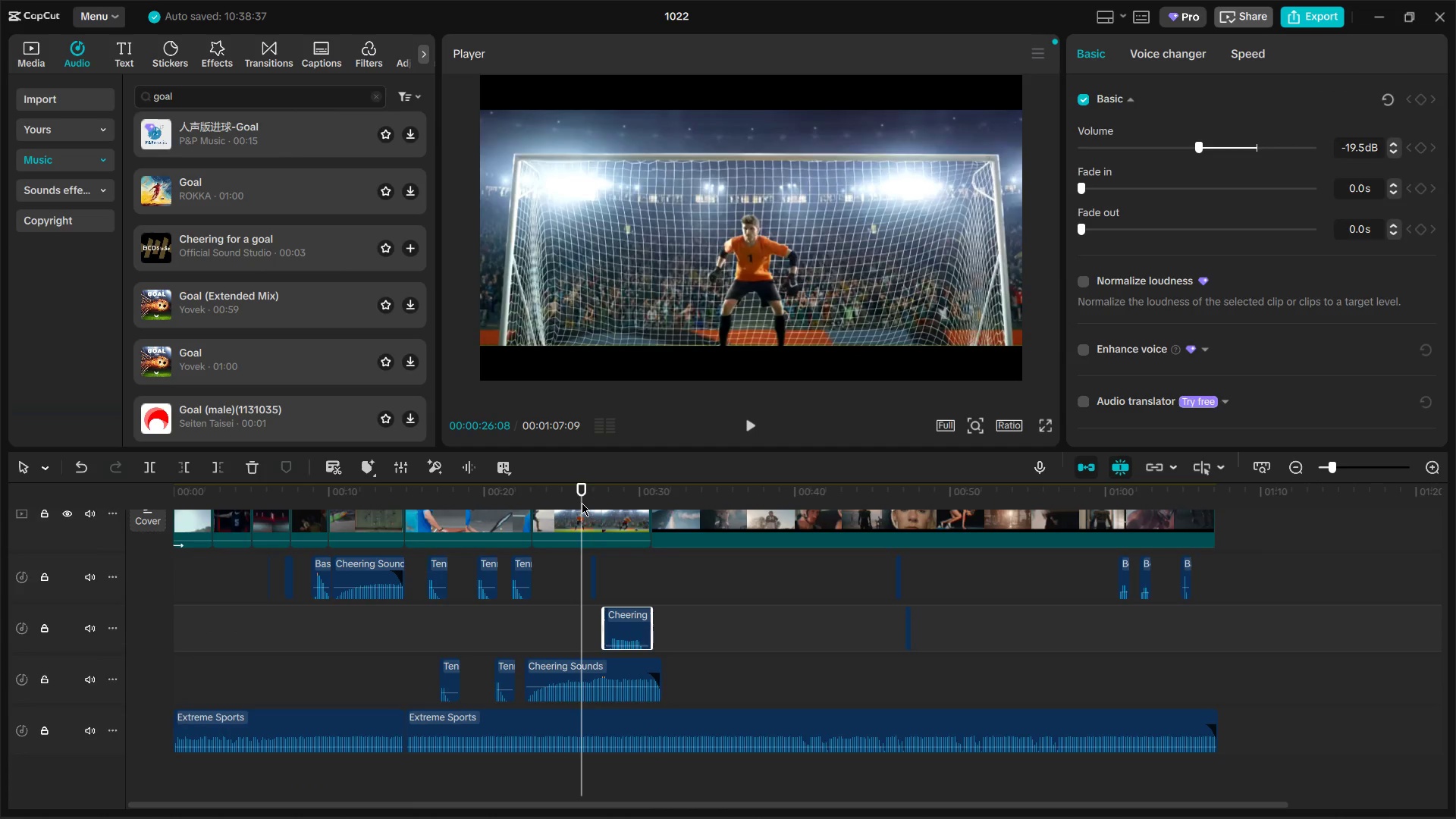 
key(Space)
 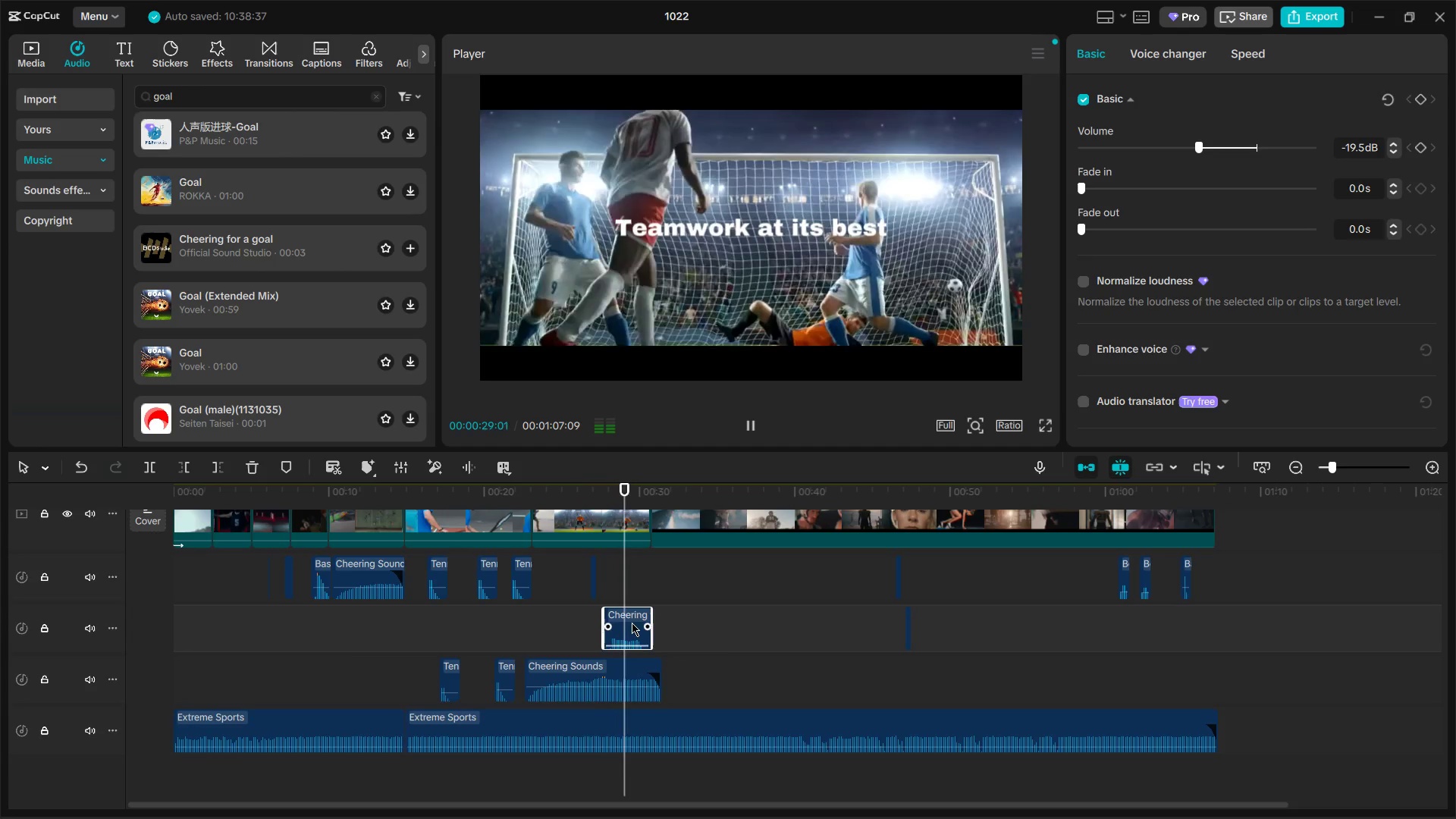 
left_click_drag(start_coordinate=[621, 616], to_coordinate=[610, 615])
 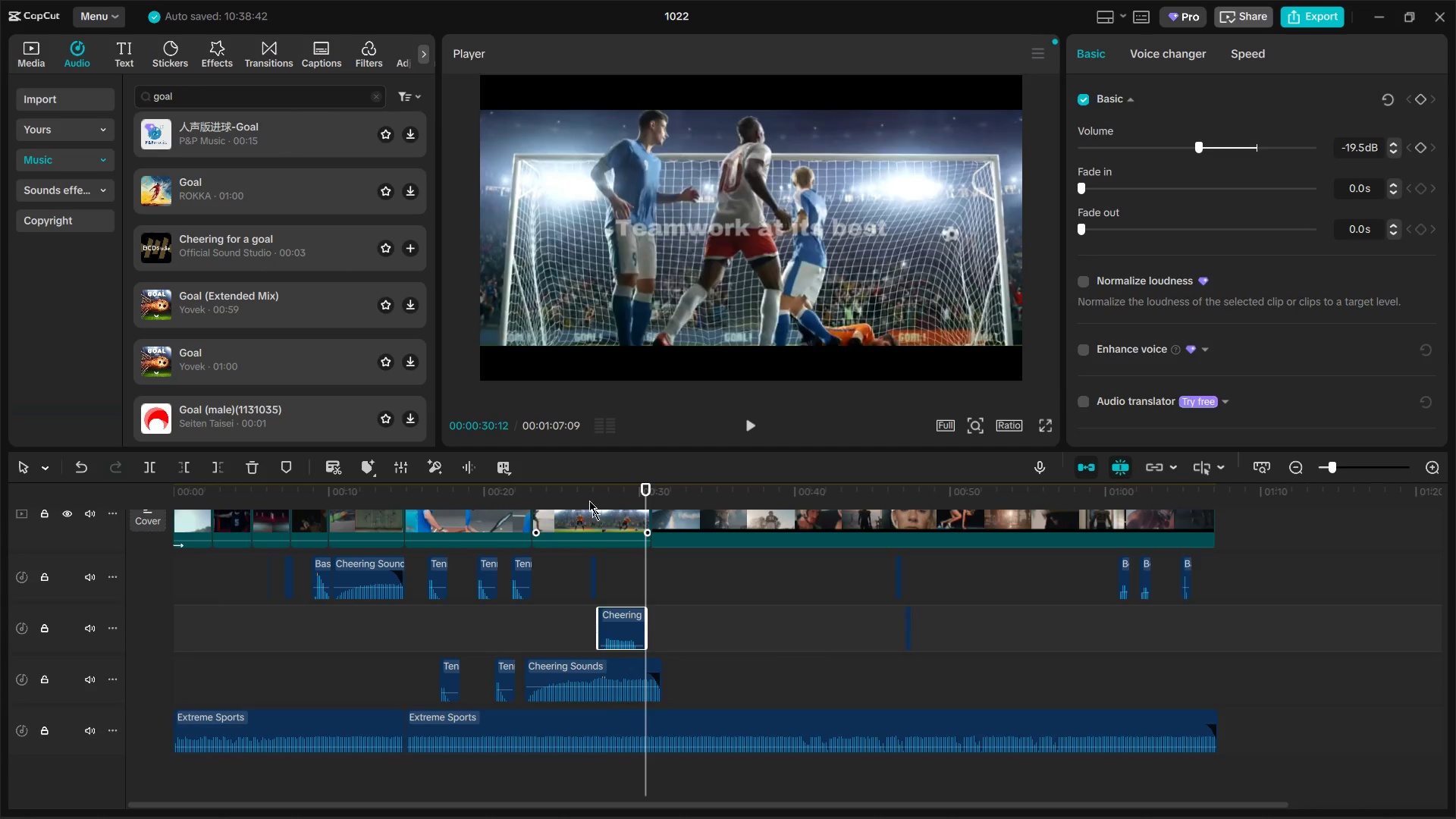 
left_click([586, 495])
 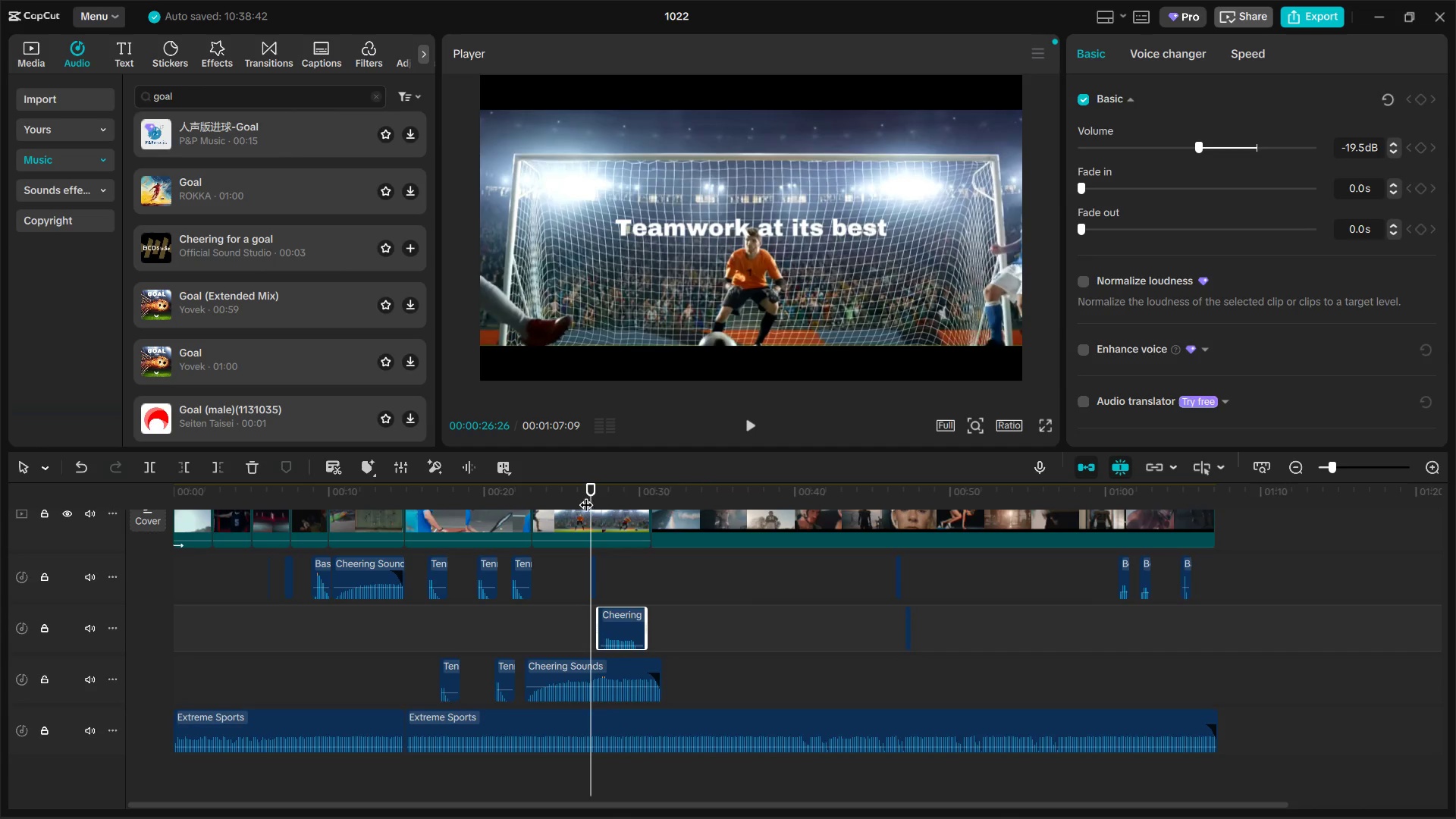 
key(Space)
 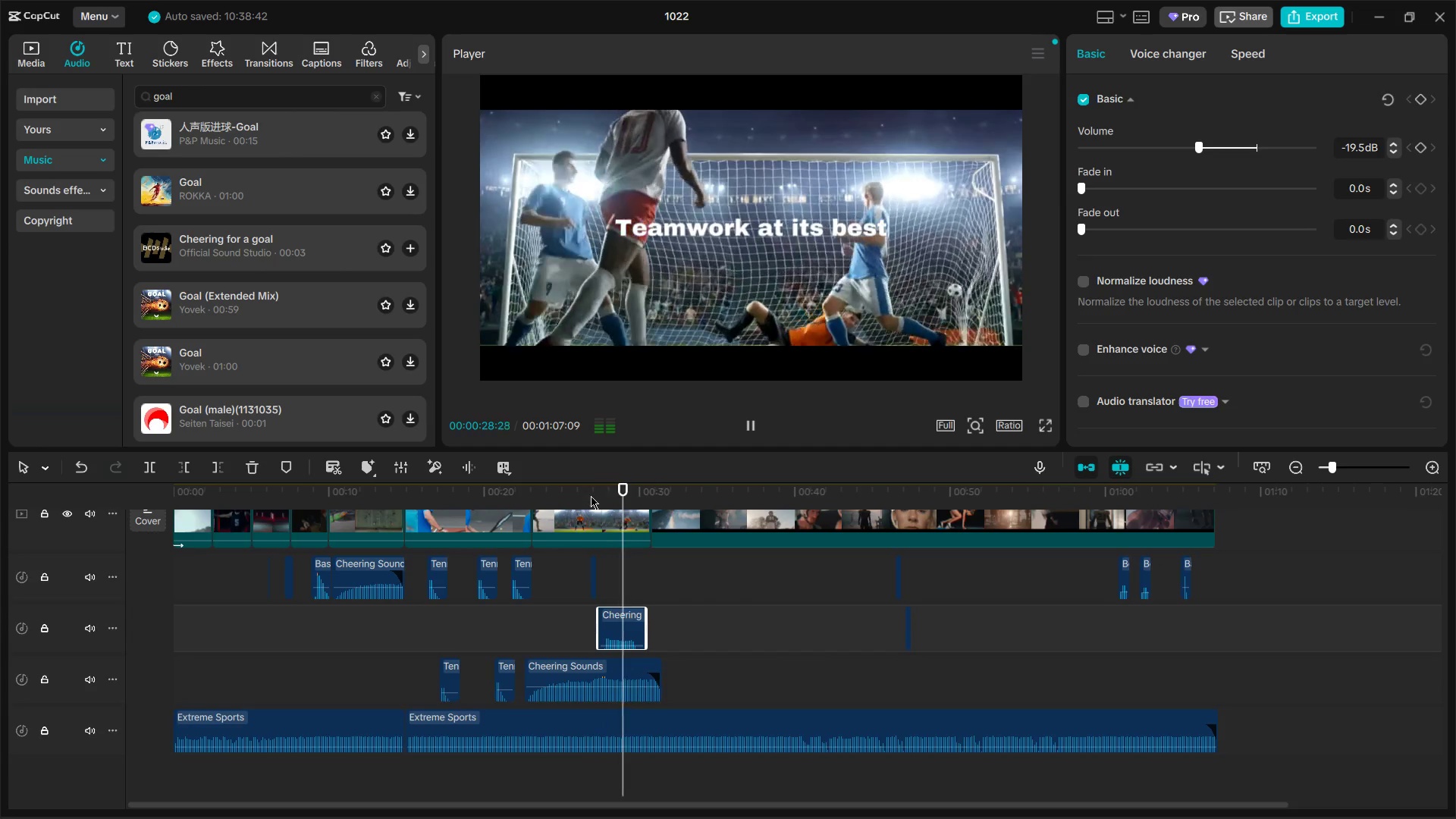 
scroll: coordinate [687, 591], scroll_direction: up, amount: 2.0
 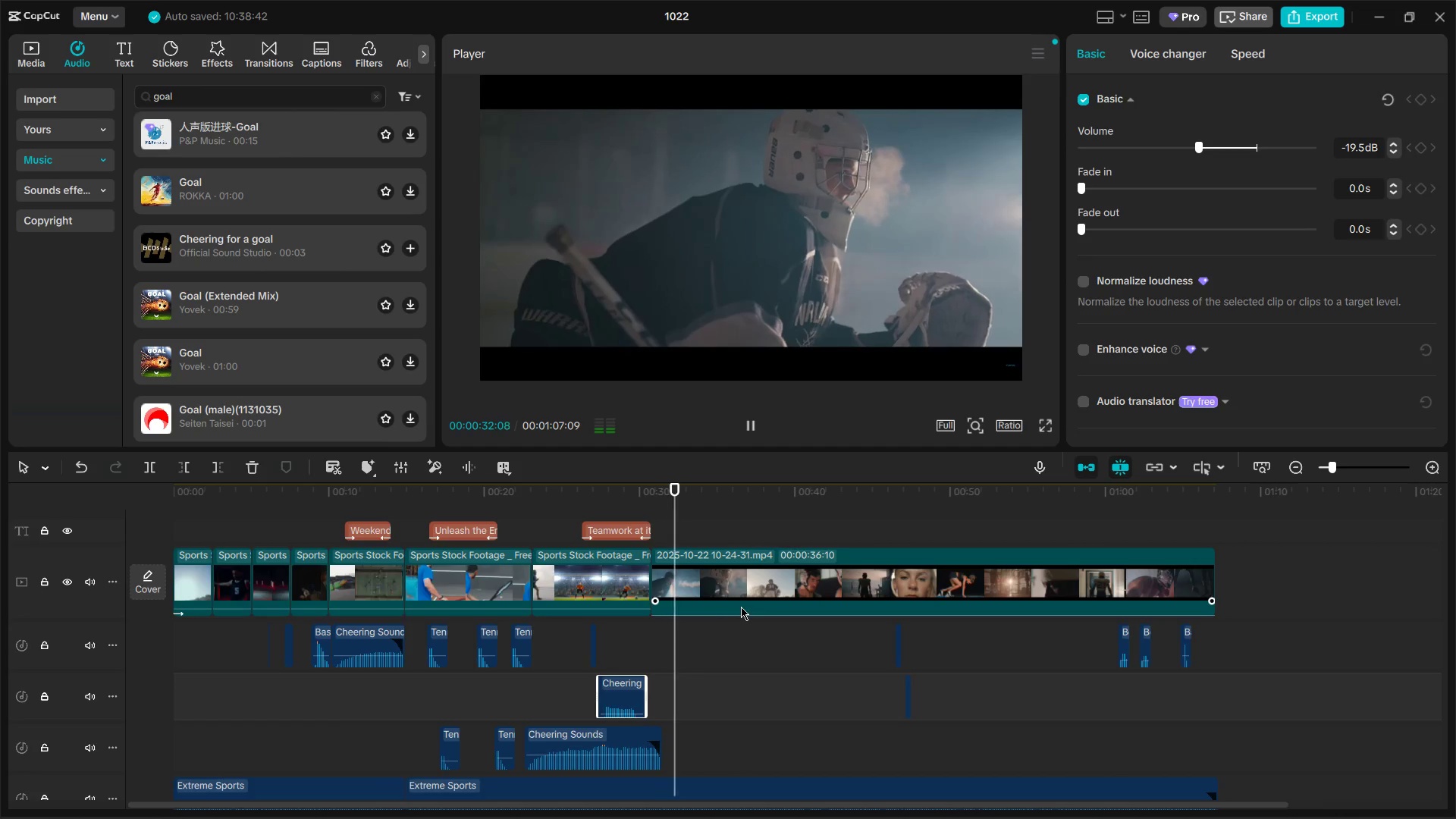 
key(Alt+Tab)
 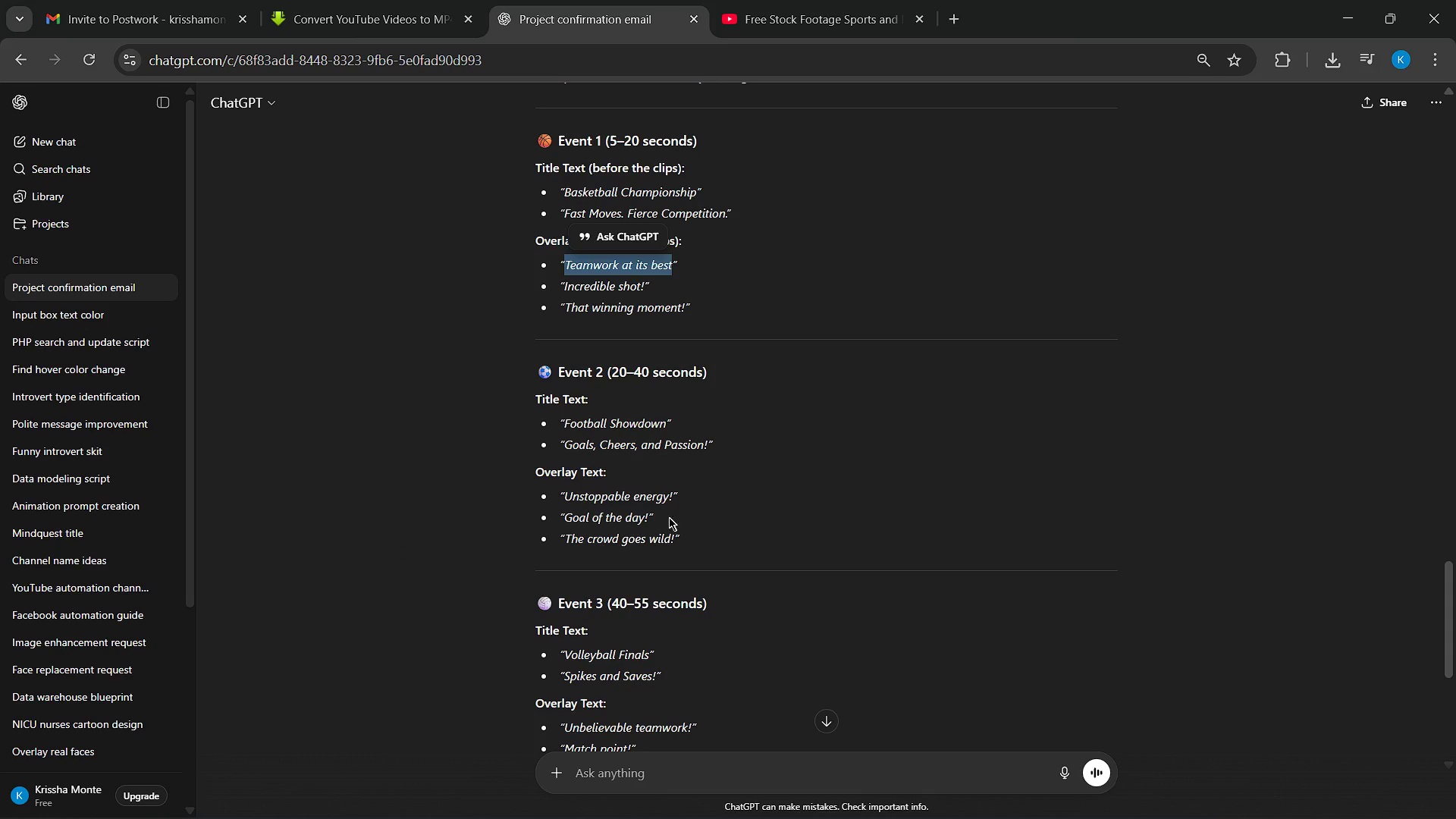 
scroll: coordinate [681, 534], scroll_direction: none, amount: 0.0
 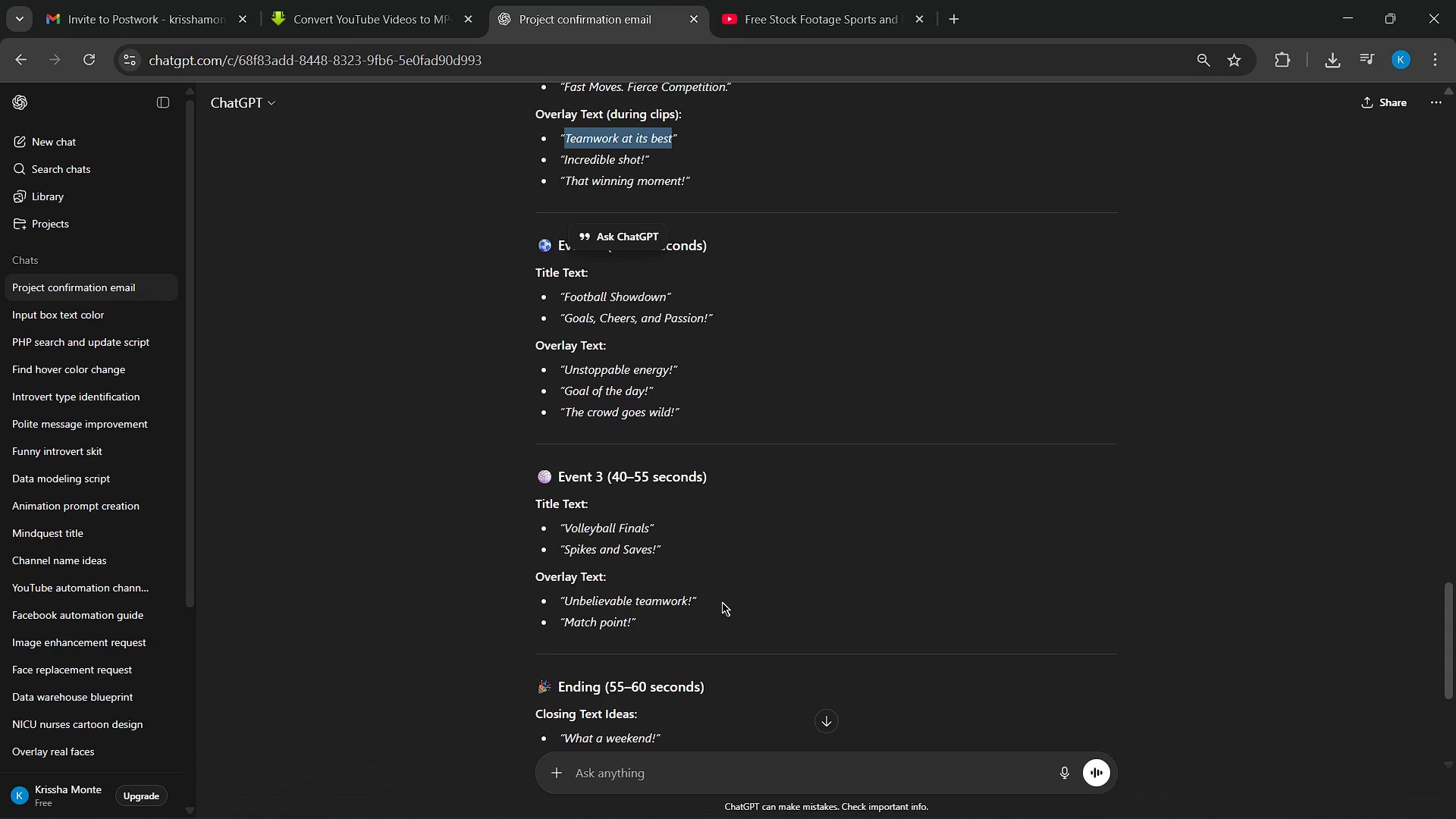 
scroll: coordinate [720, 607], scroll_direction: down, amount: 1.0
 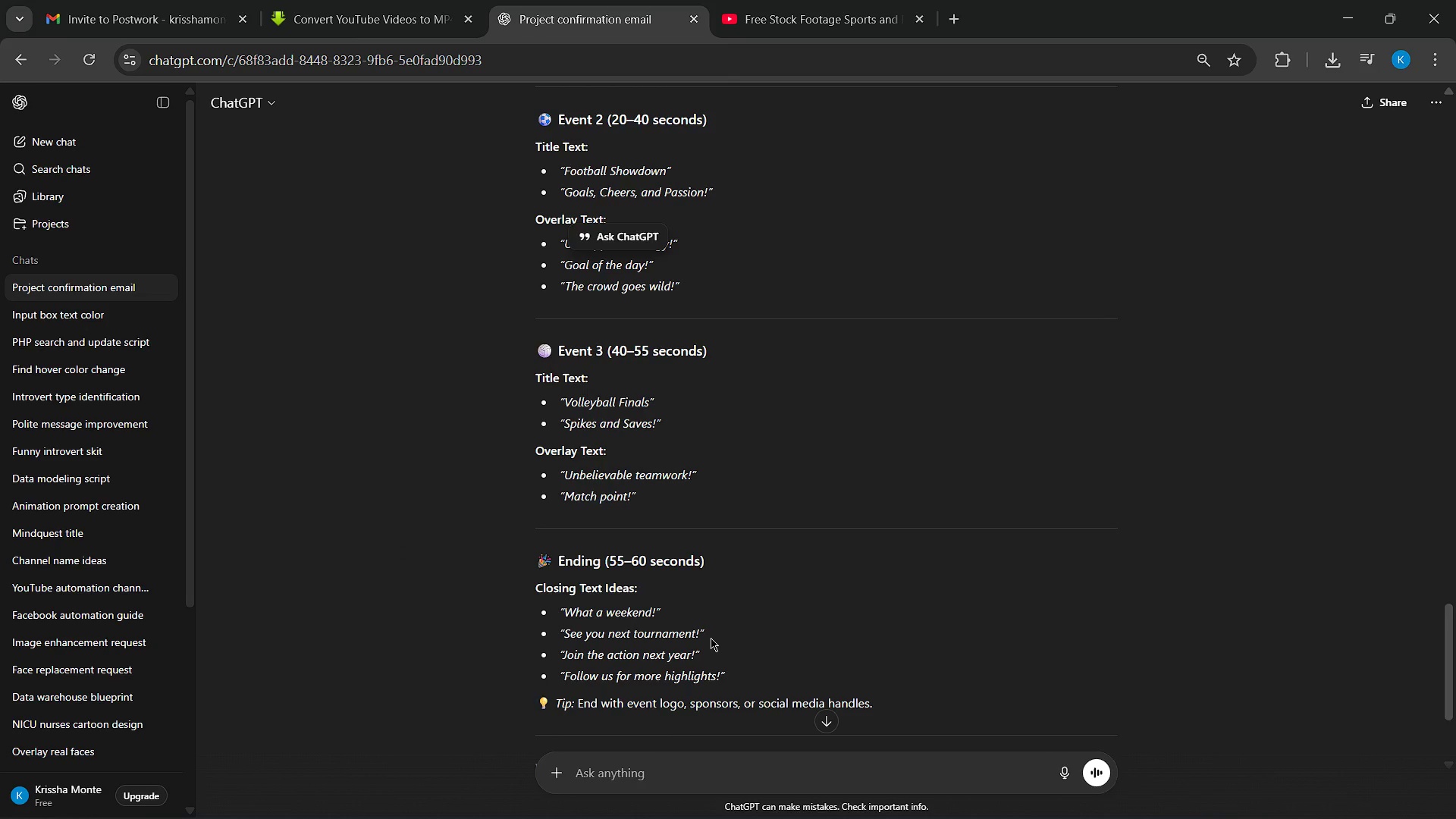 
left_click_drag(start_coordinate=[699, 634], to_coordinate=[554, 646])
 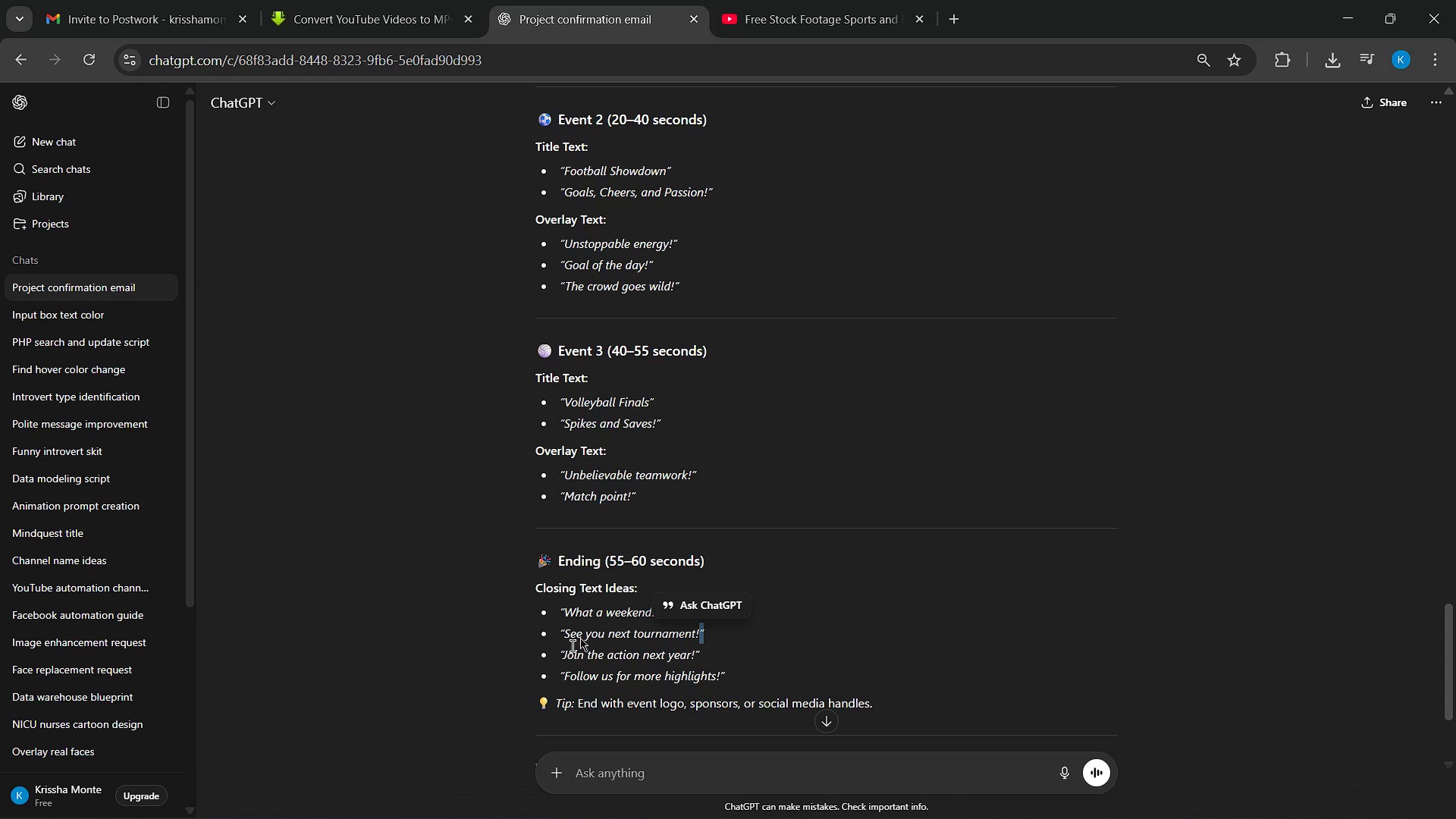 
key(Alt+AltLeft)
 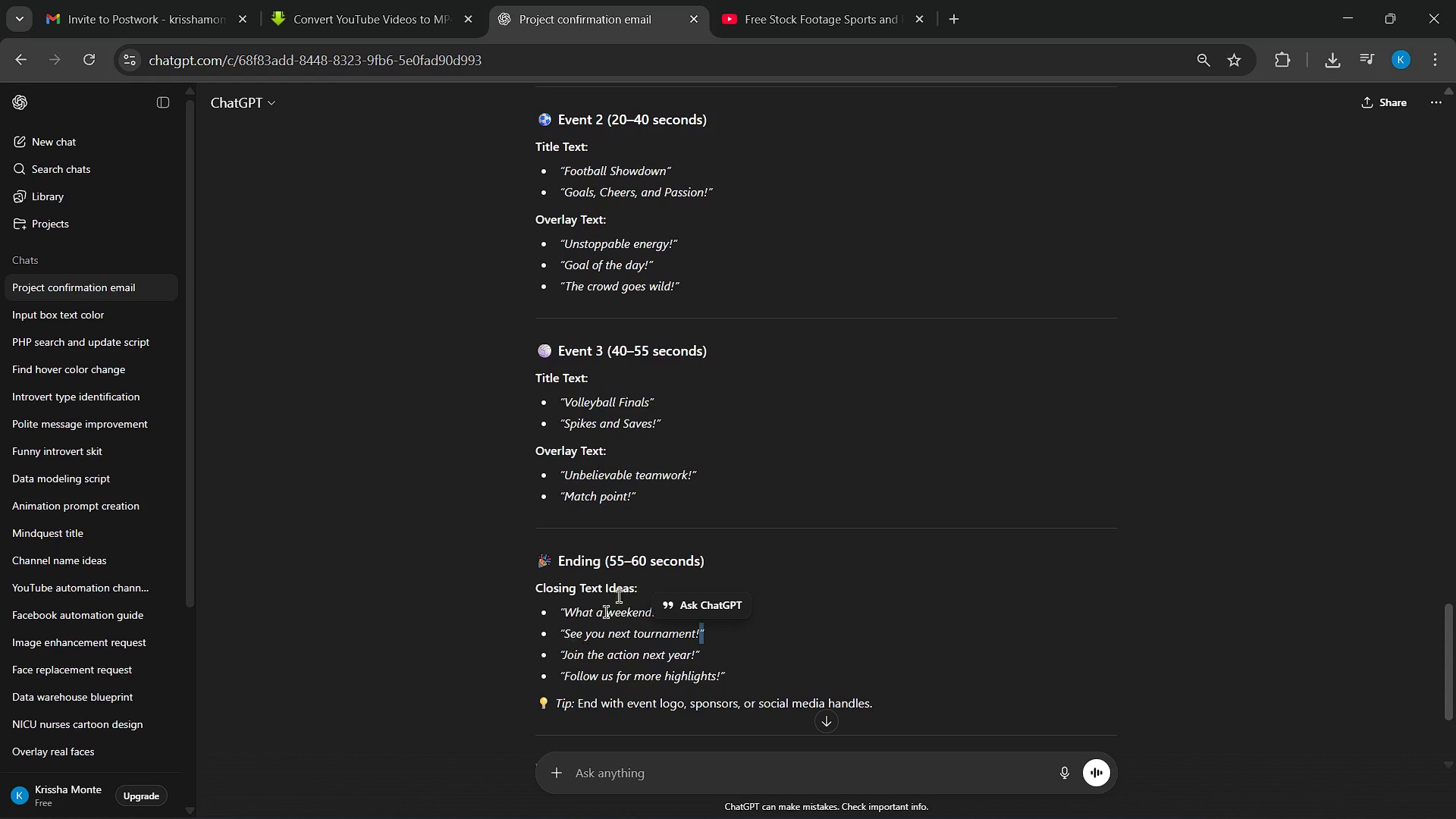 
key(Alt+Tab)
 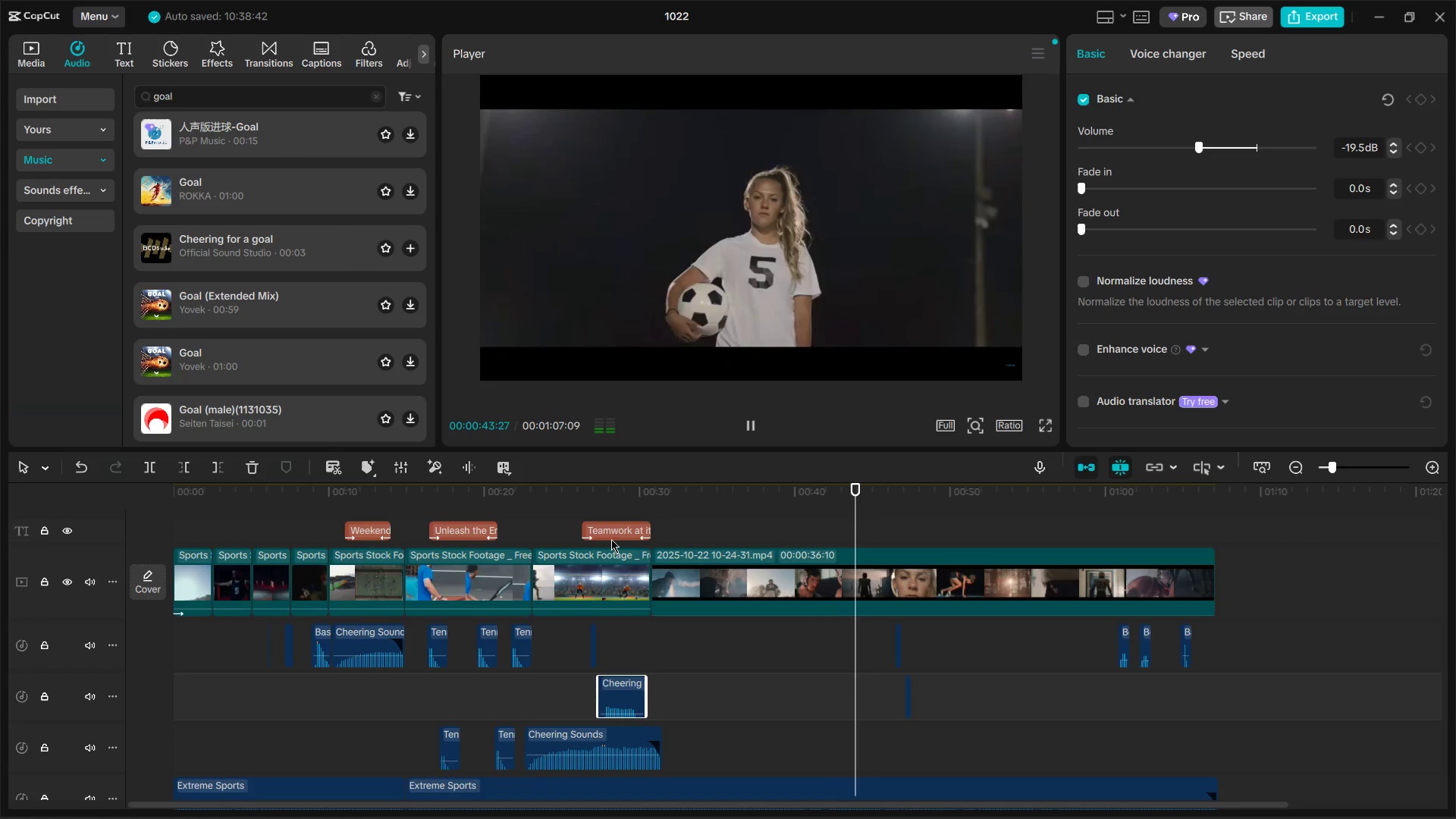 
left_click([611, 532])
 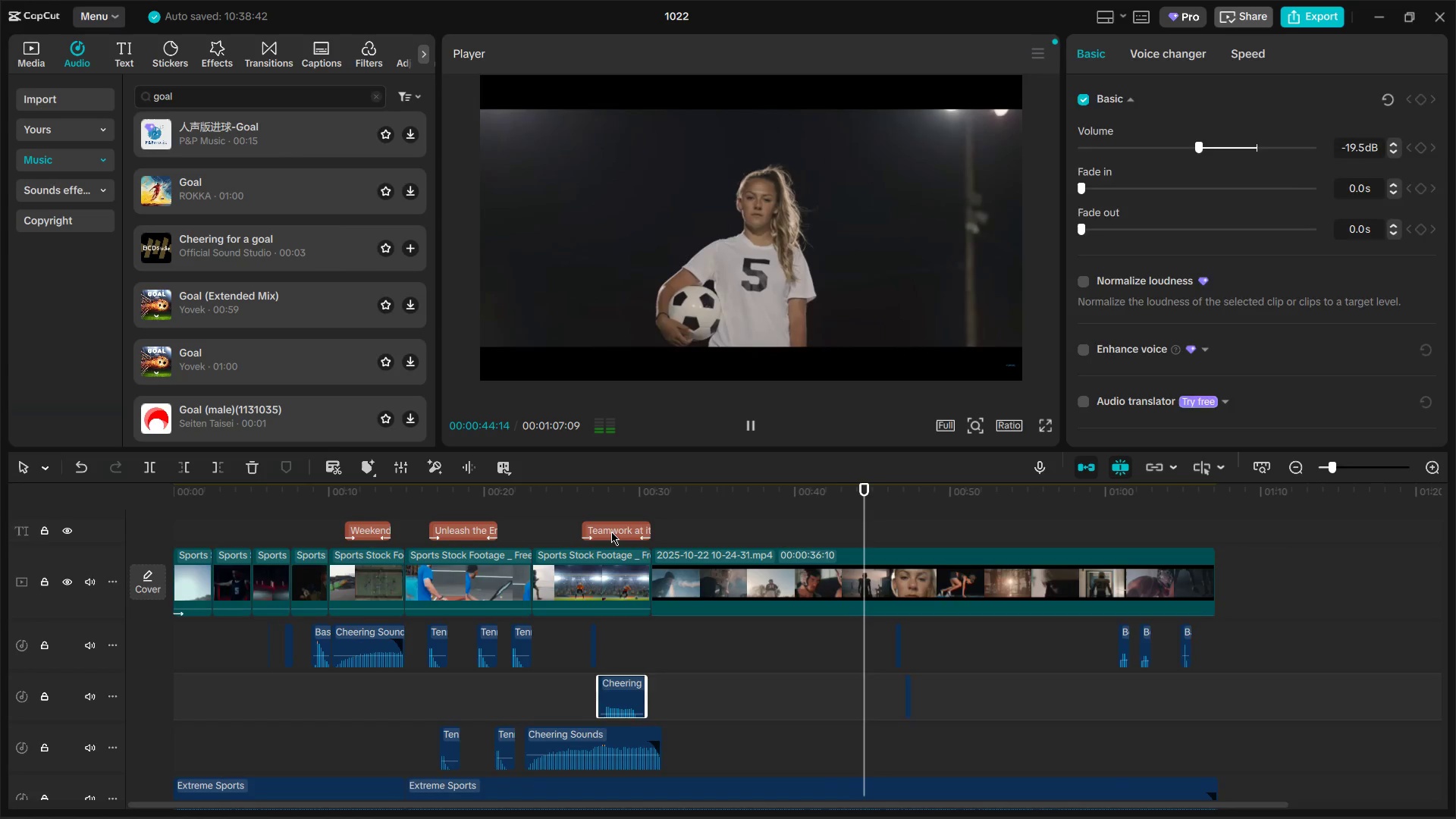 
key(Control+C)
 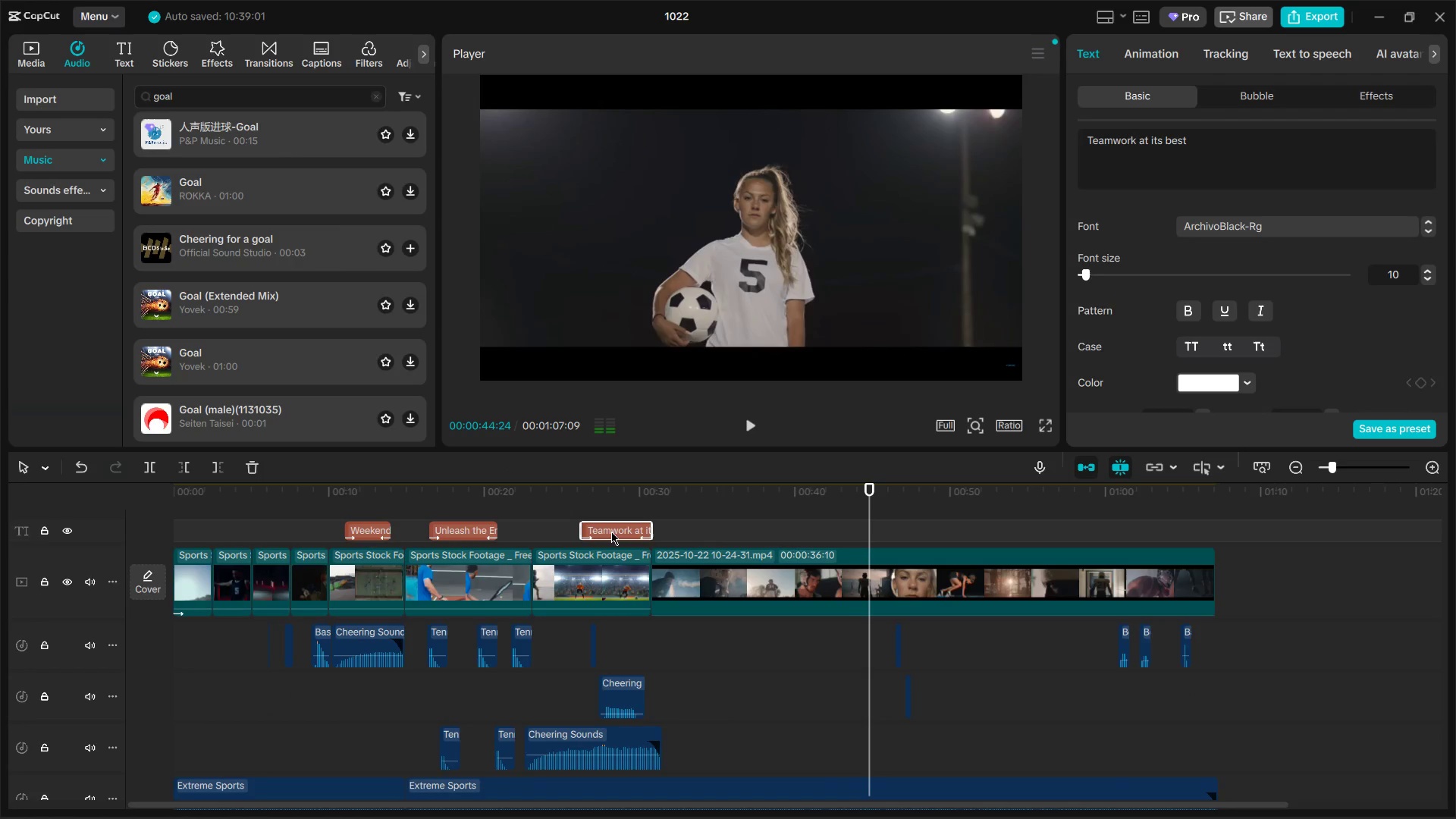 
key(Control+V)
 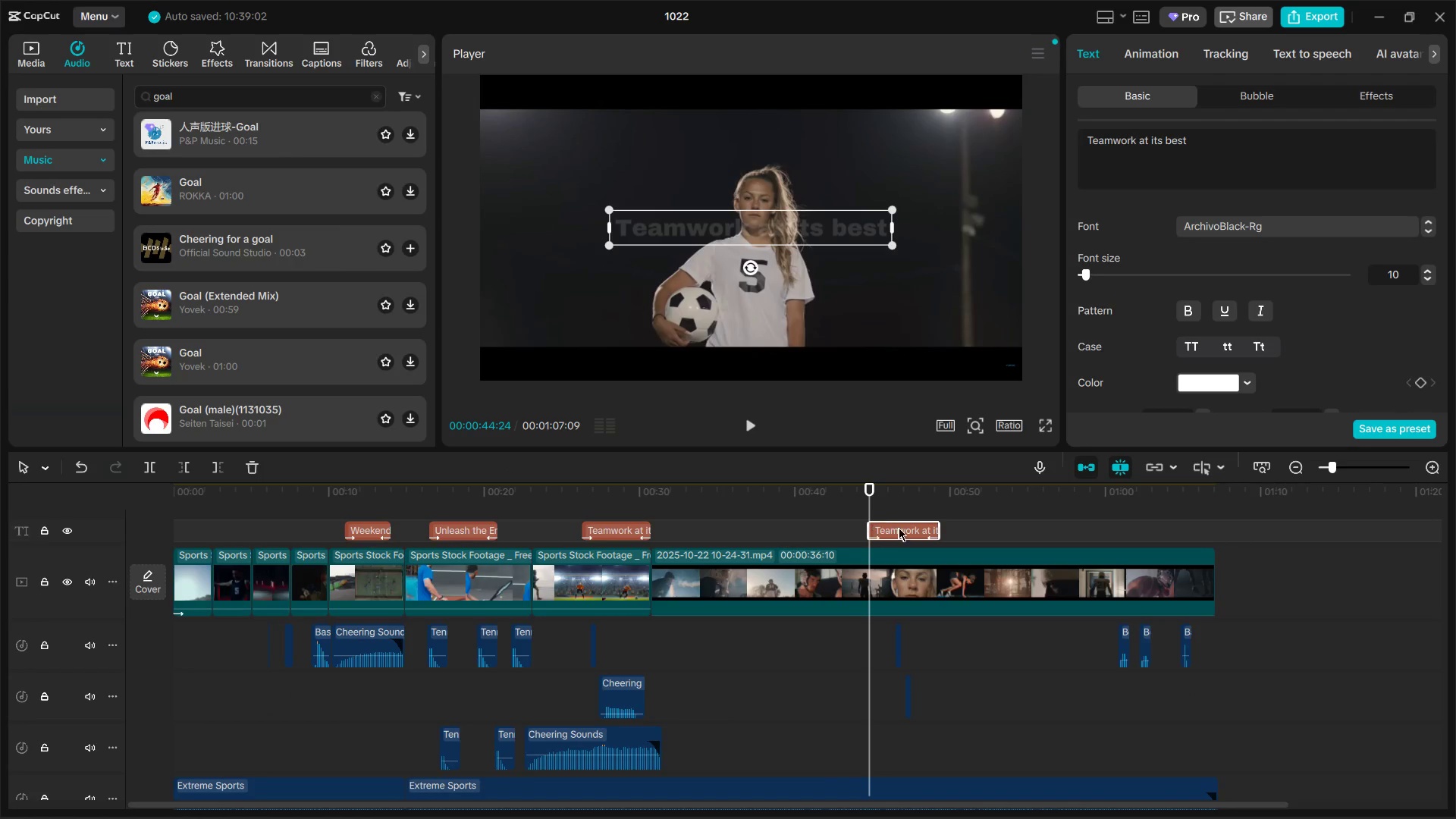 
left_click_drag(start_coordinate=[914, 526], to_coordinate=[1184, 572])
 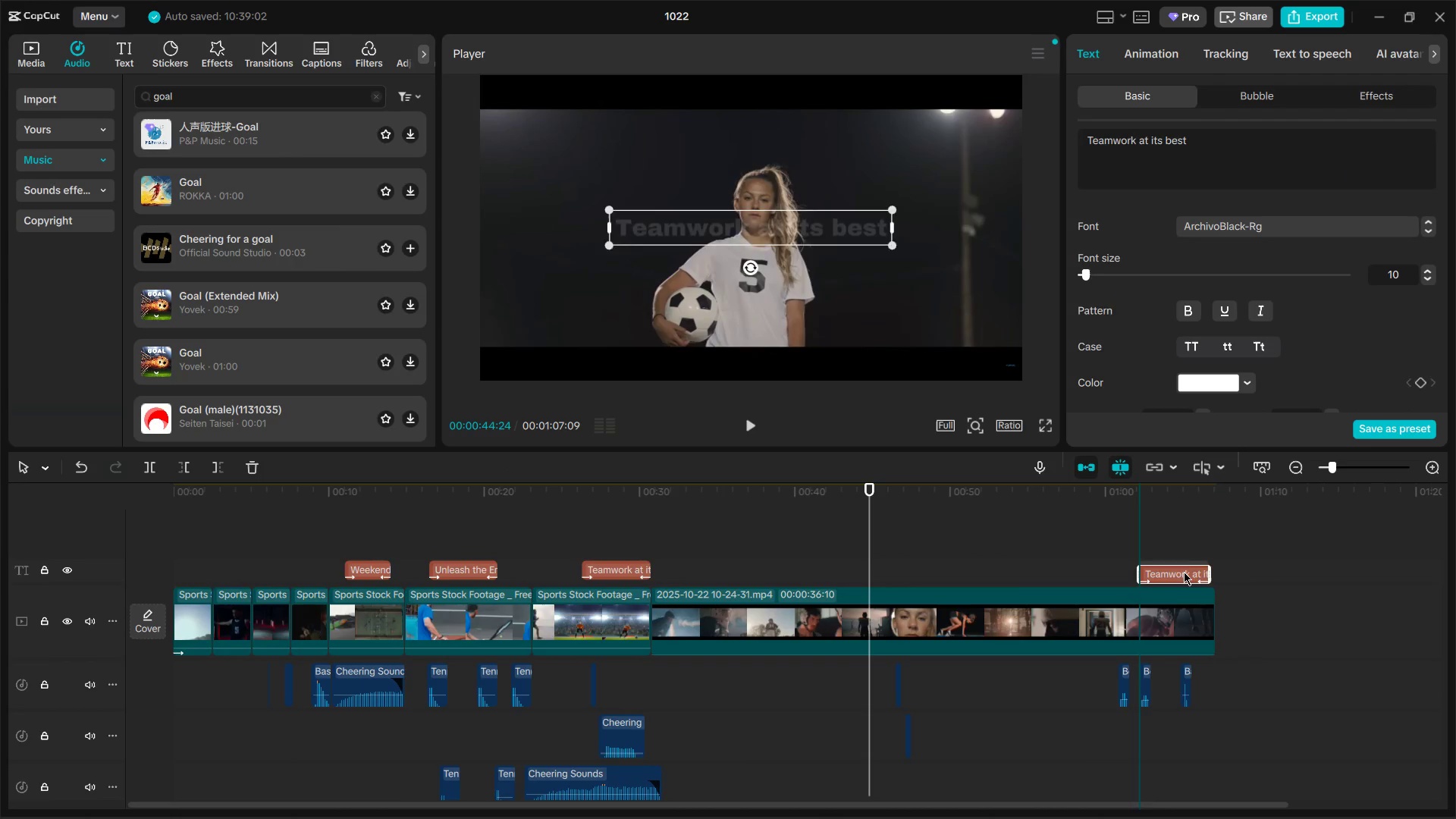 
key(Alt+AltLeft)
 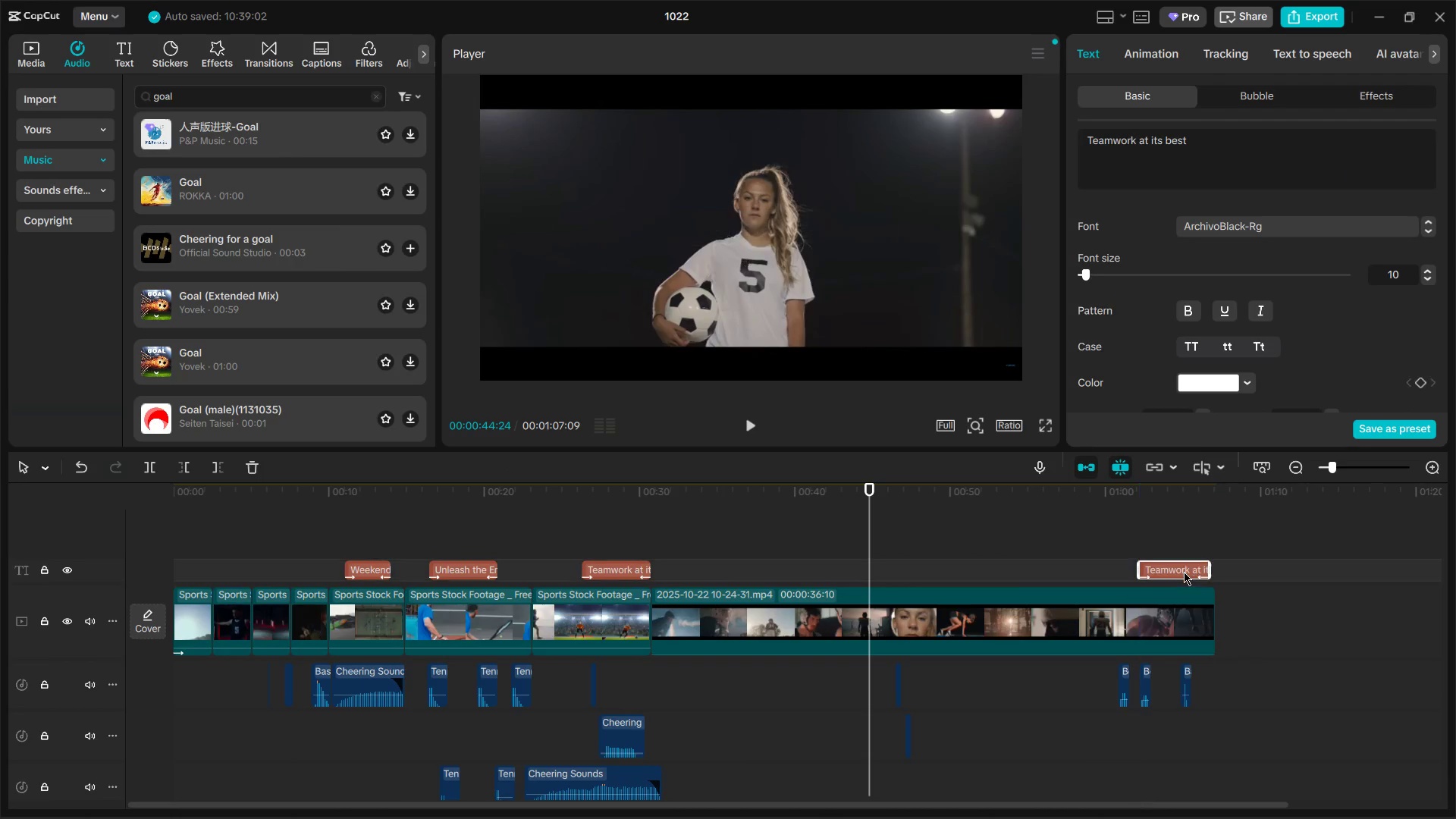 
key(Alt+Tab)
 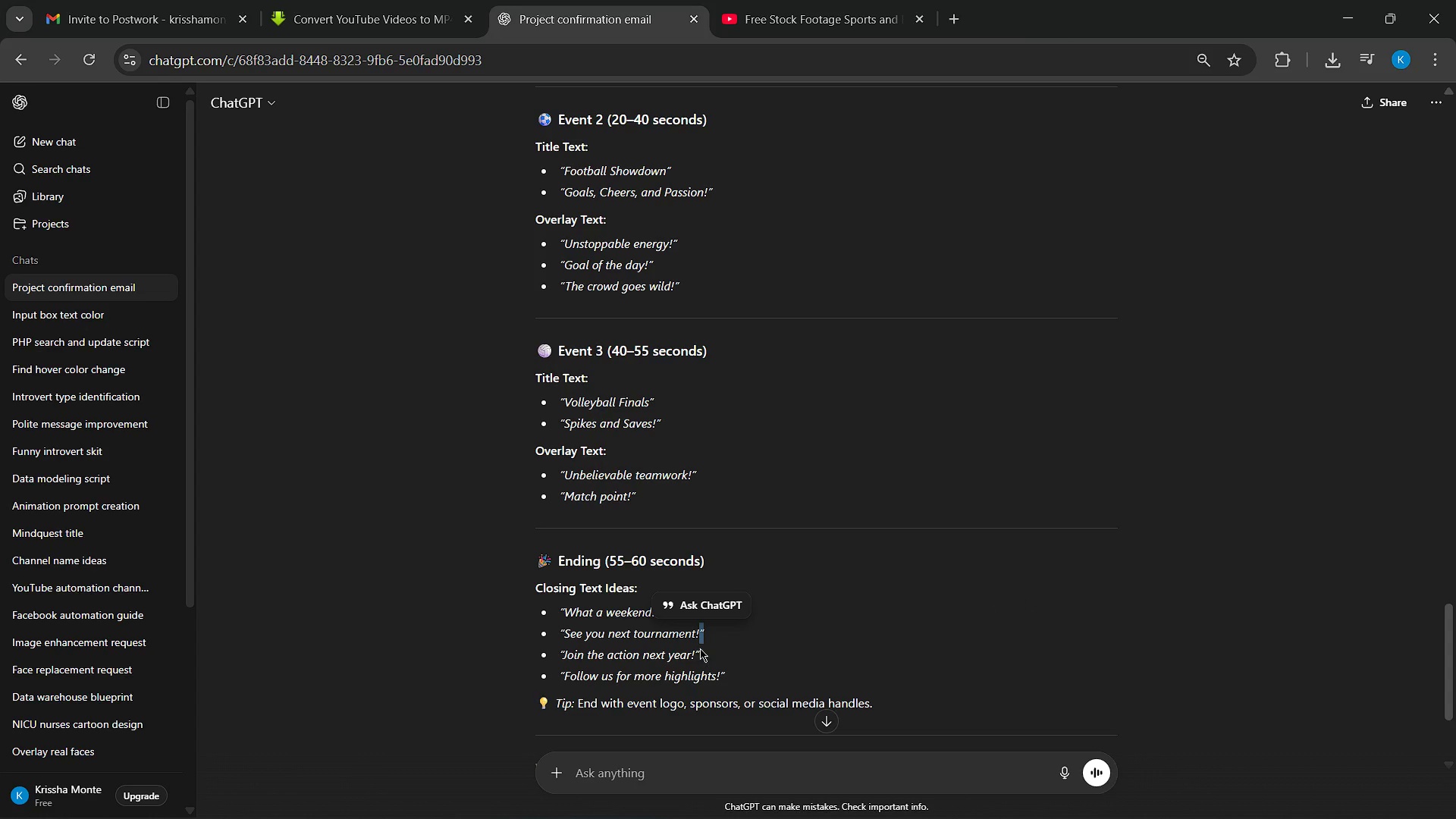 
left_click([698, 641])
 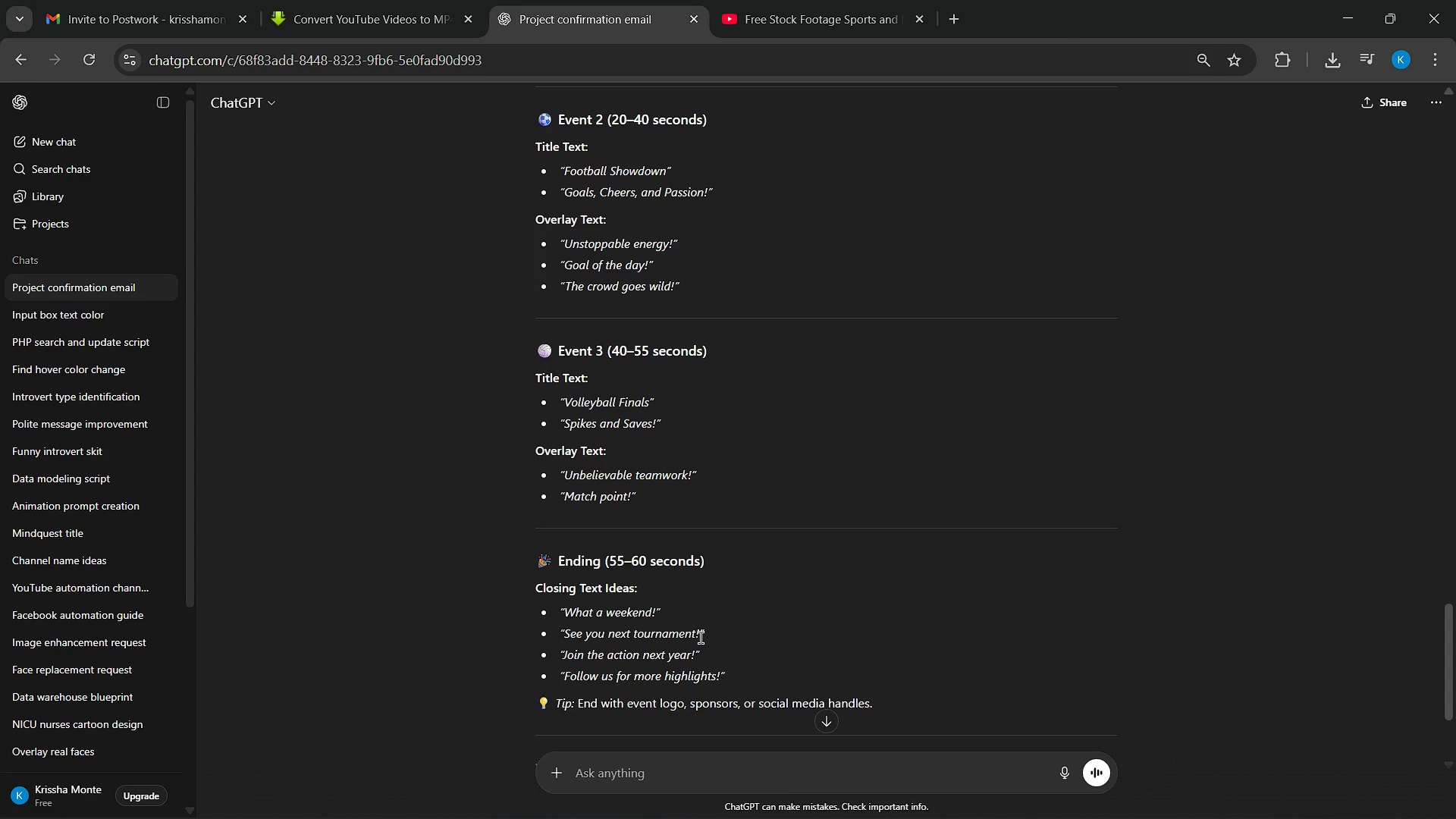 
left_click_drag(start_coordinate=[701, 638], to_coordinate=[566, 626])
 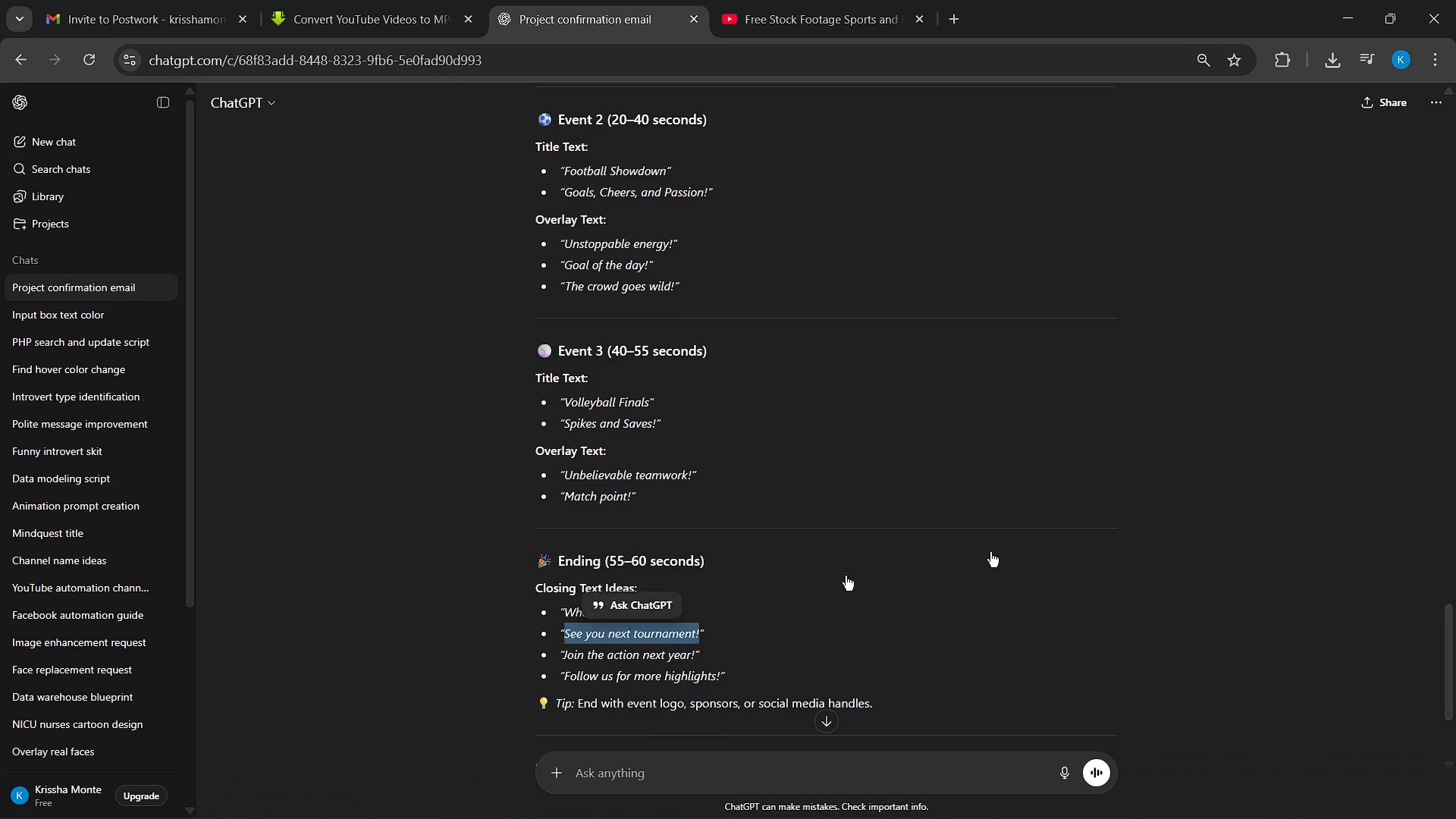 
key(Control+ControlLeft)
 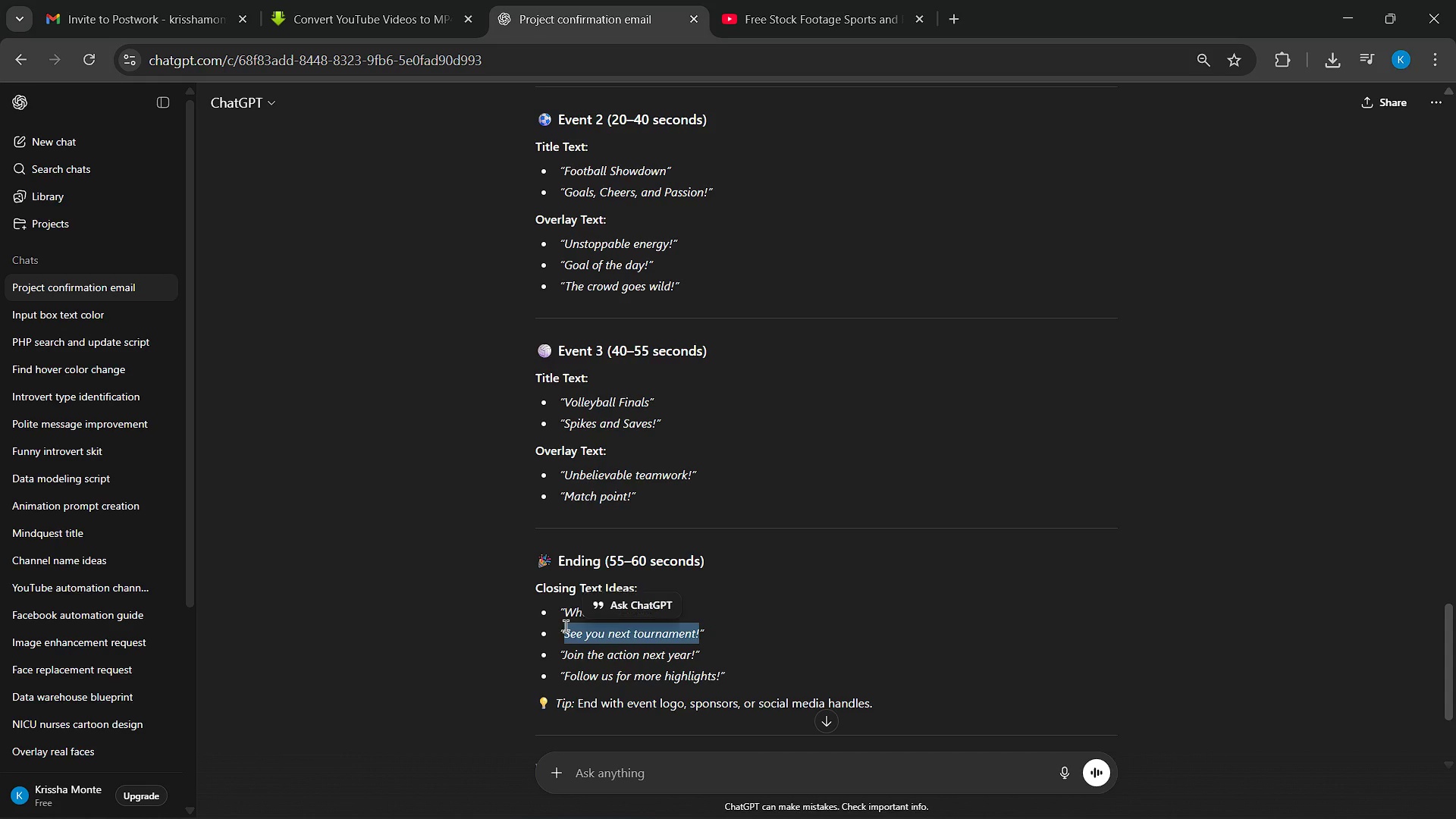 
key(Control+C)
 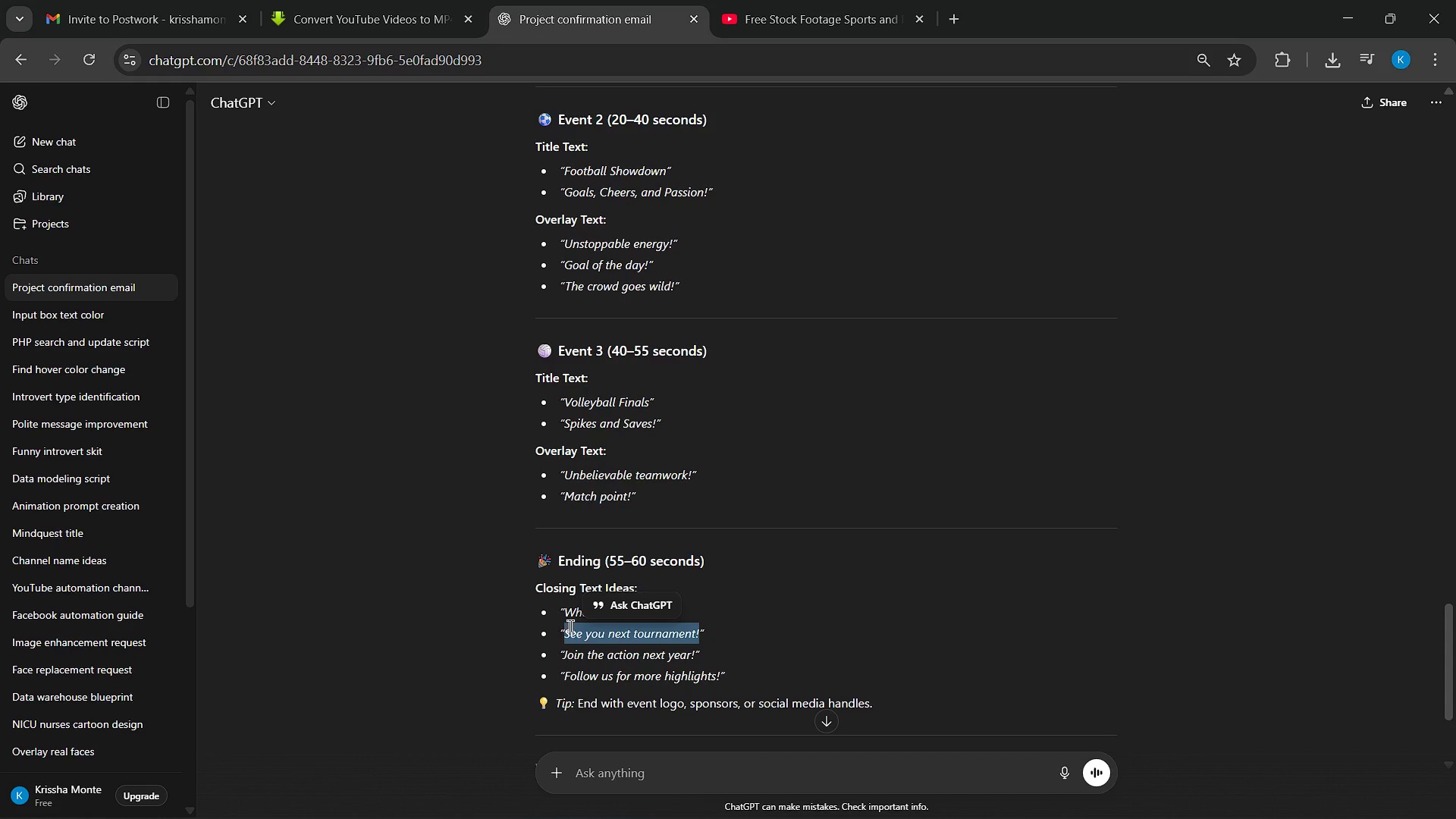 
key(Alt+AltLeft)
 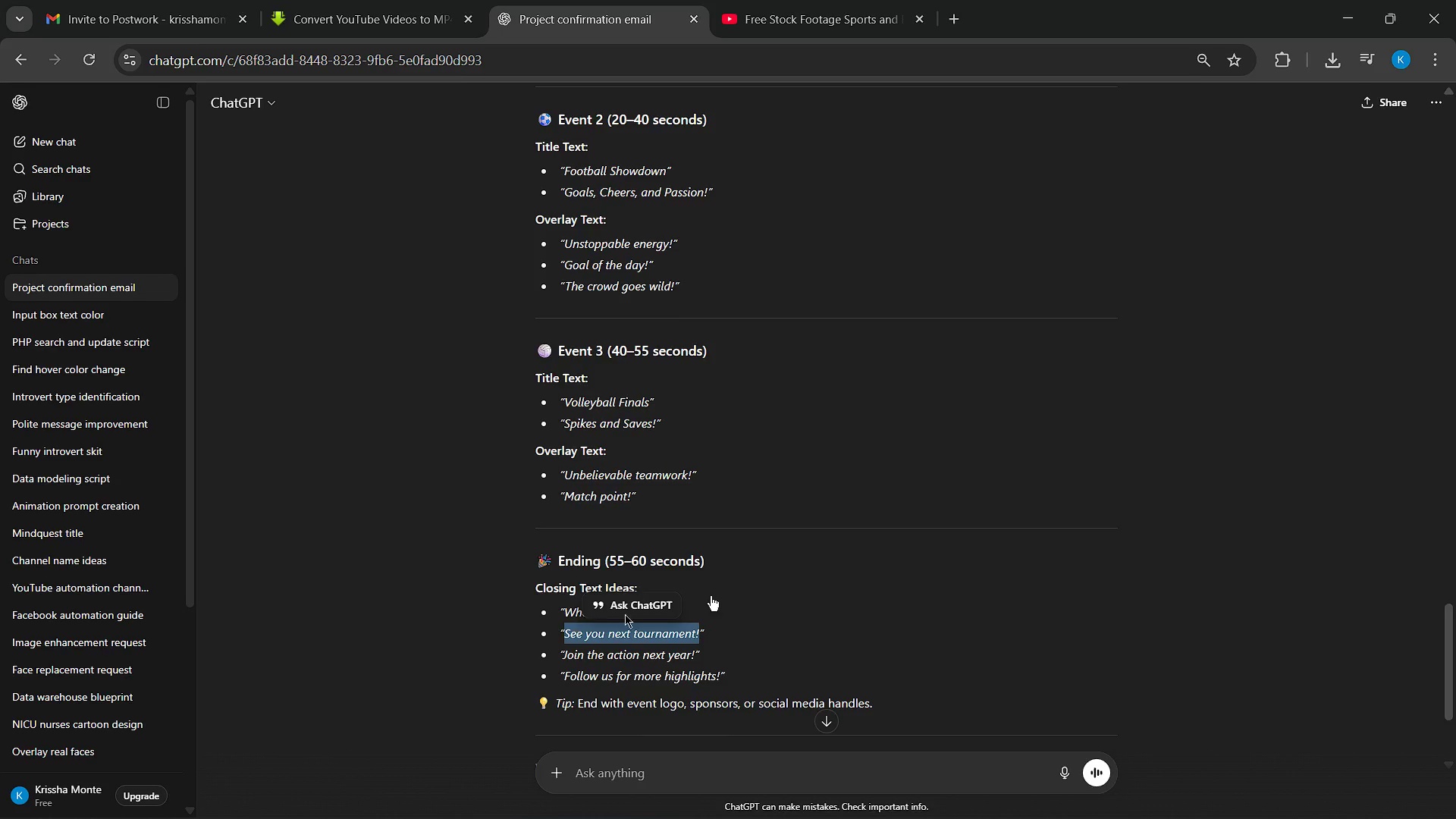 
key(Alt+Tab)
 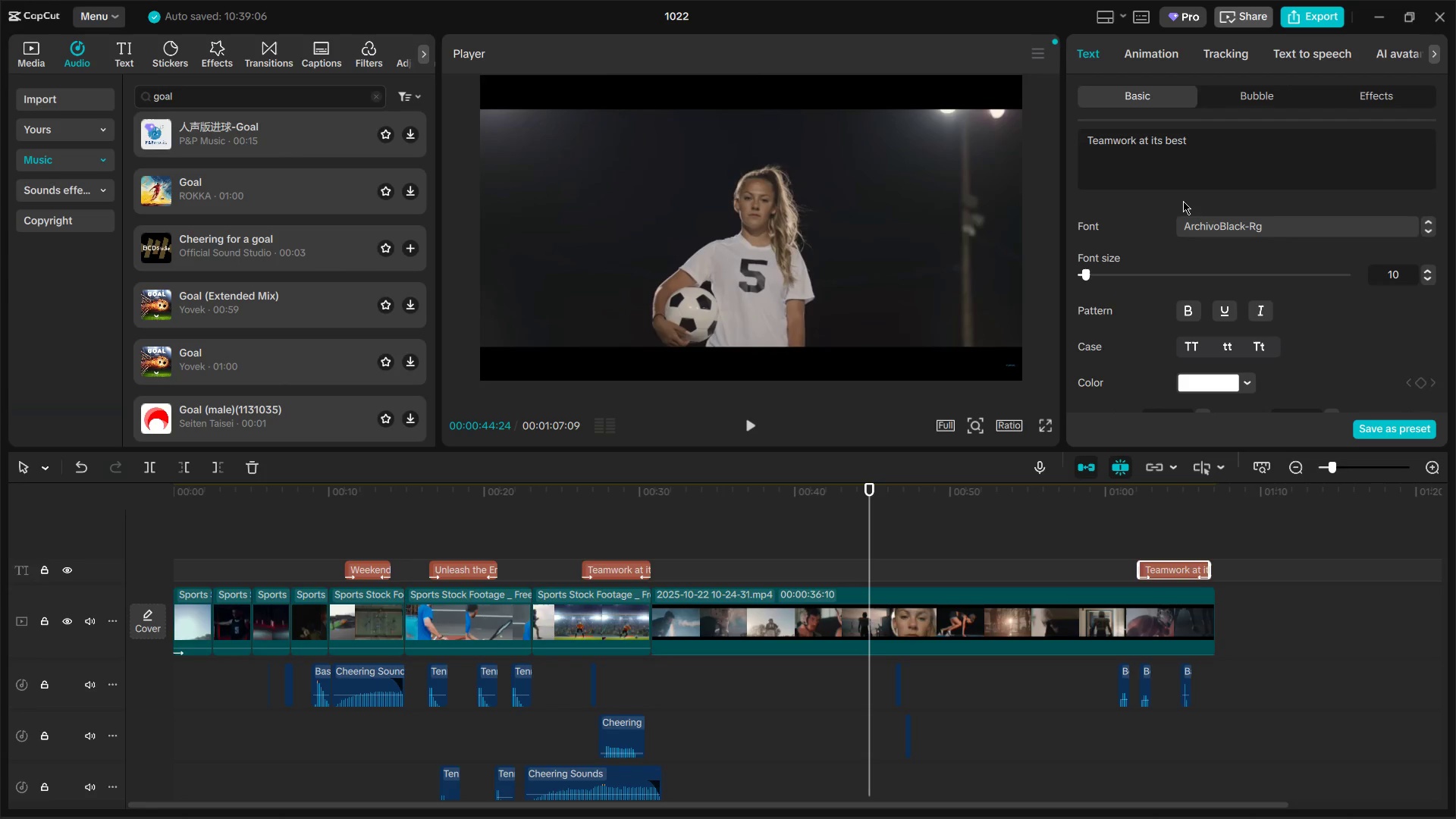 
left_click([1201, 171])
 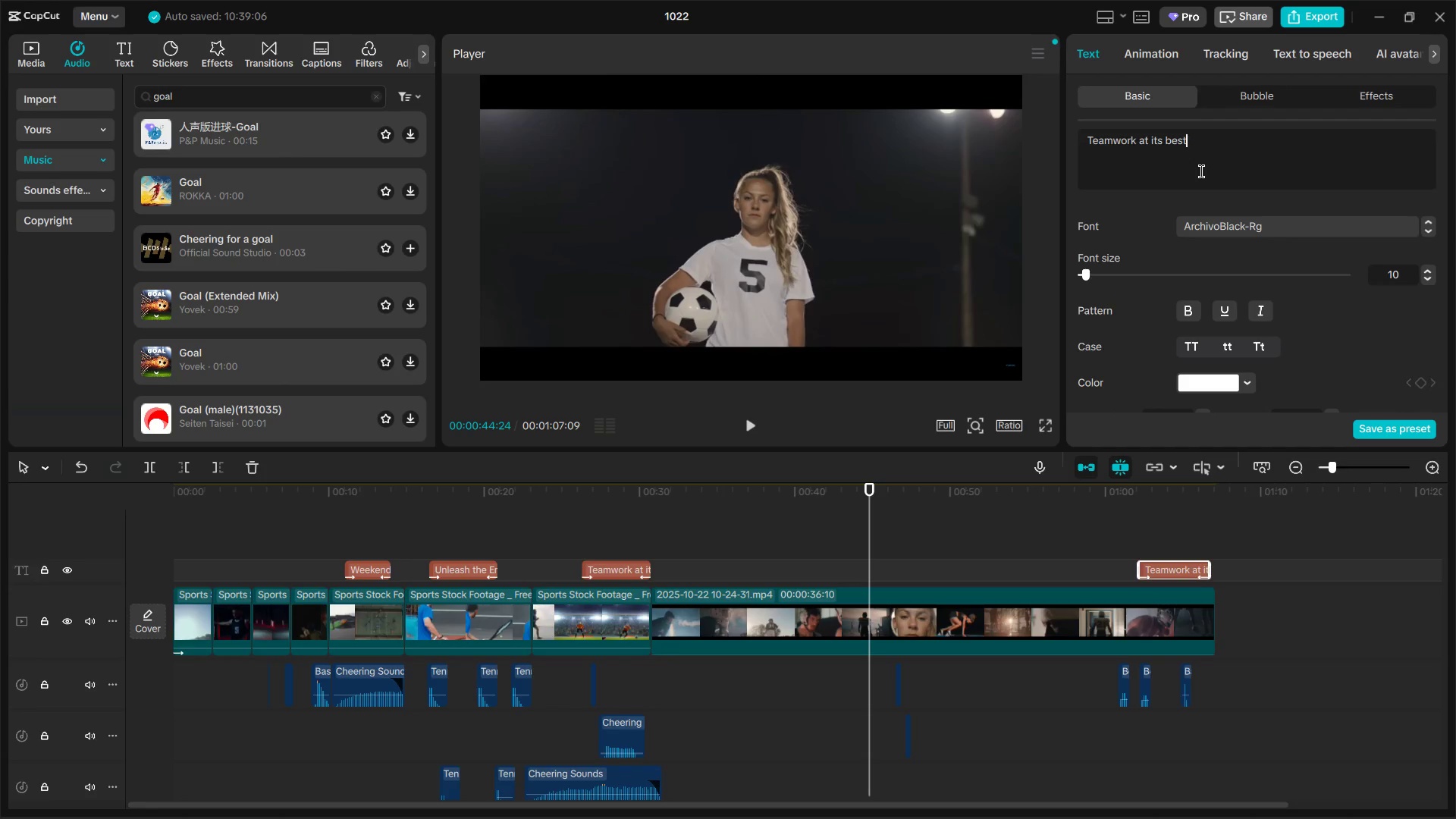 
key(Control+A)
 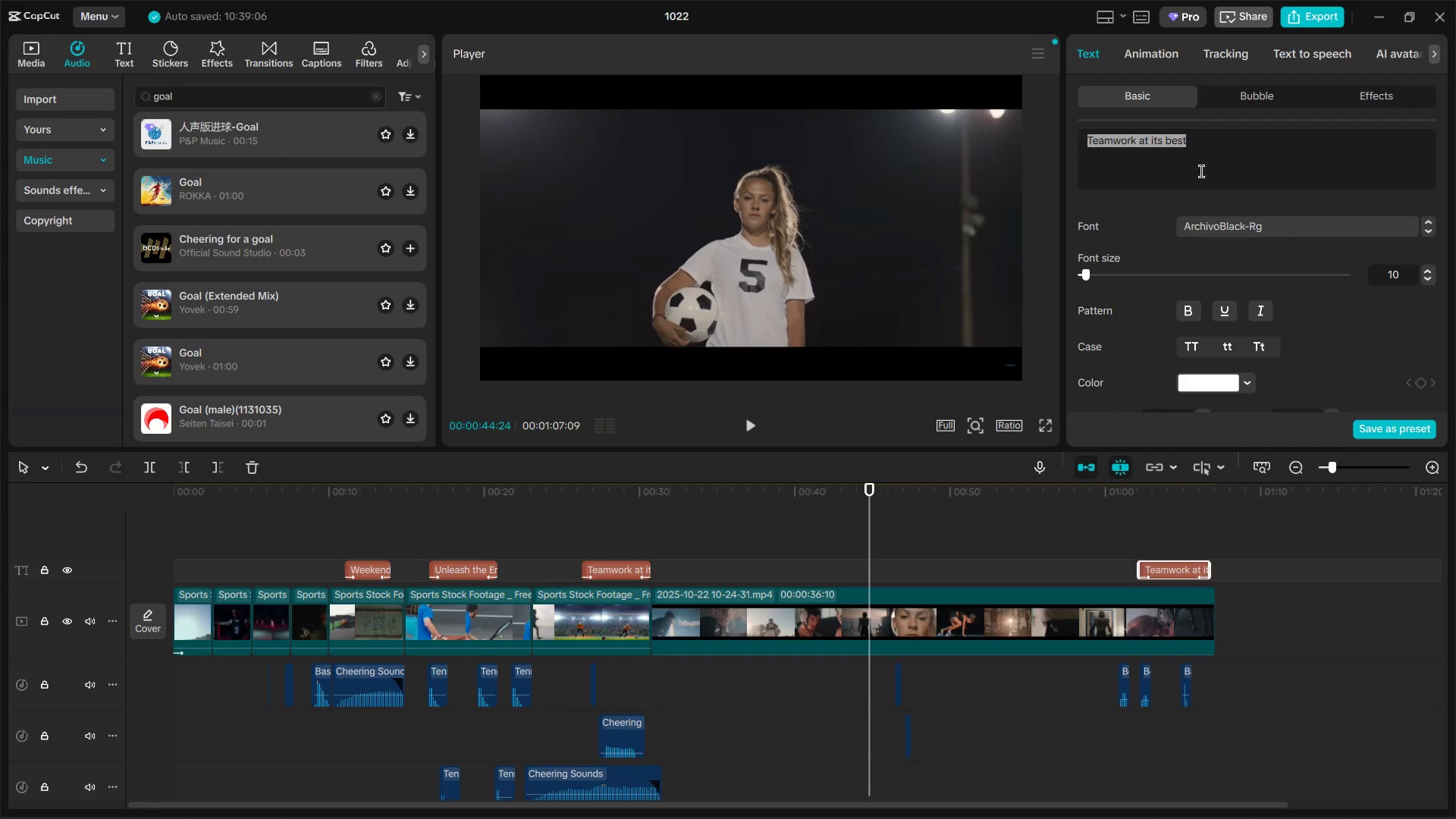 
key(Control+V)
 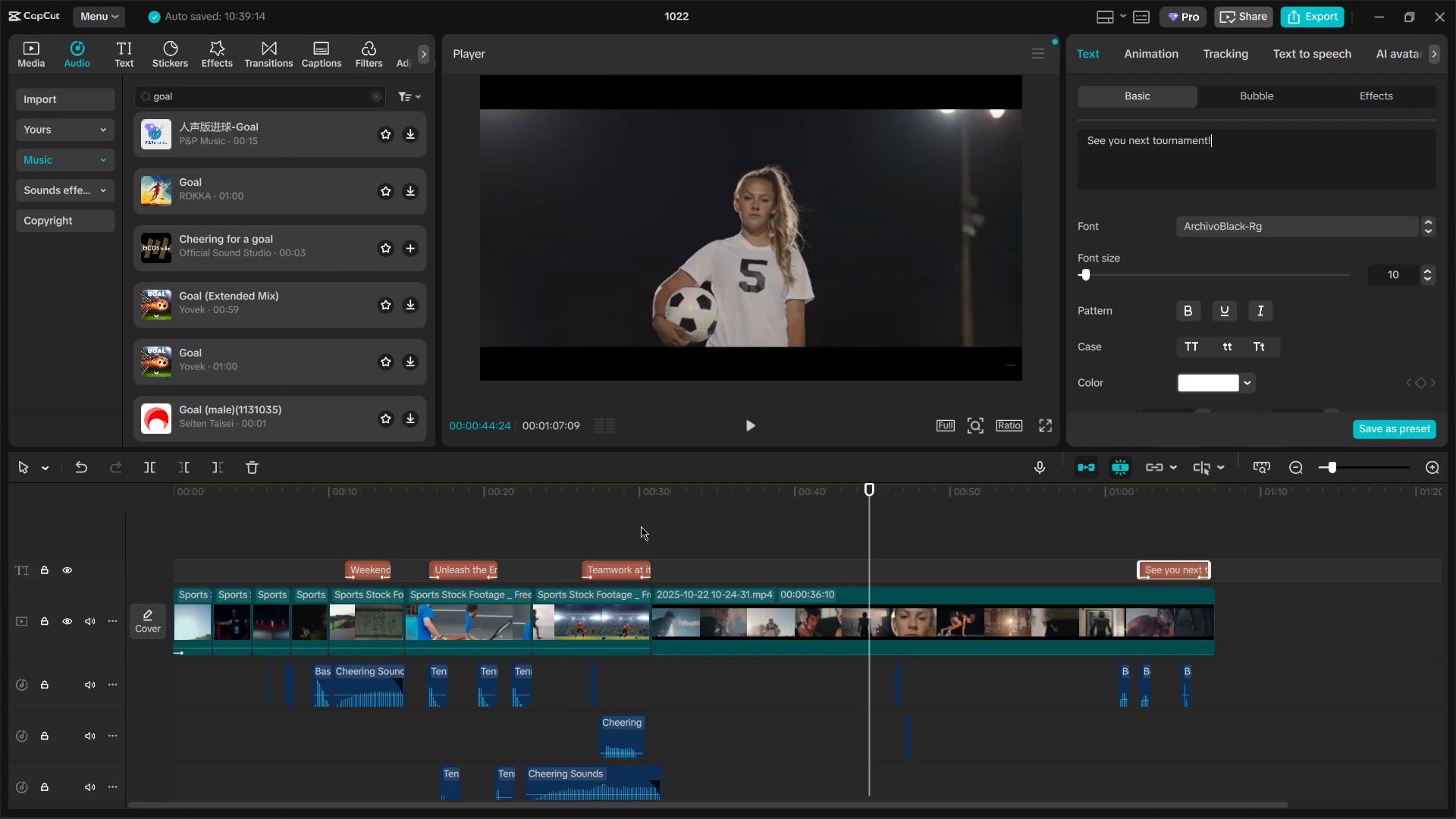 
left_click([582, 507])
 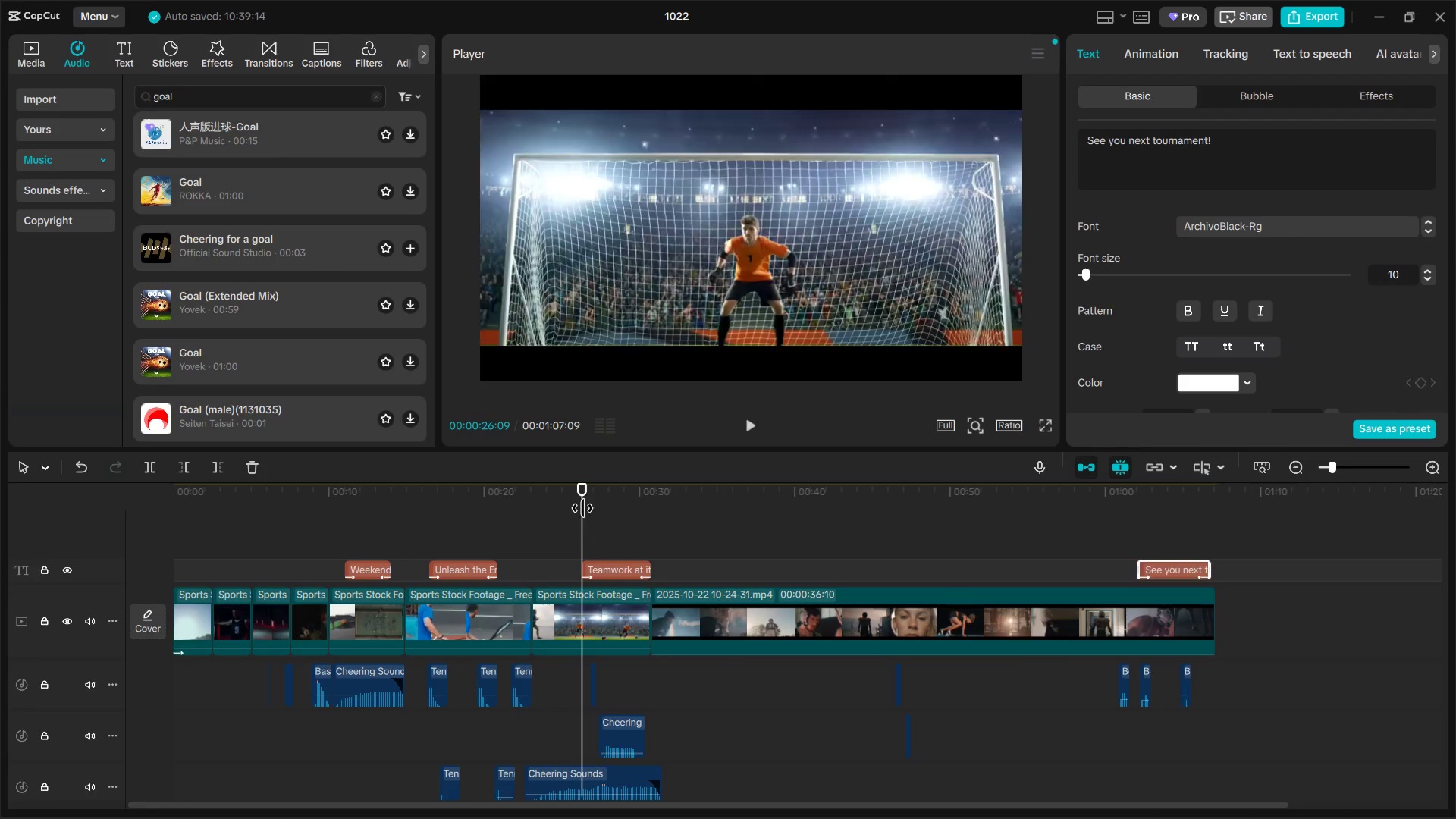 
key(Space)
 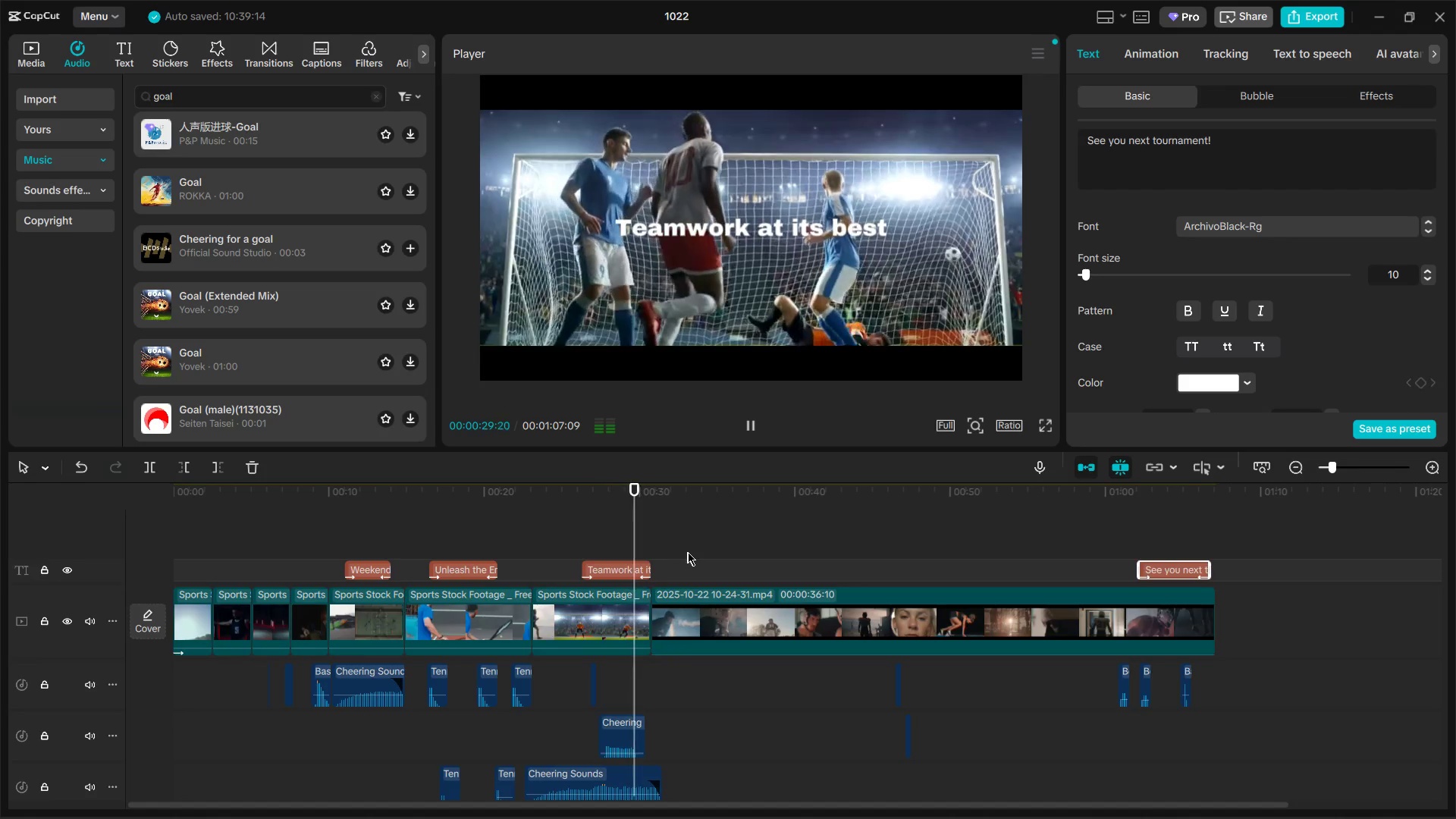 
wait(8.55)
 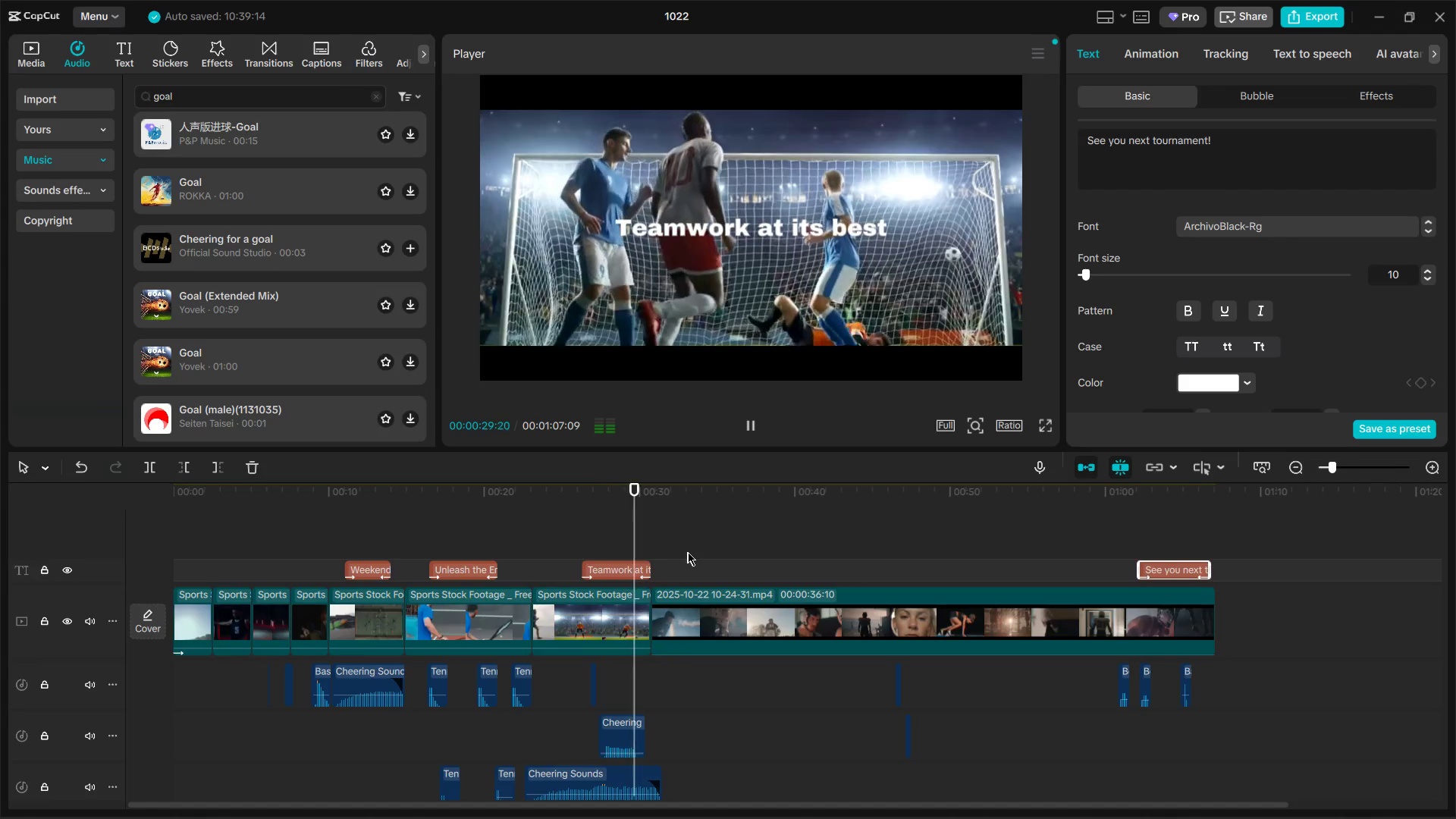 
key(Space)
 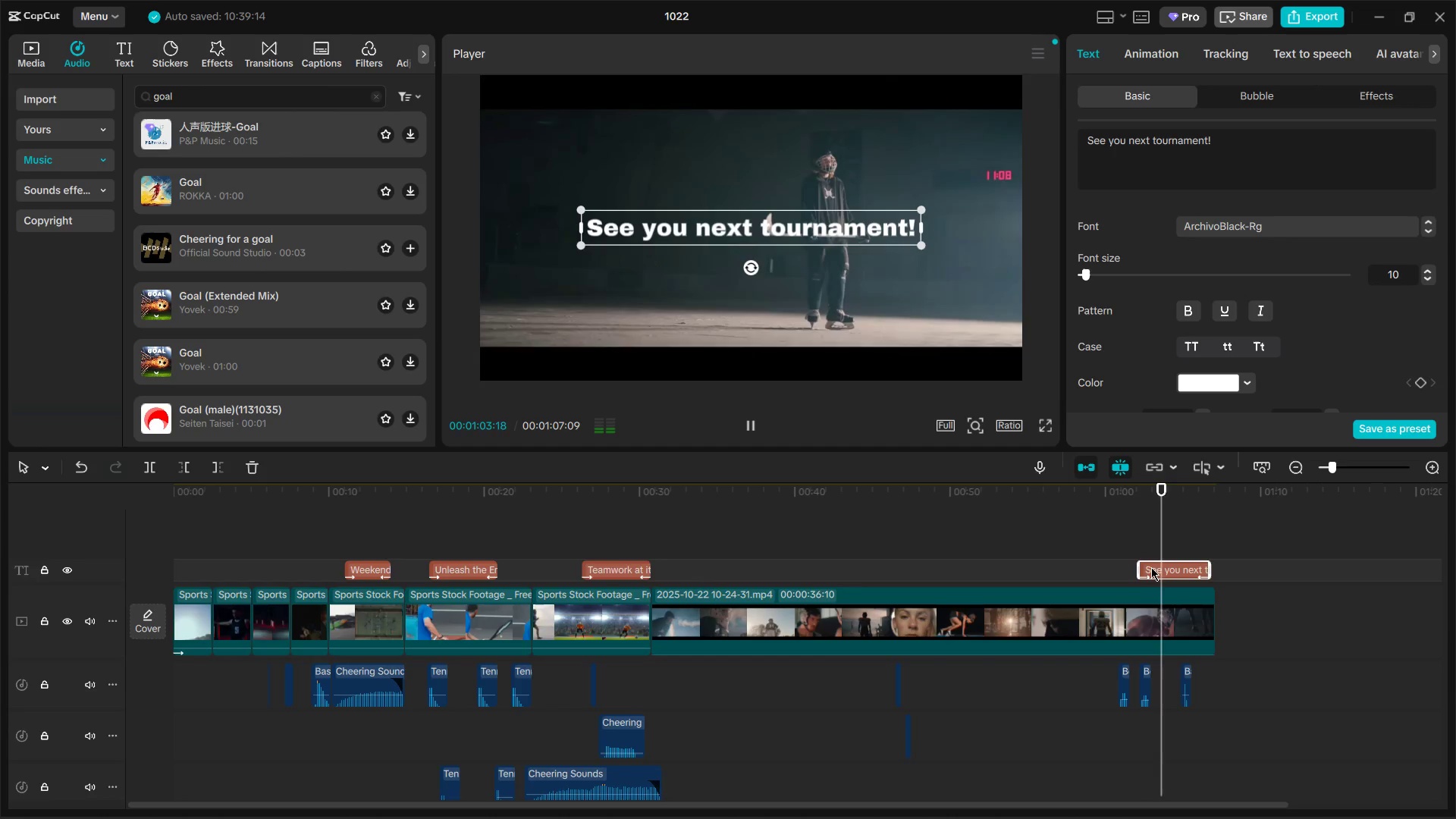 
left_click_drag(start_coordinate=[1138, 570], to_coordinate=[1173, 570])
 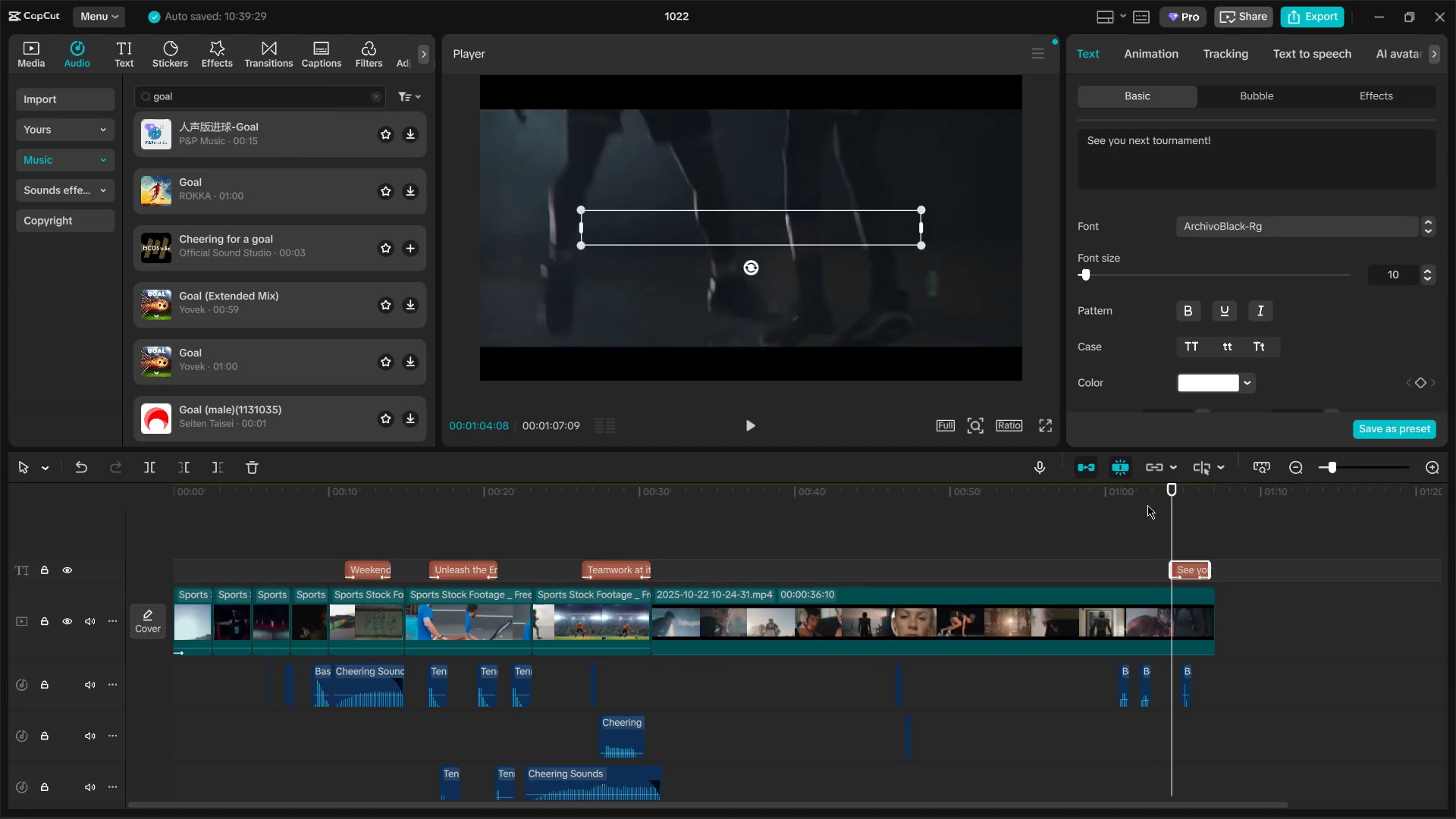 
left_click([1147, 505])
 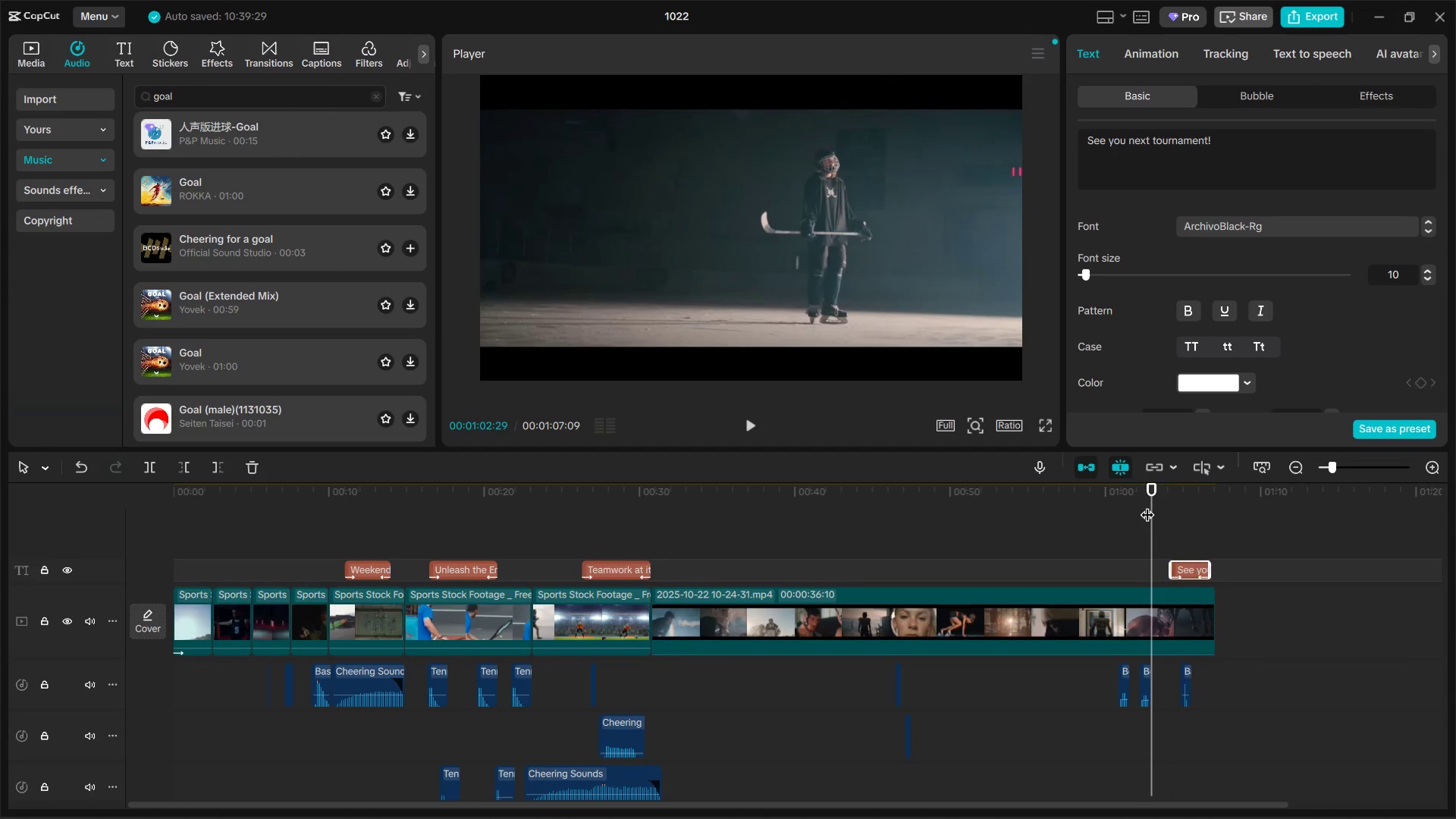 
key(Space)
 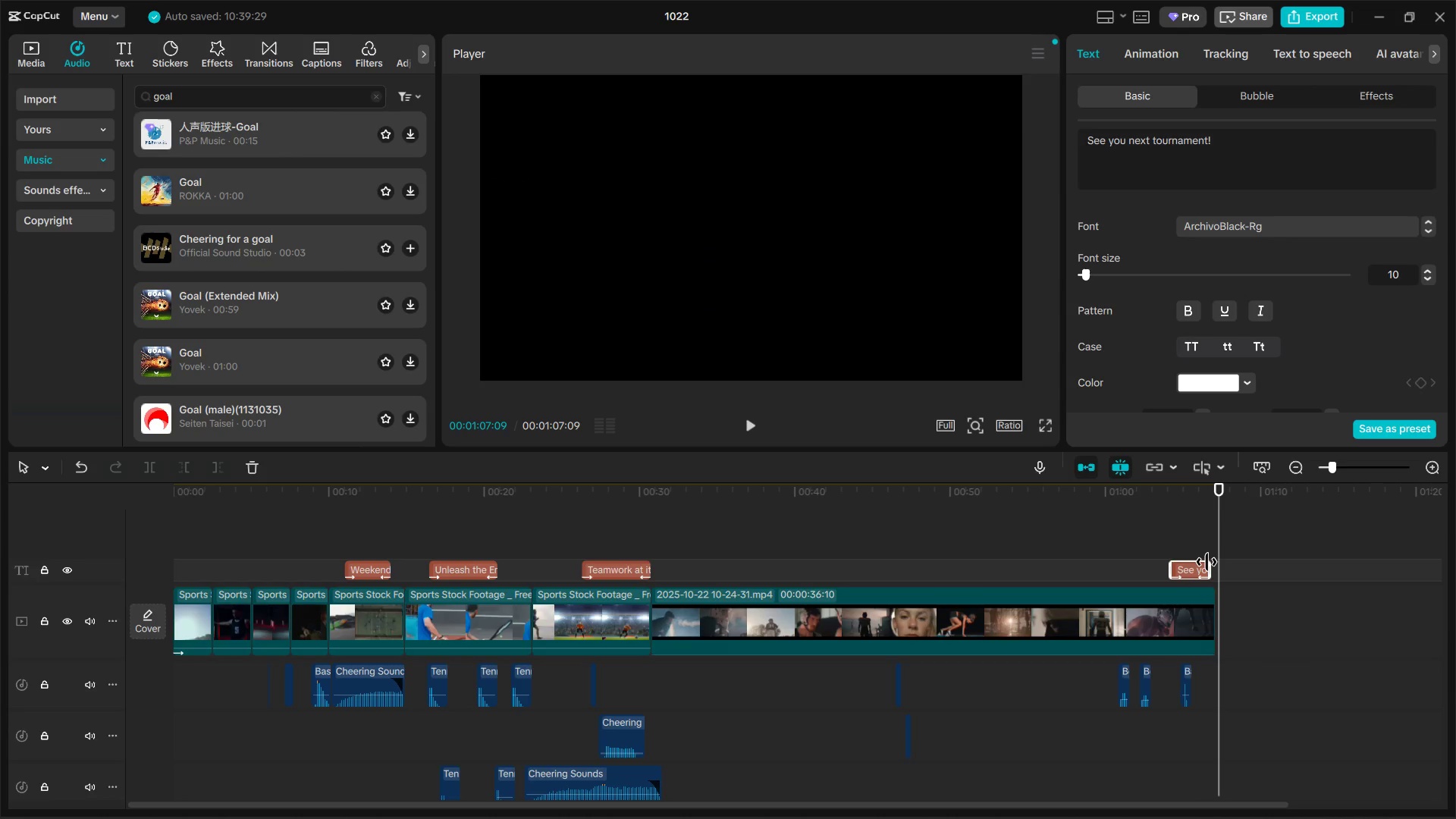 
wait(7.8)
 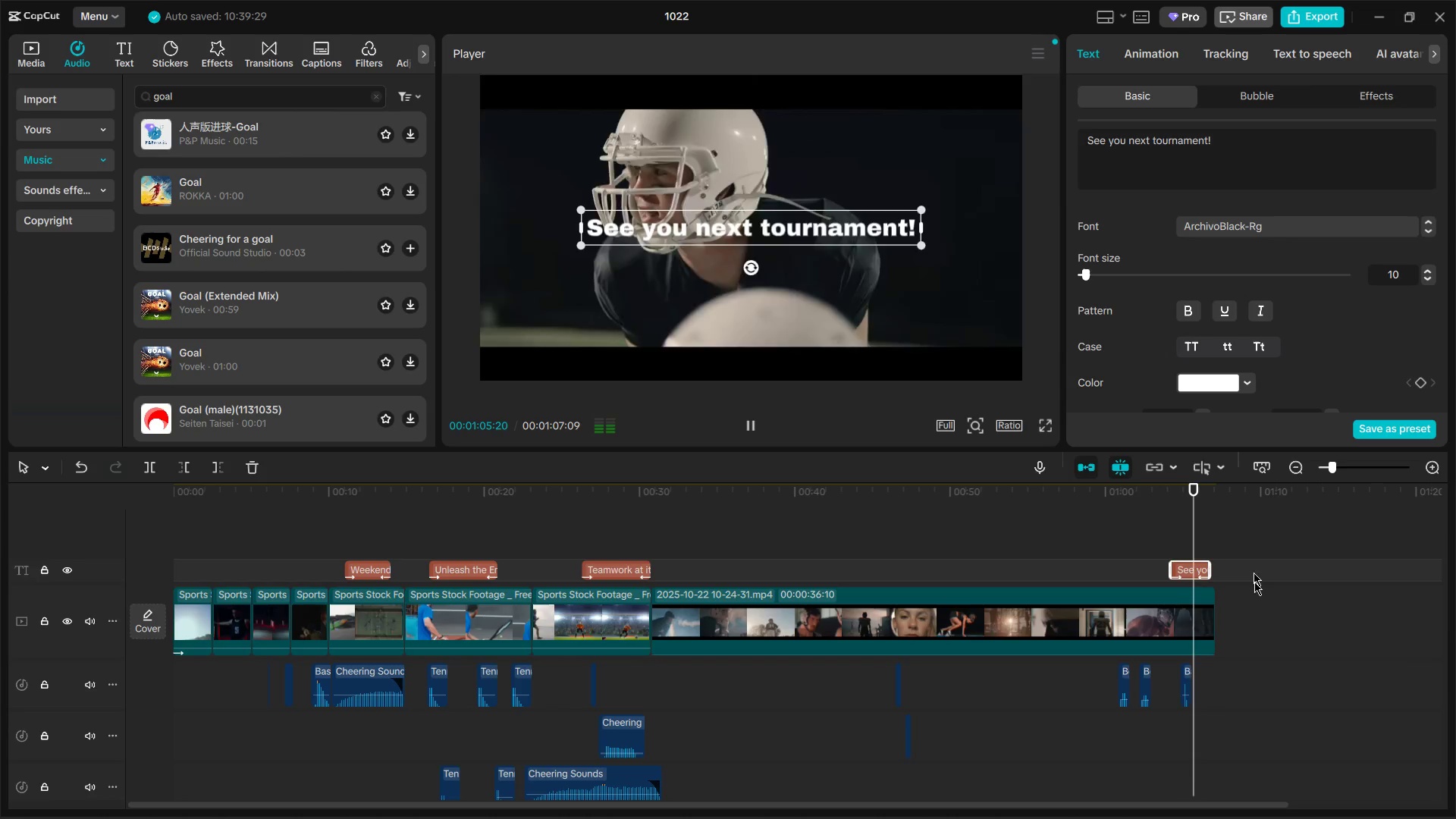 
left_click([1185, 504])
 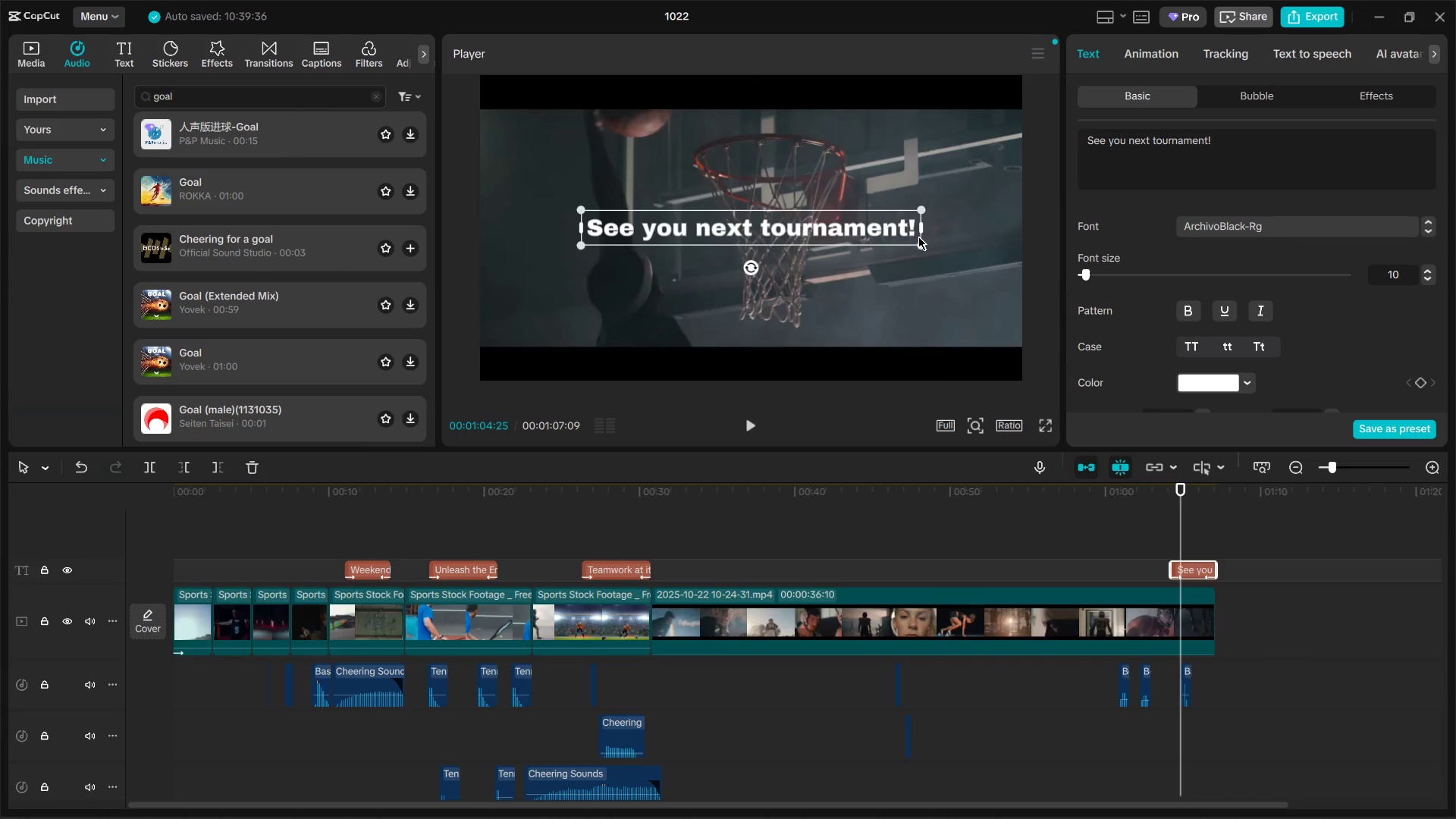 
left_click_drag(start_coordinate=[912, 249], to_coordinate=[903, 246])
 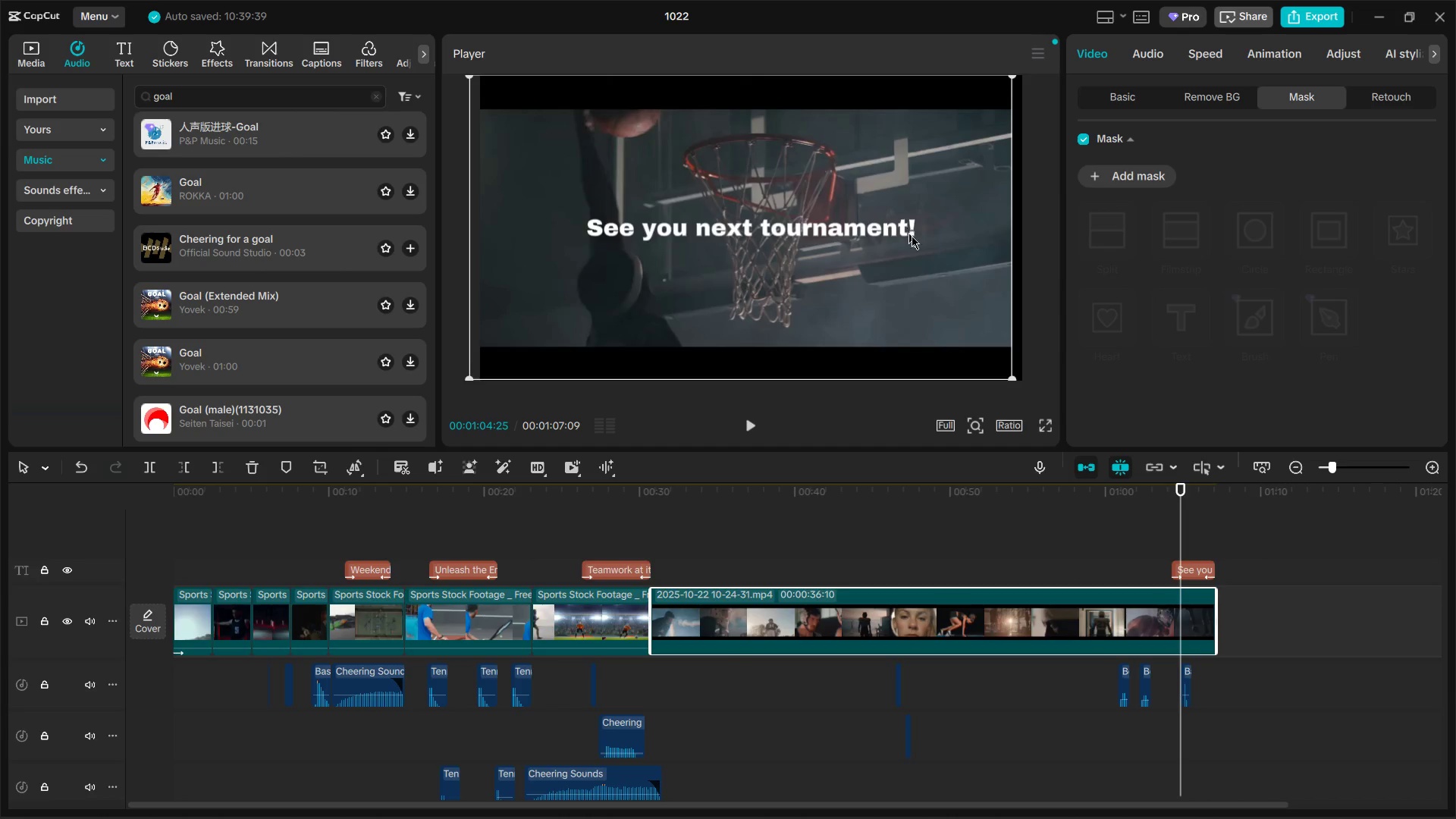 
key(Control+Z)
 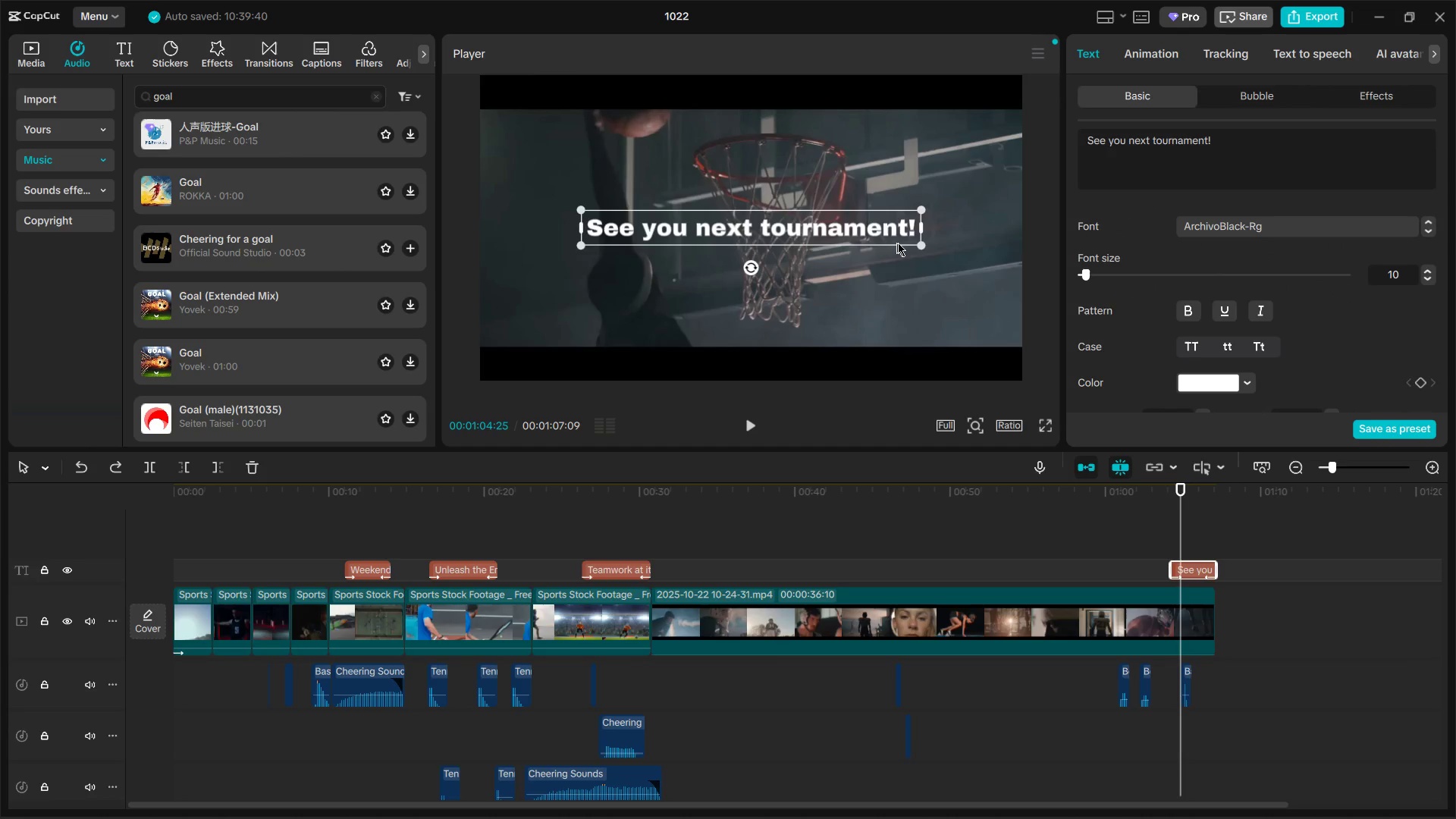 
left_click_drag(start_coordinate=[918, 243], to_coordinate=[882, 224])
 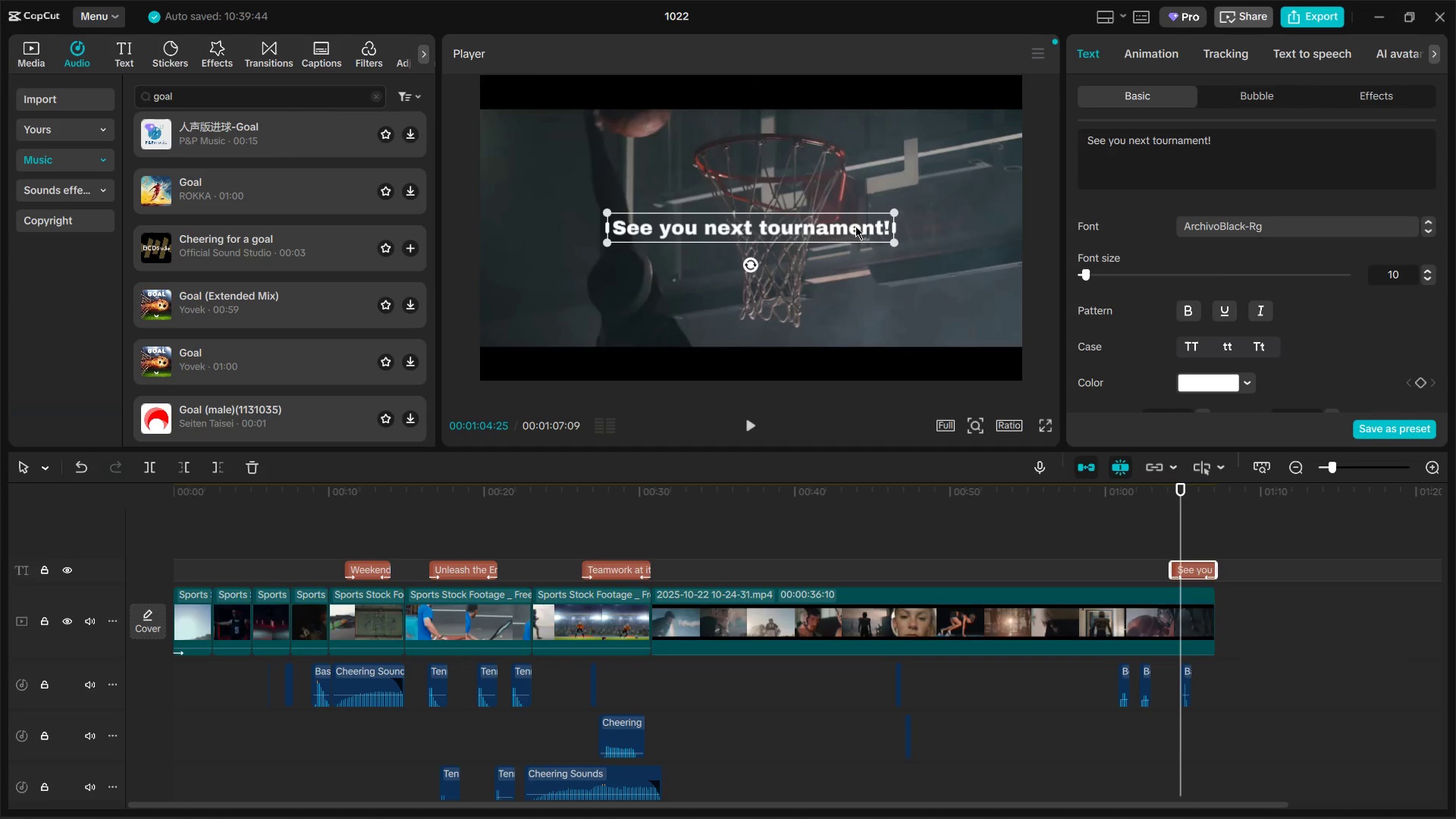 
left_click_drag(start_coordinate=[855, 226], to_coordinate=[861, 232])
 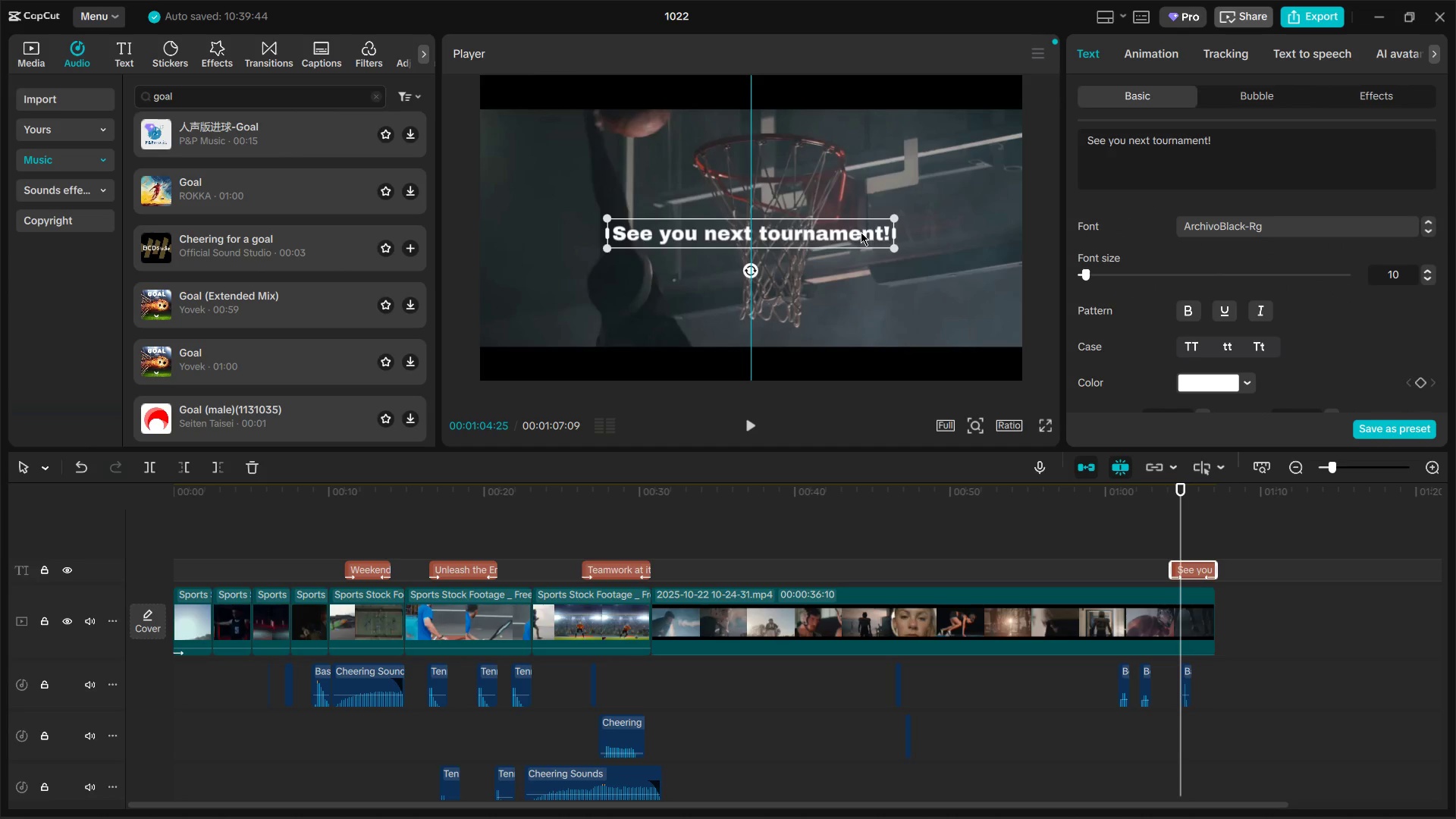 
left_click([861, 232])
 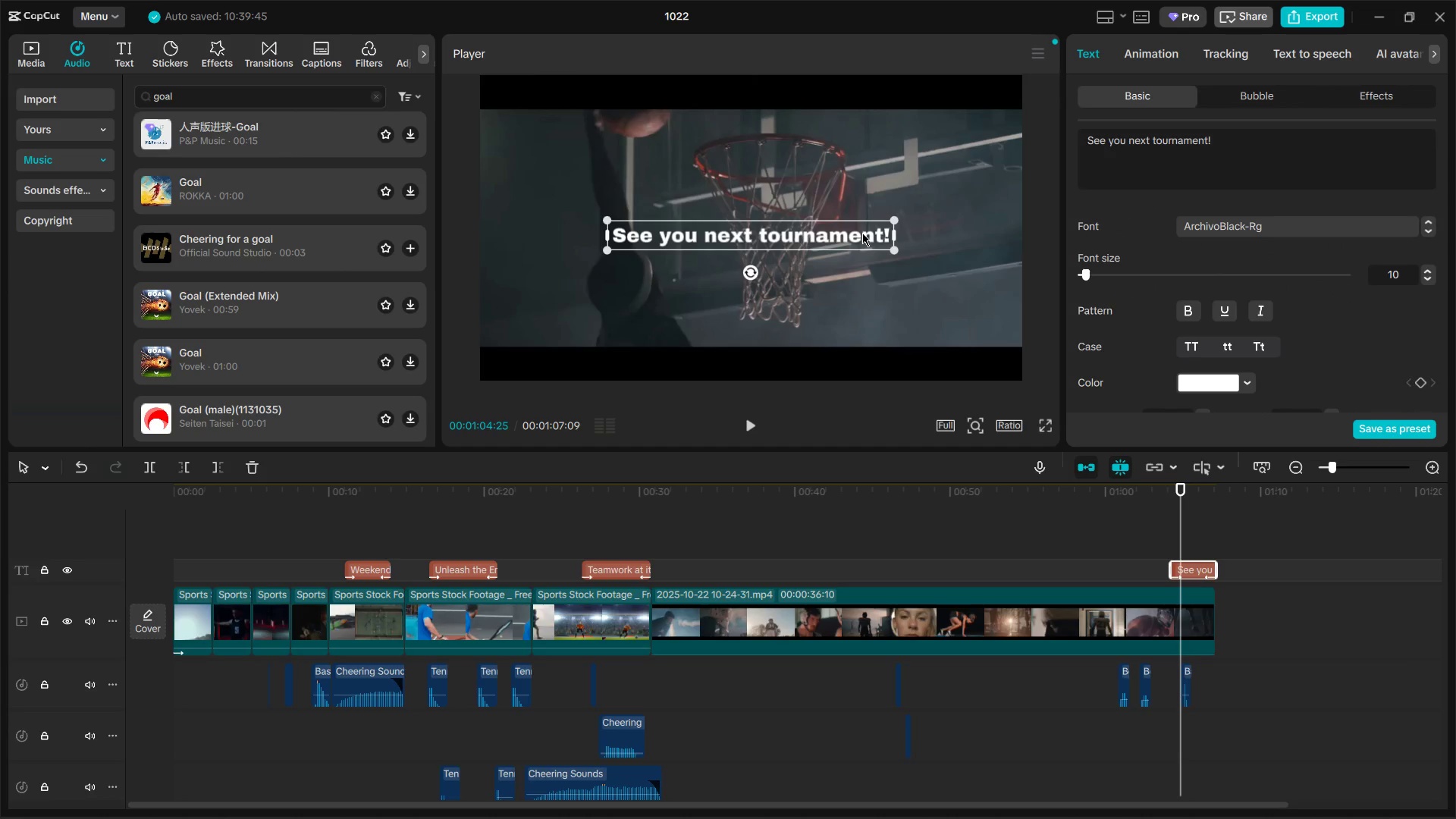 
triple_click([862, 233])
 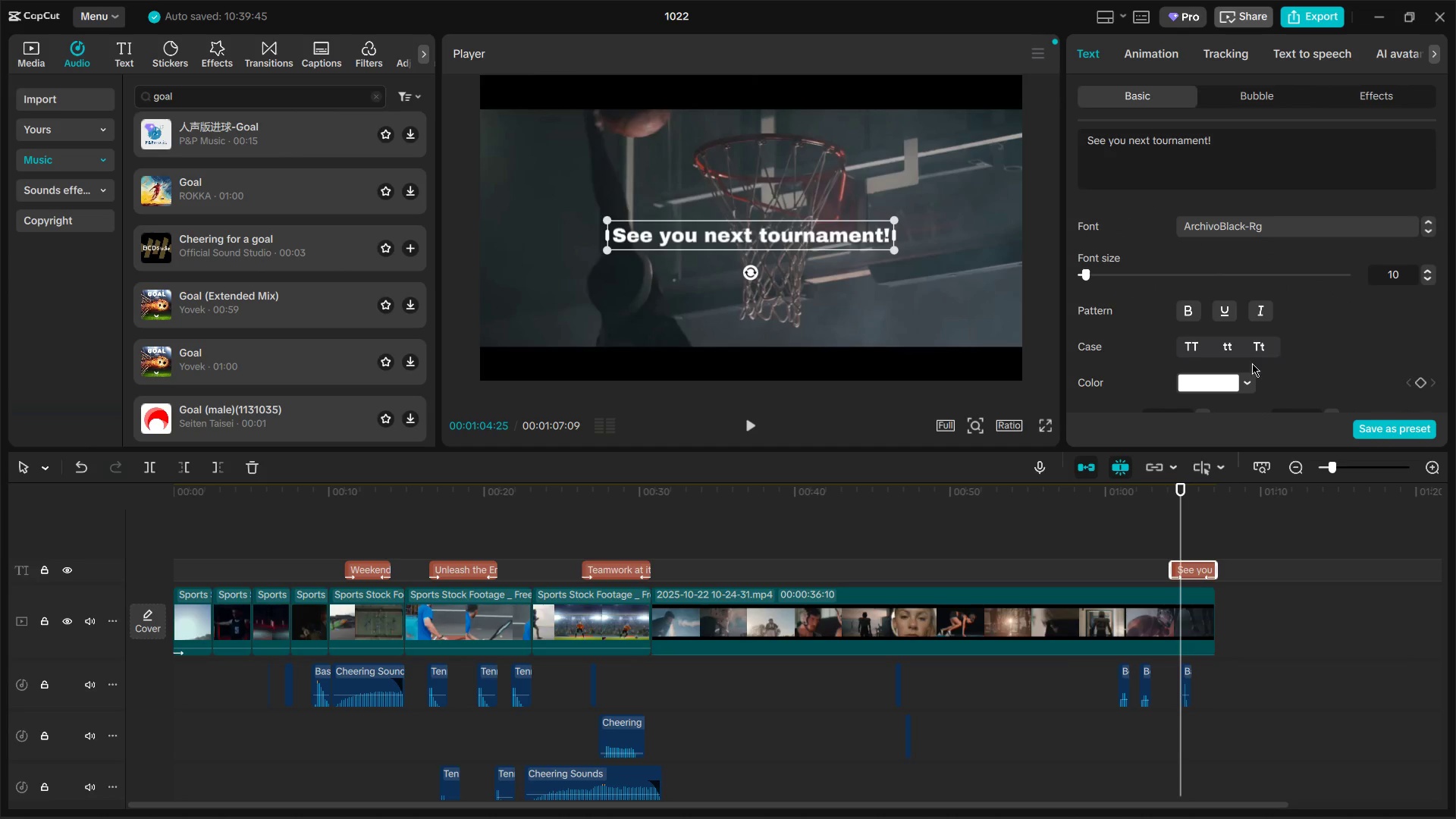 
left_click([1240, 391])
 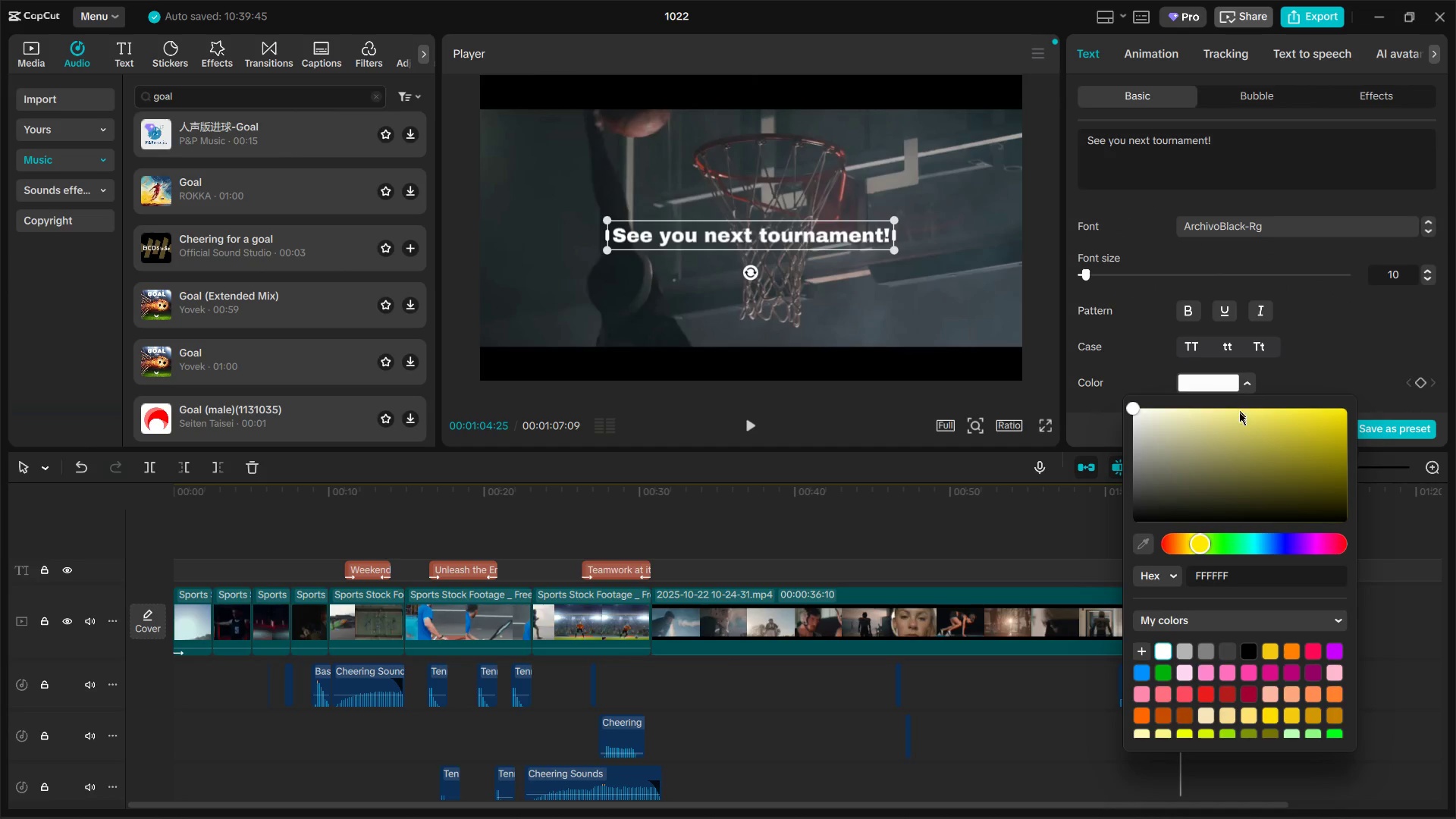 
left_click_drag(start_coordinate=[1239, 420], to_coordinate=[1365, 394])
 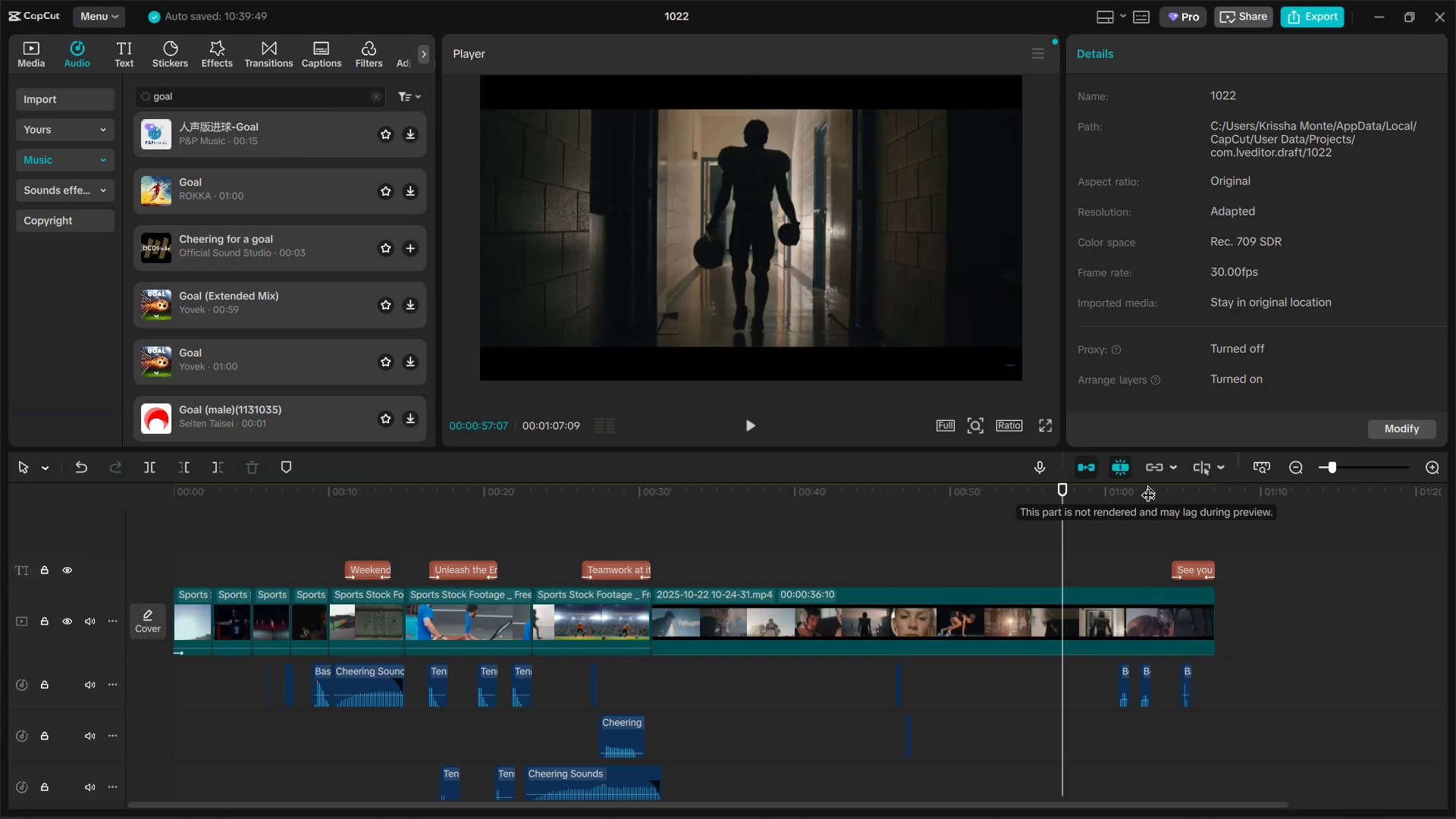 
key(Space)
 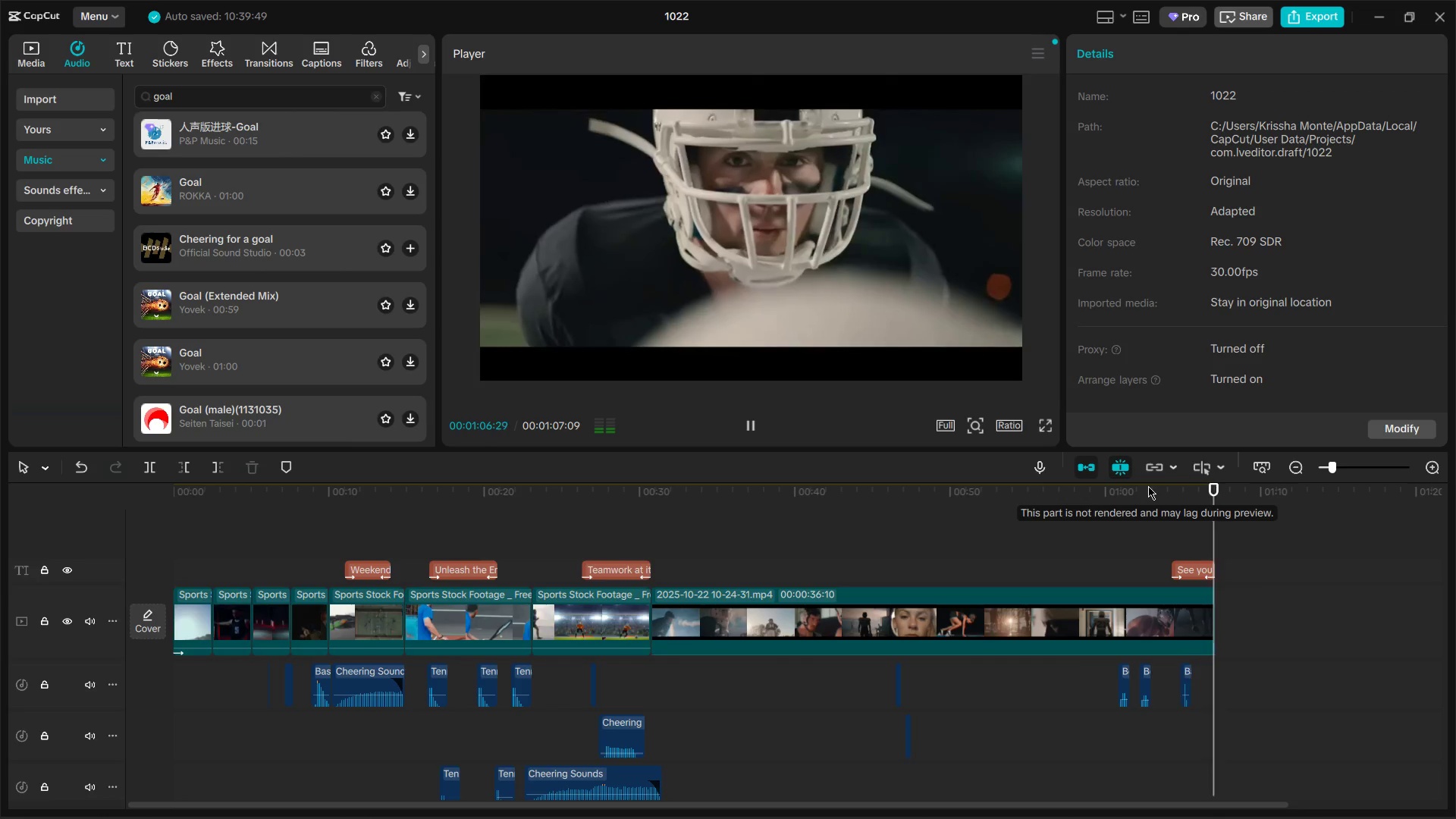 
wait(5.53)
 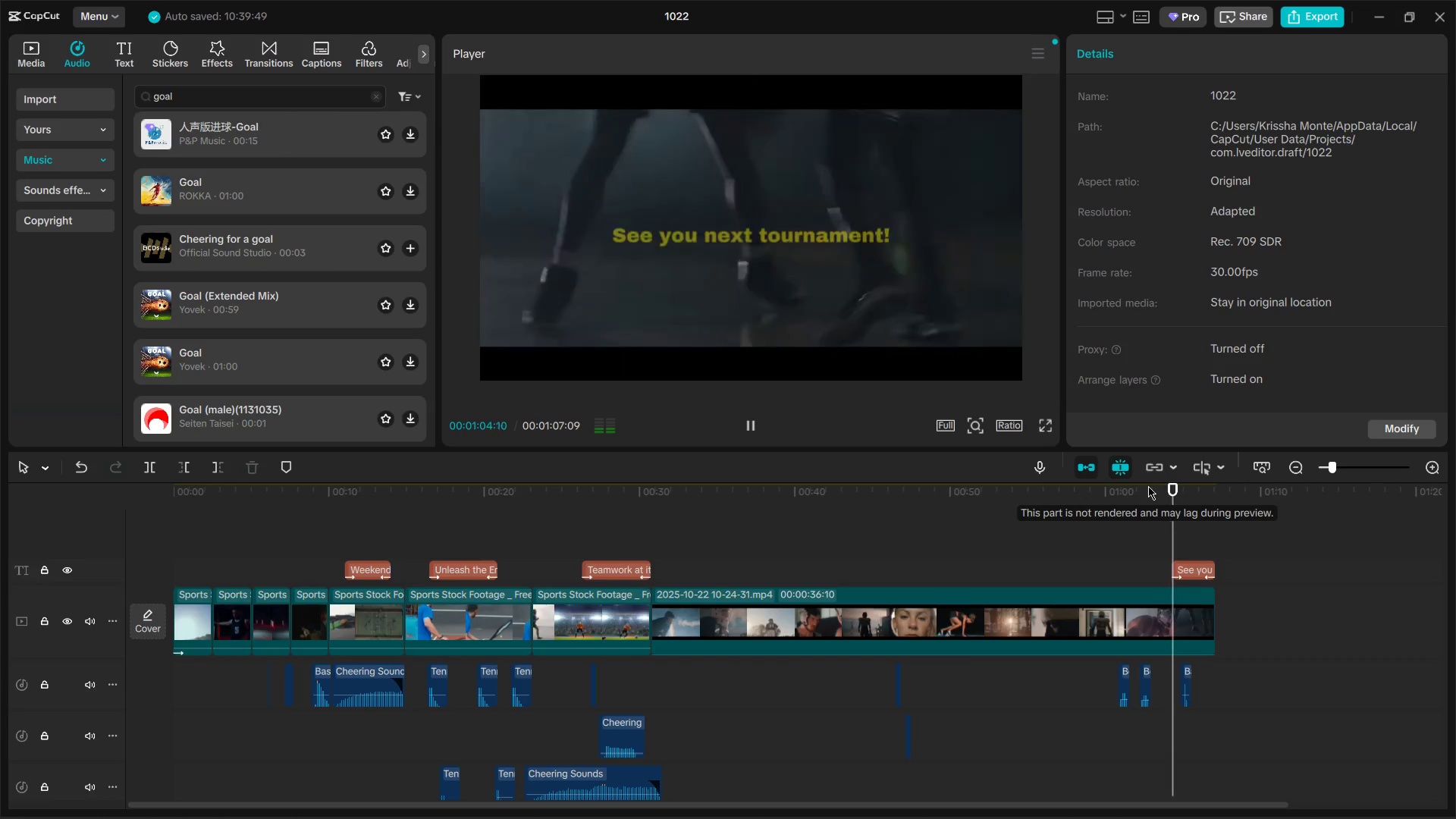 
scroll: coordinate [682, 585], scroll_direction: down, amount: 5.0
 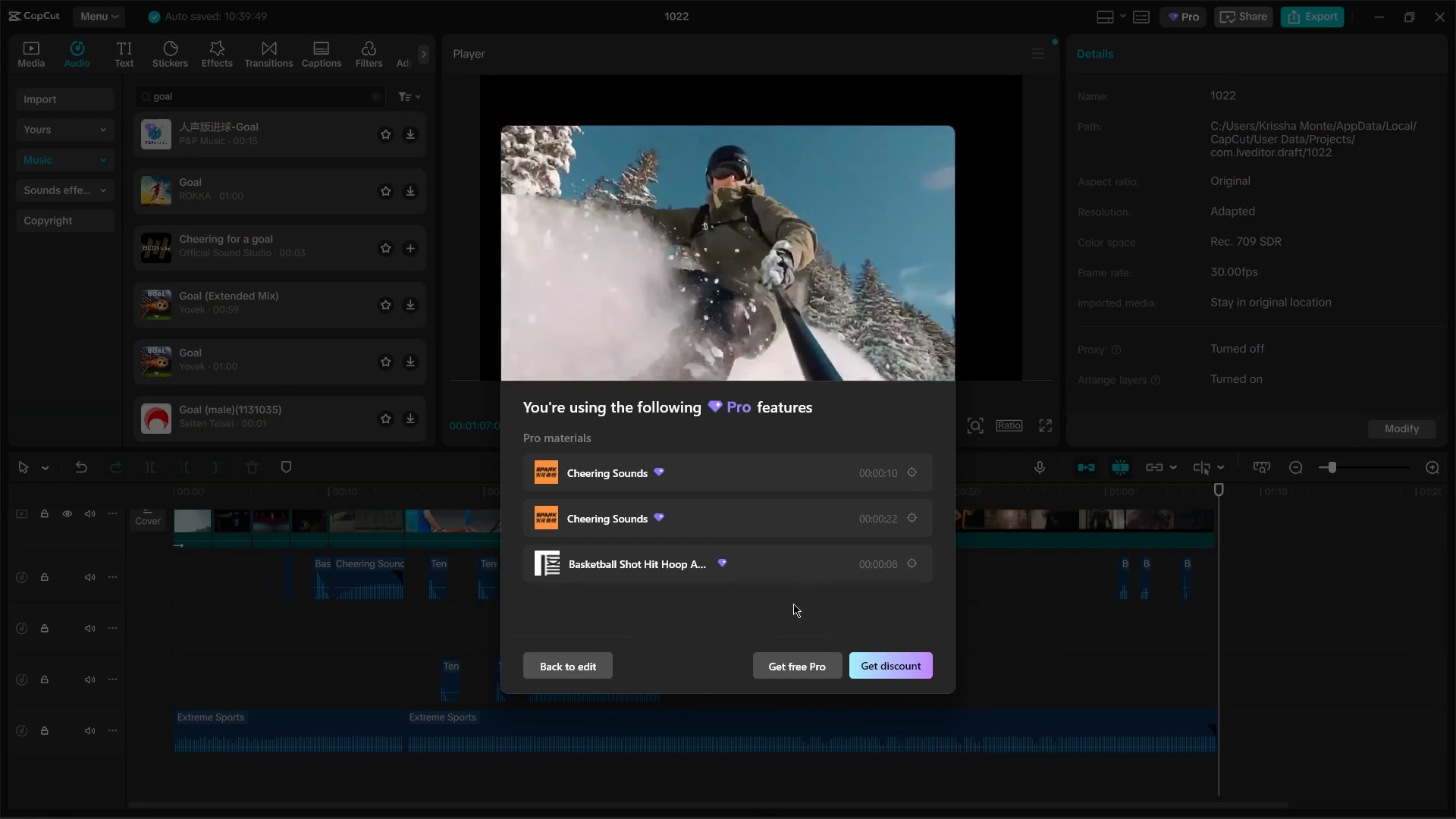 
wait(5.55)
 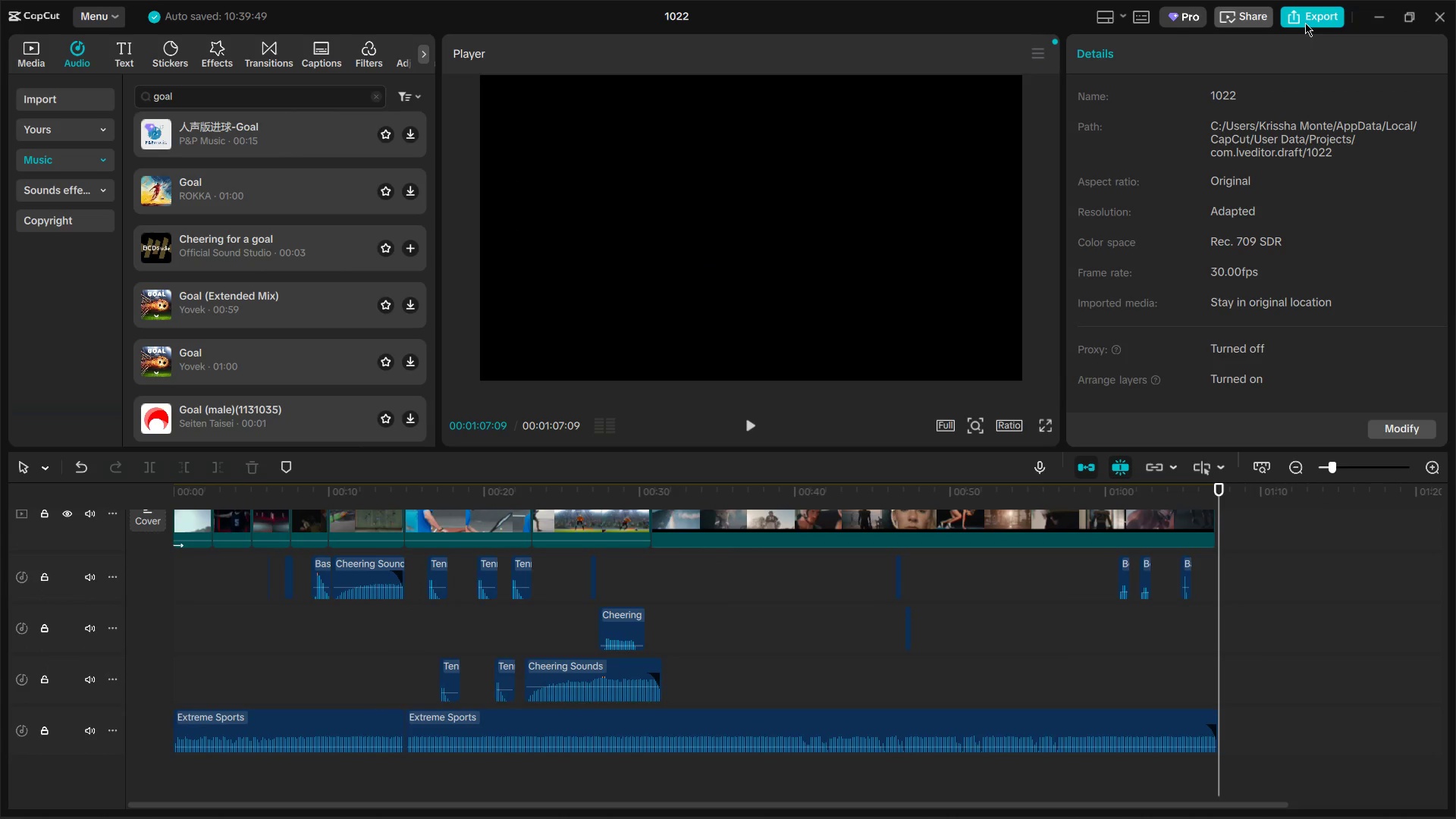 
scroll: coordinate [794, 548], scroll_direction: down, amount: 3.0
 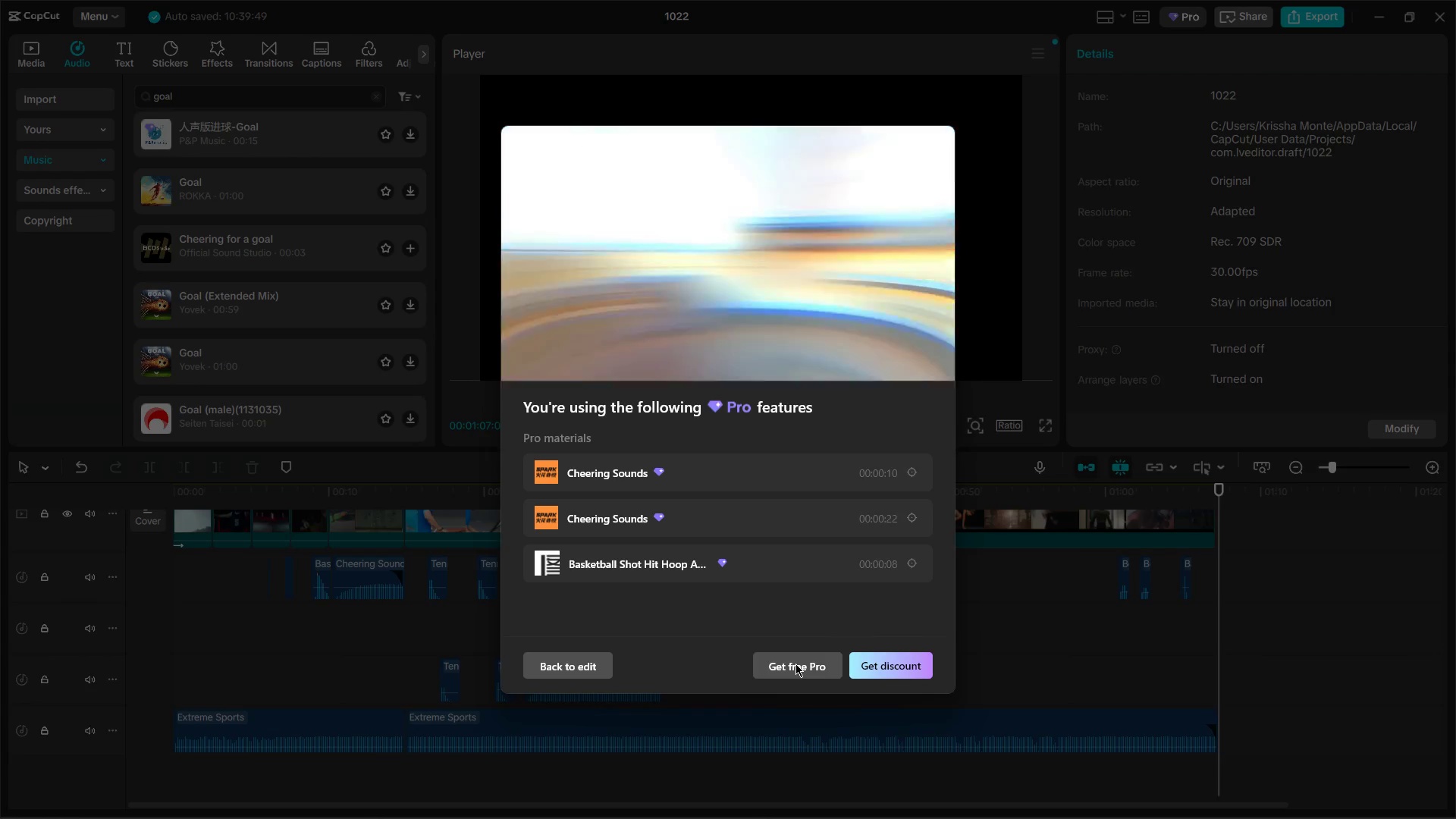 
left_click([908, 669])
 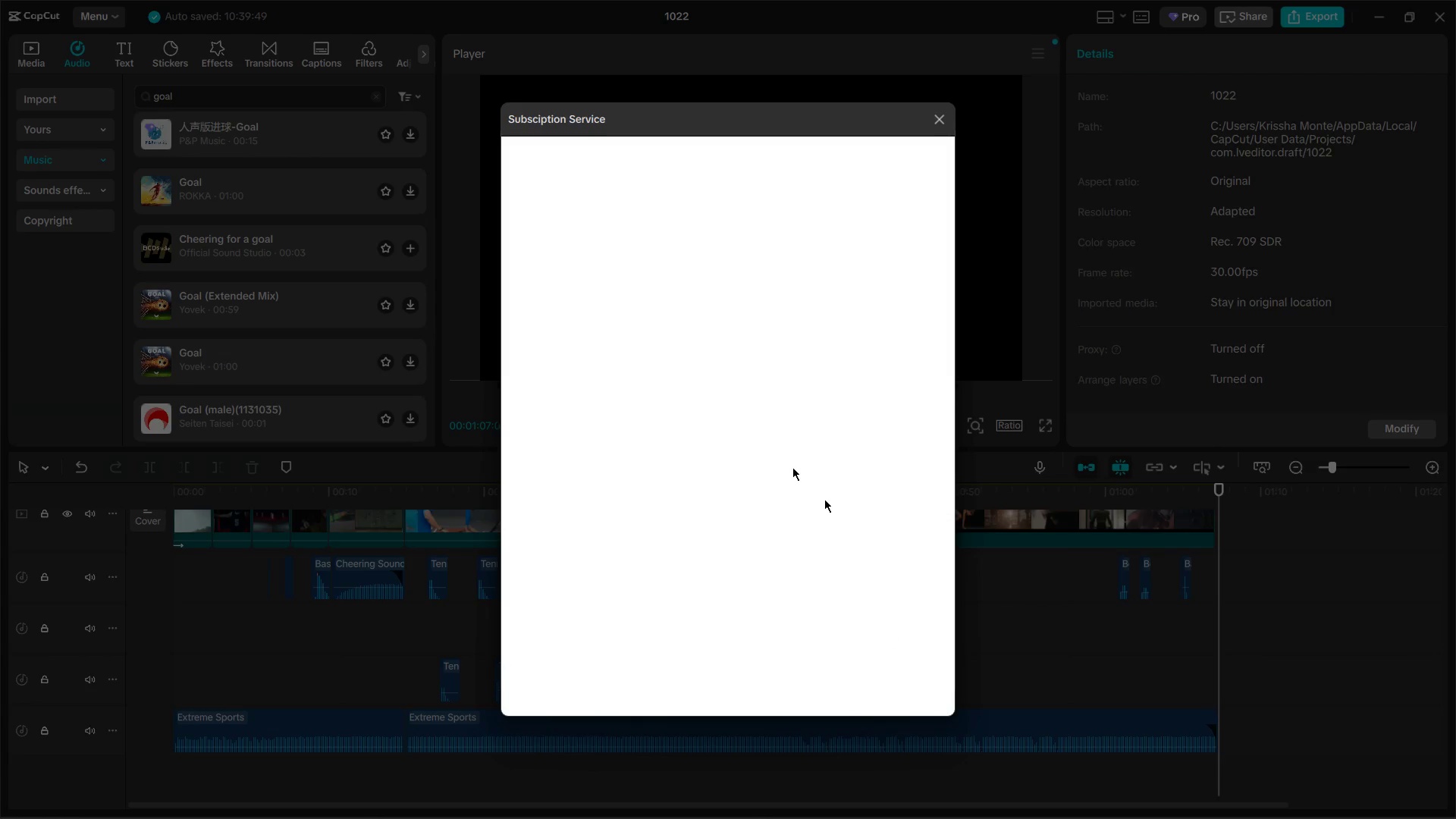 
mouse_move([600, 303])
 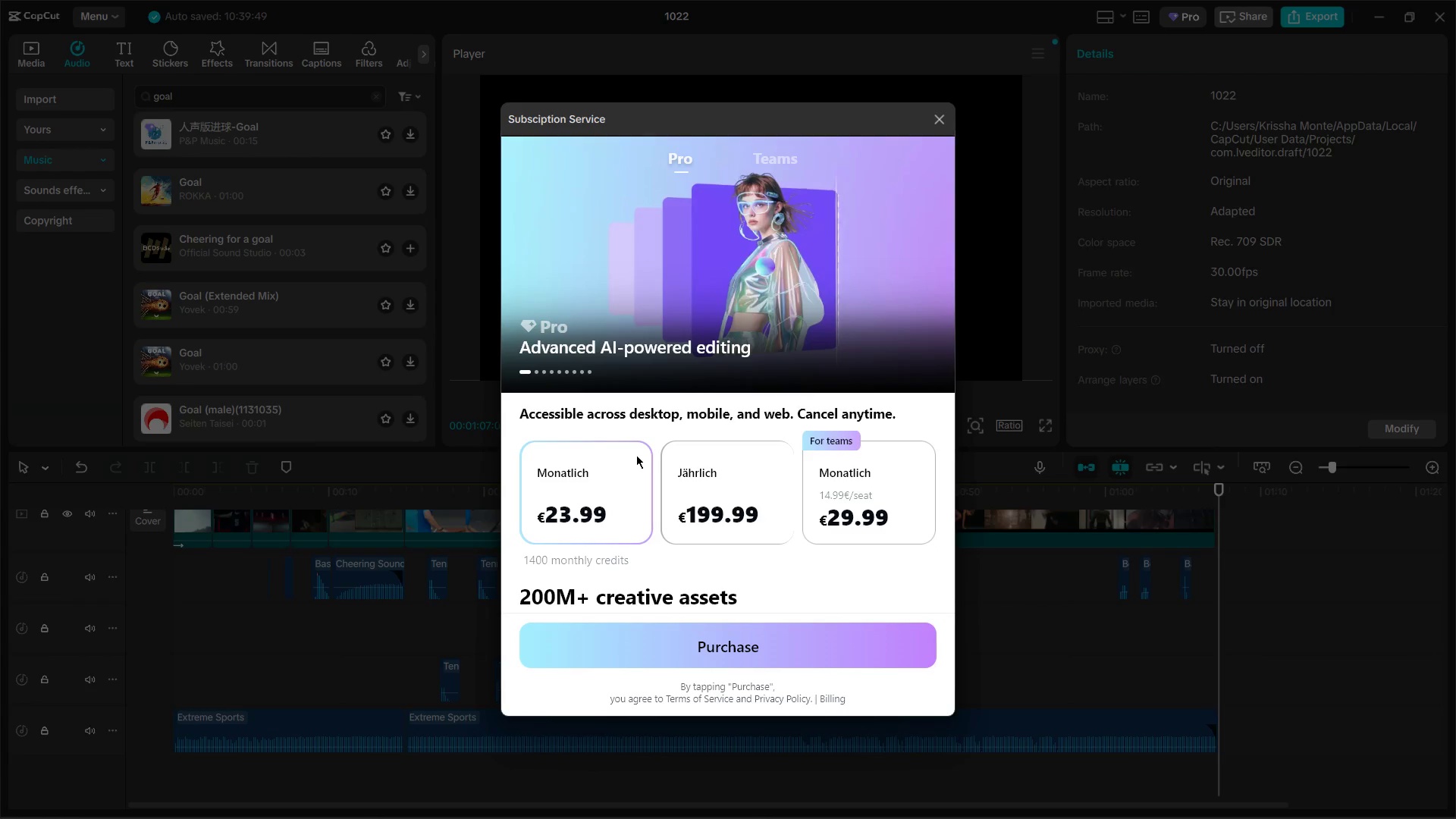 
left_click([636, 455])
 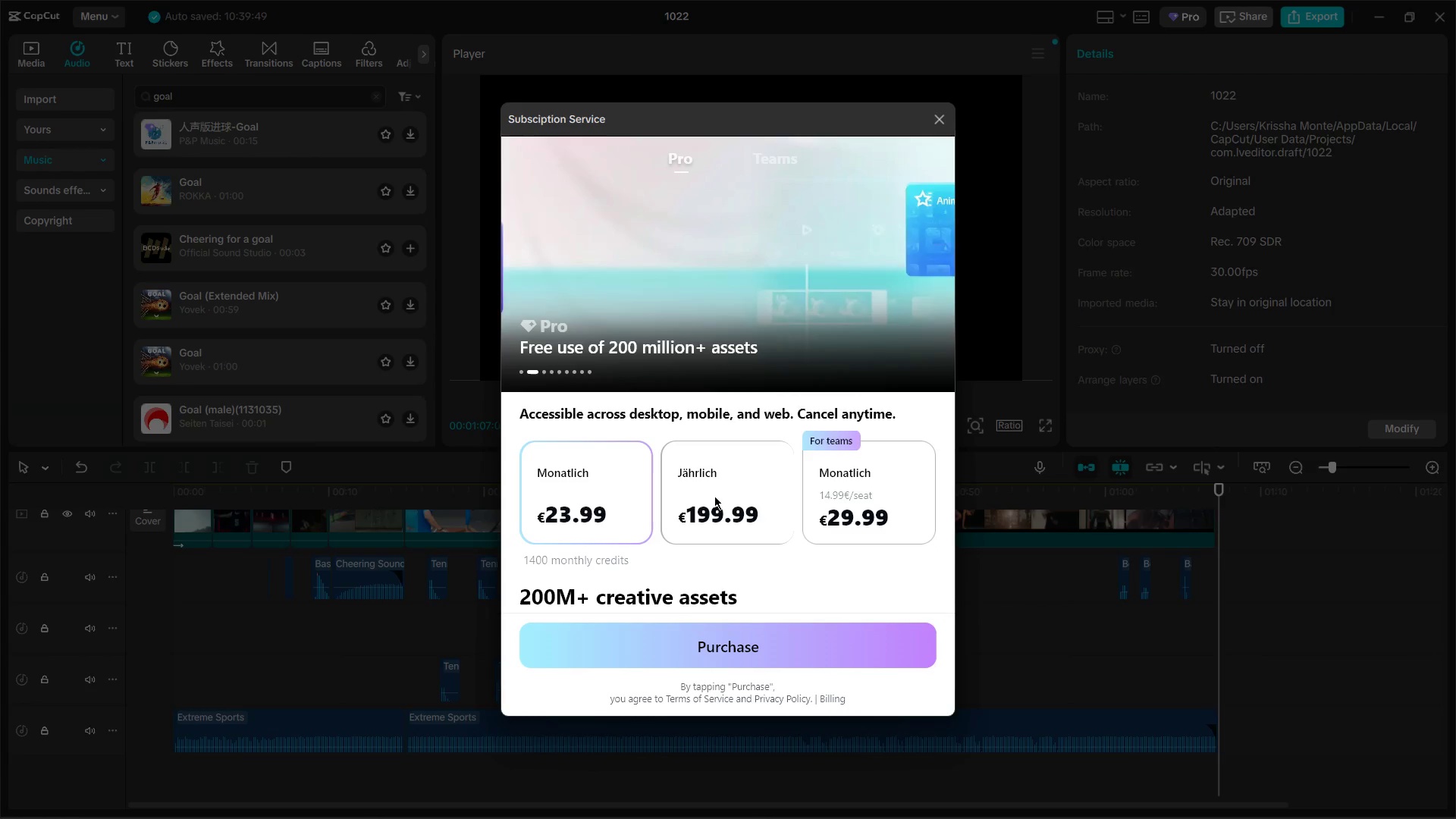 
scroll: coordinate [692, 498], scroll_direction: up, amount: 2.0
 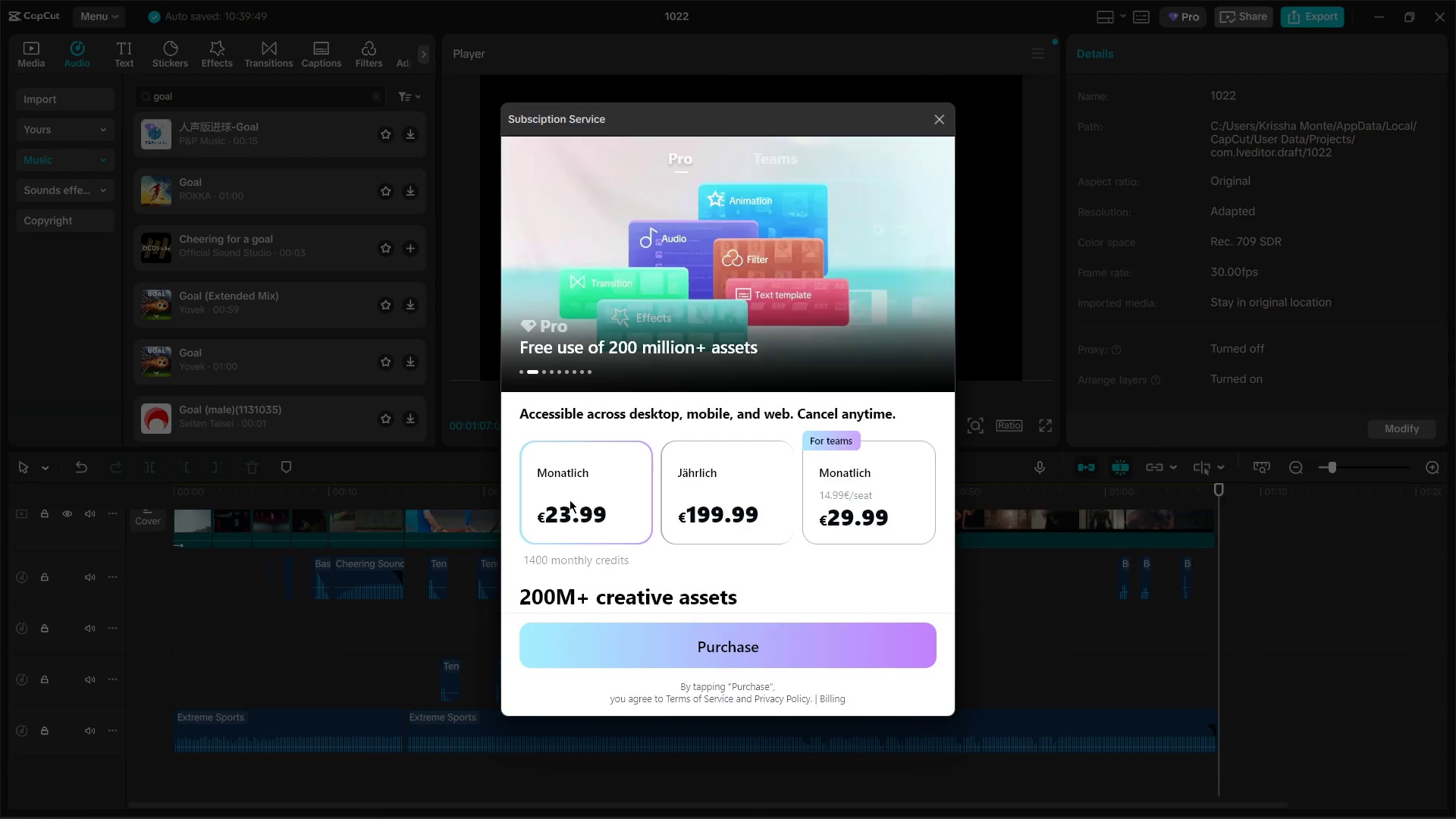 
double_click([570, 488])
 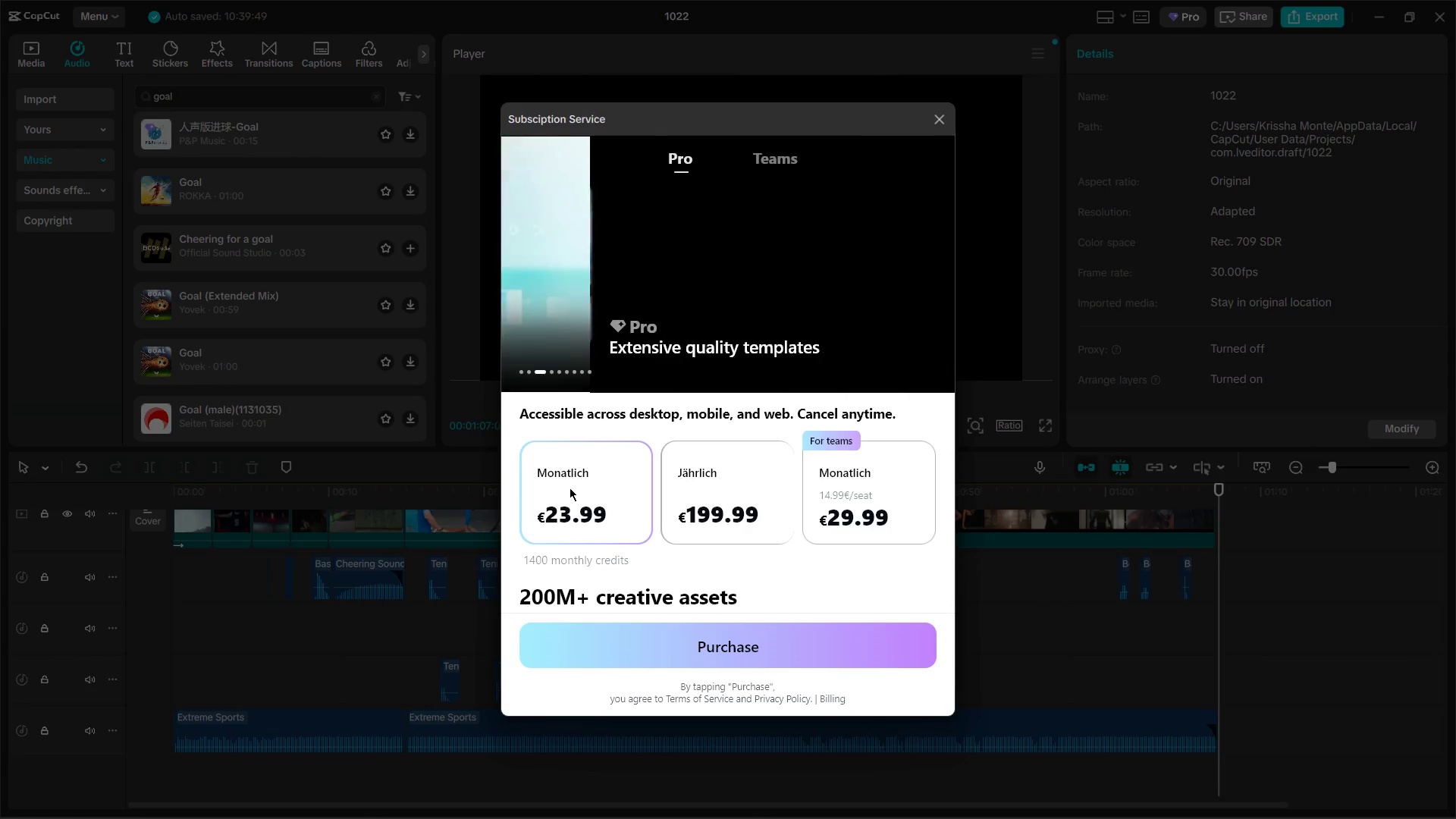 
triple_click([570, 488])
 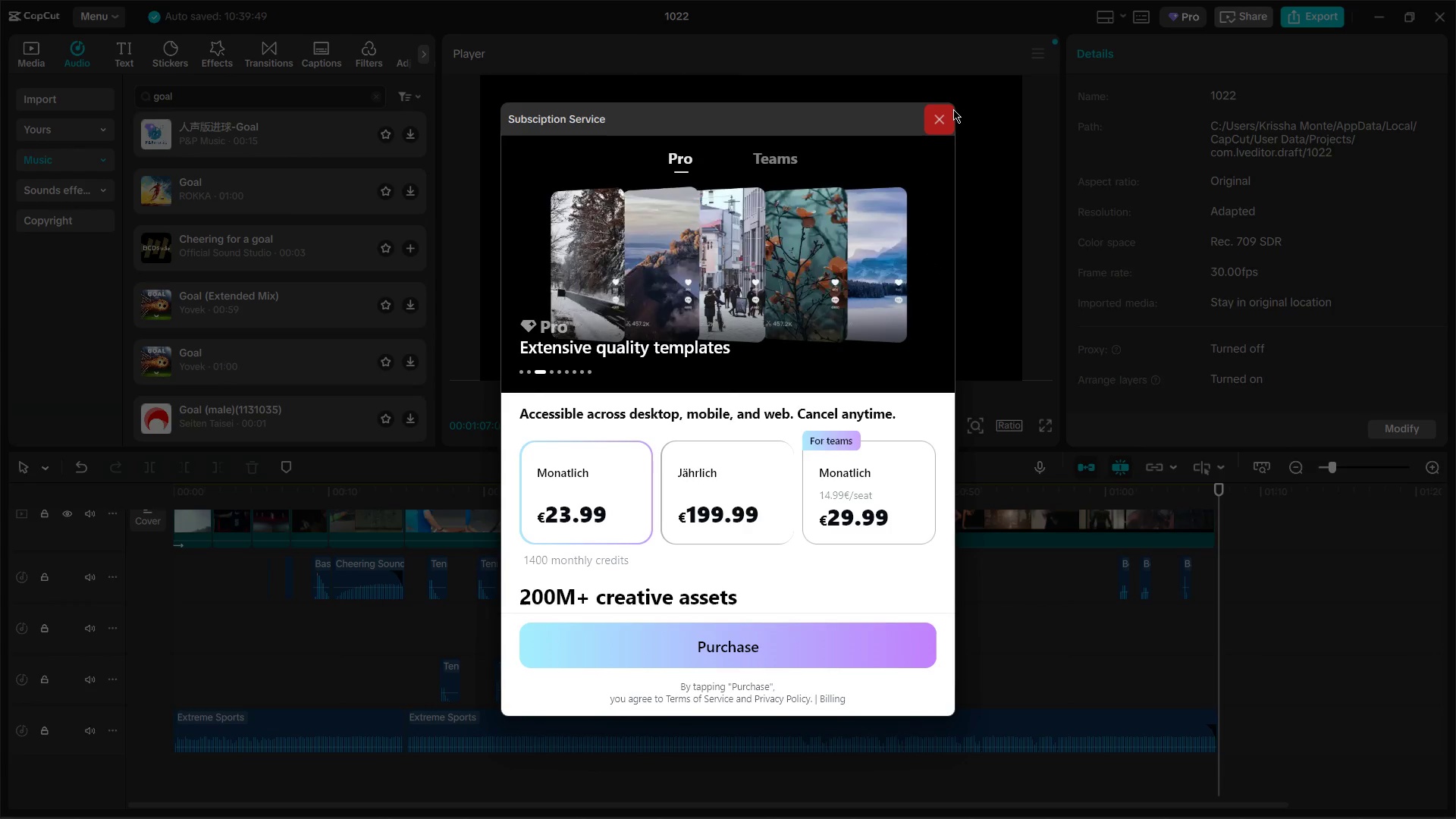 
left_click([951, 111])
 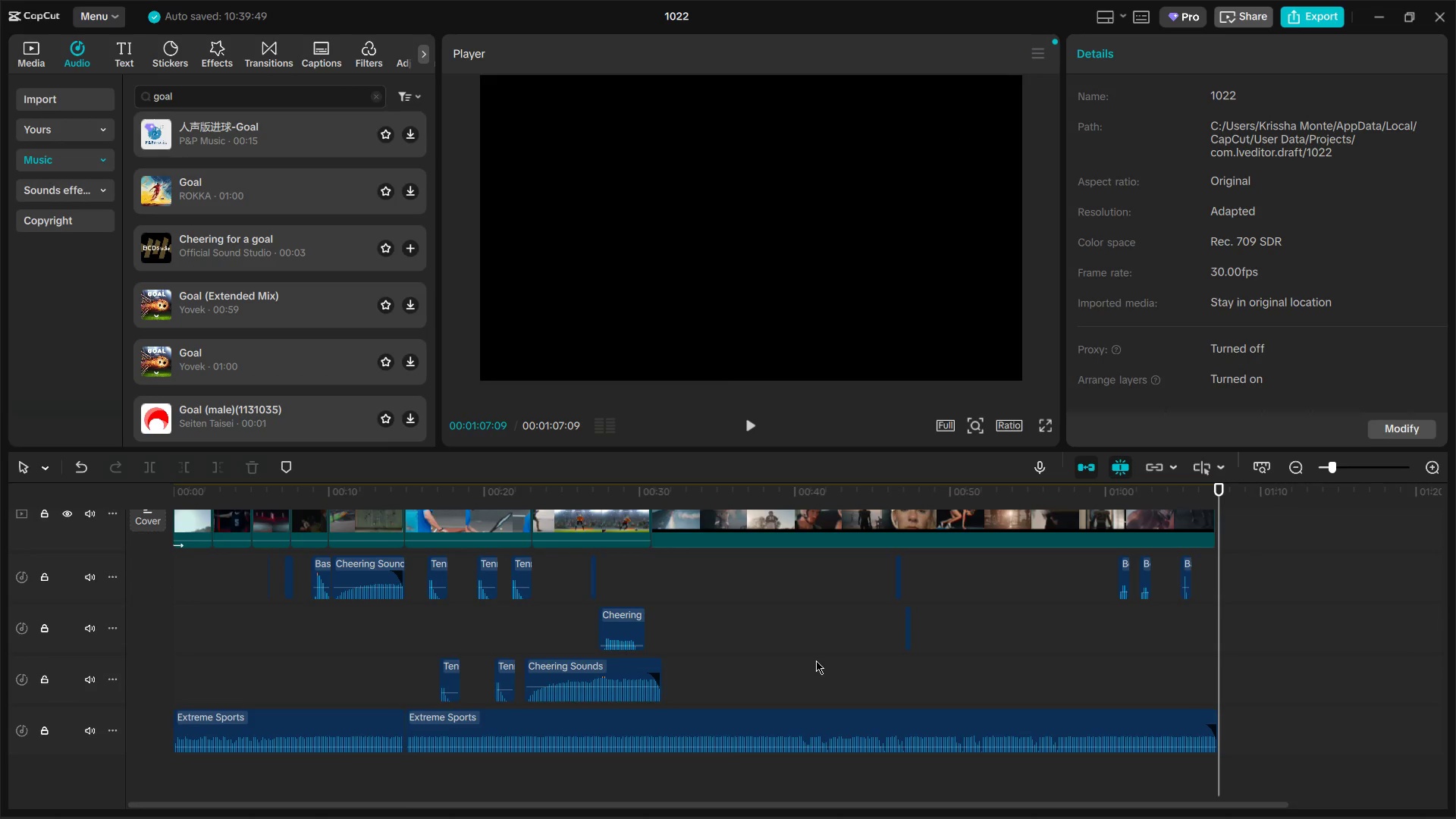 
wait(10.66)
 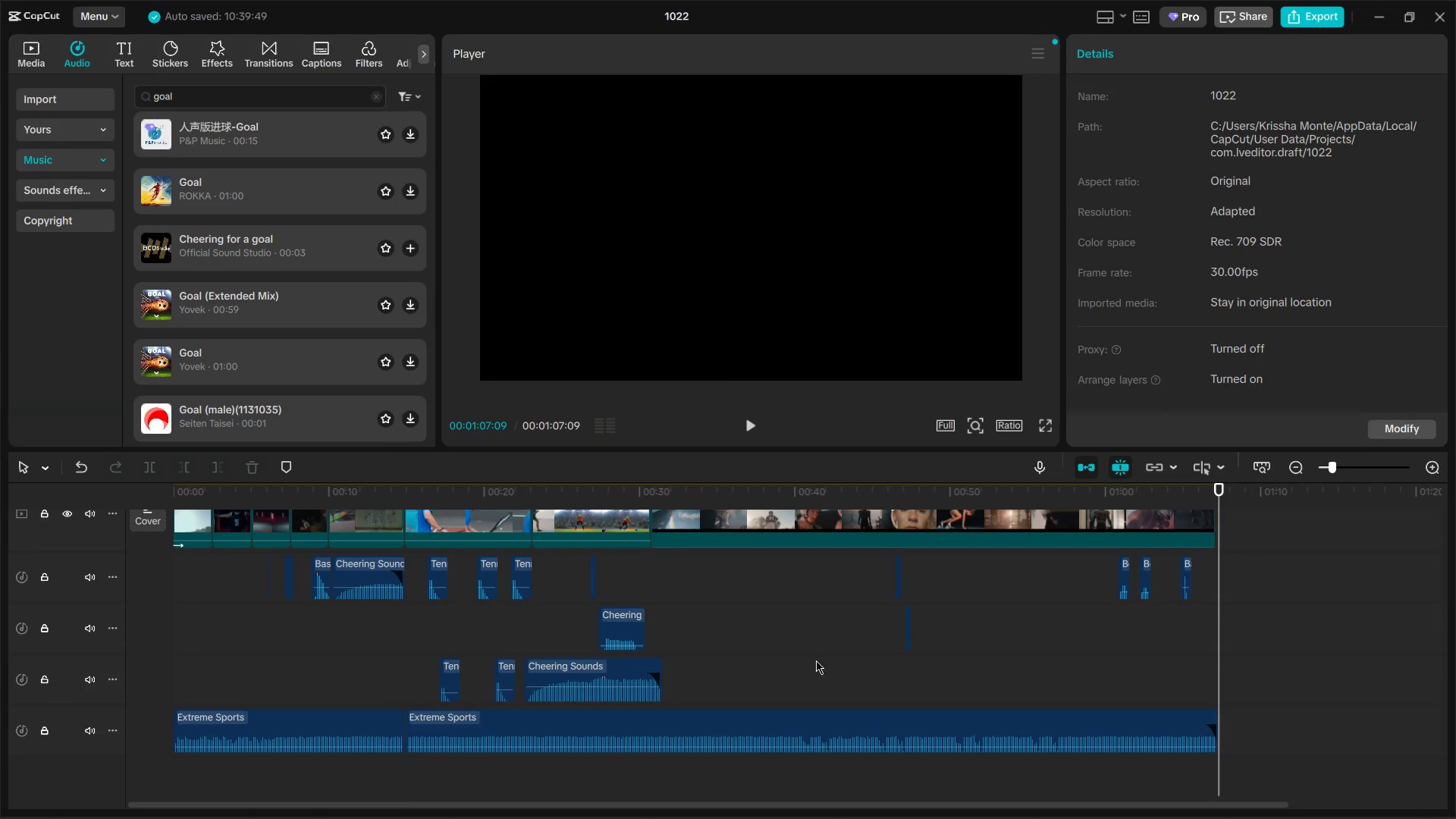 
left_click([1236, 11])
 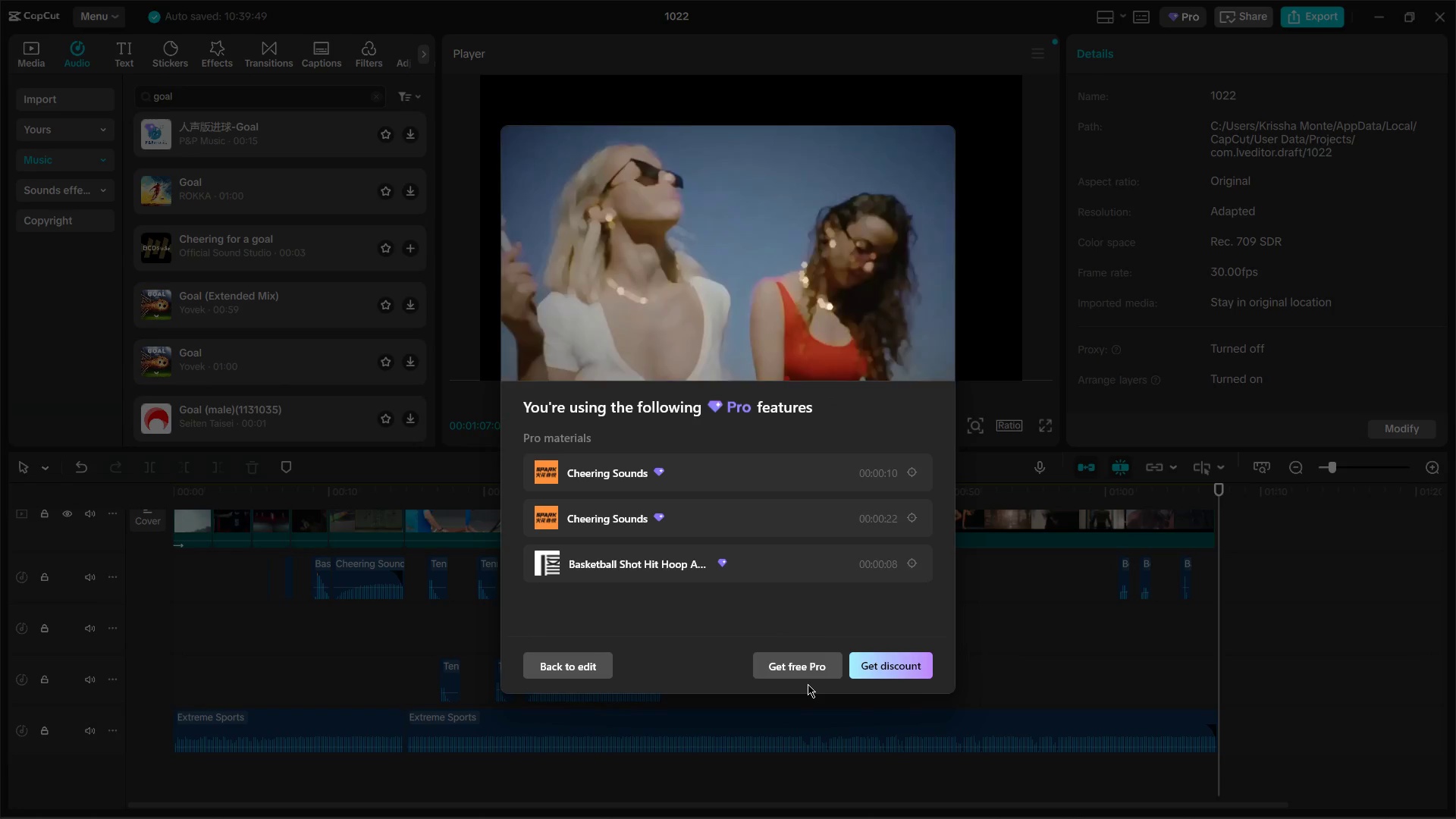 
left_click([810, 667])
 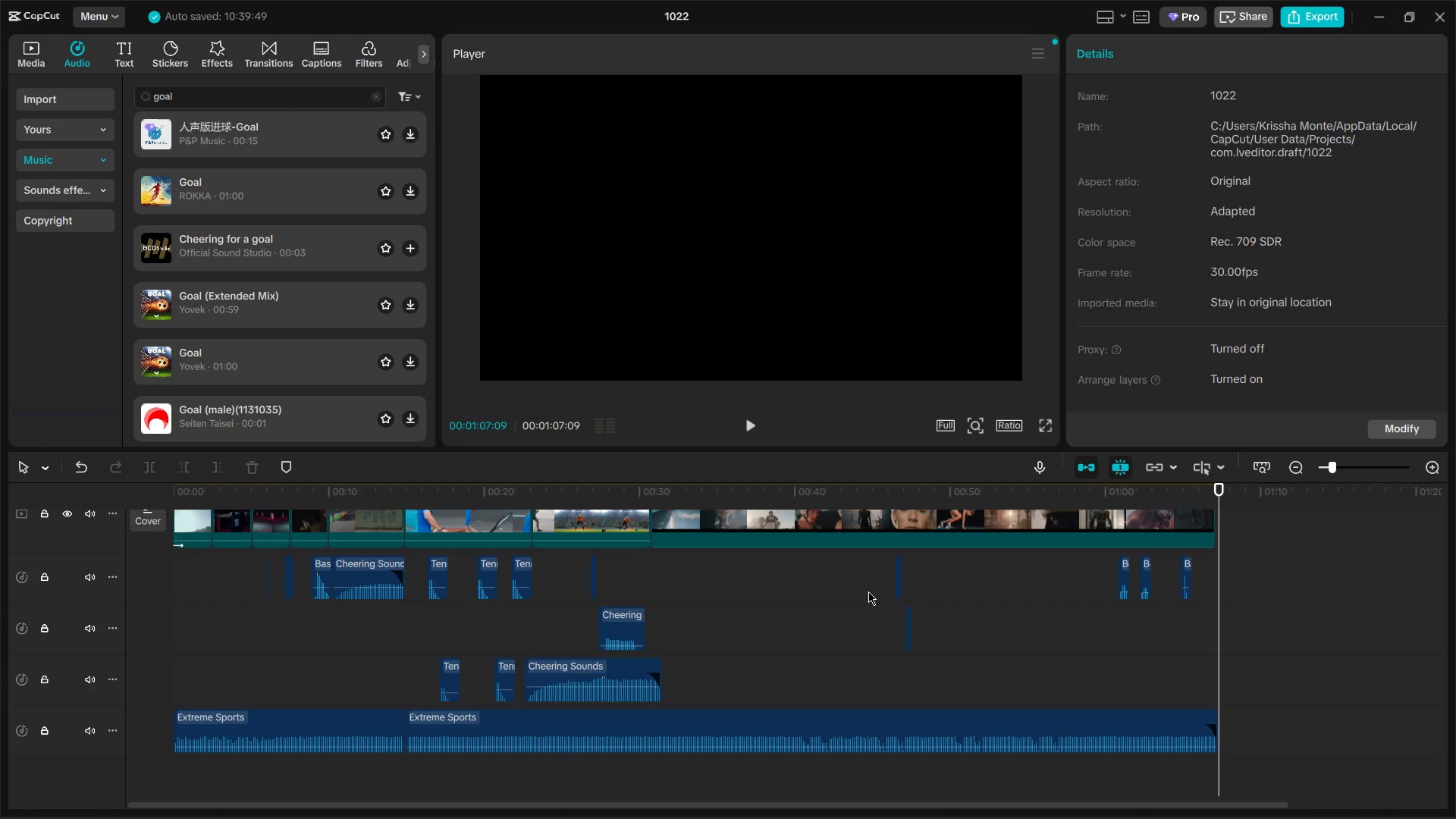 
wait(34.66)
 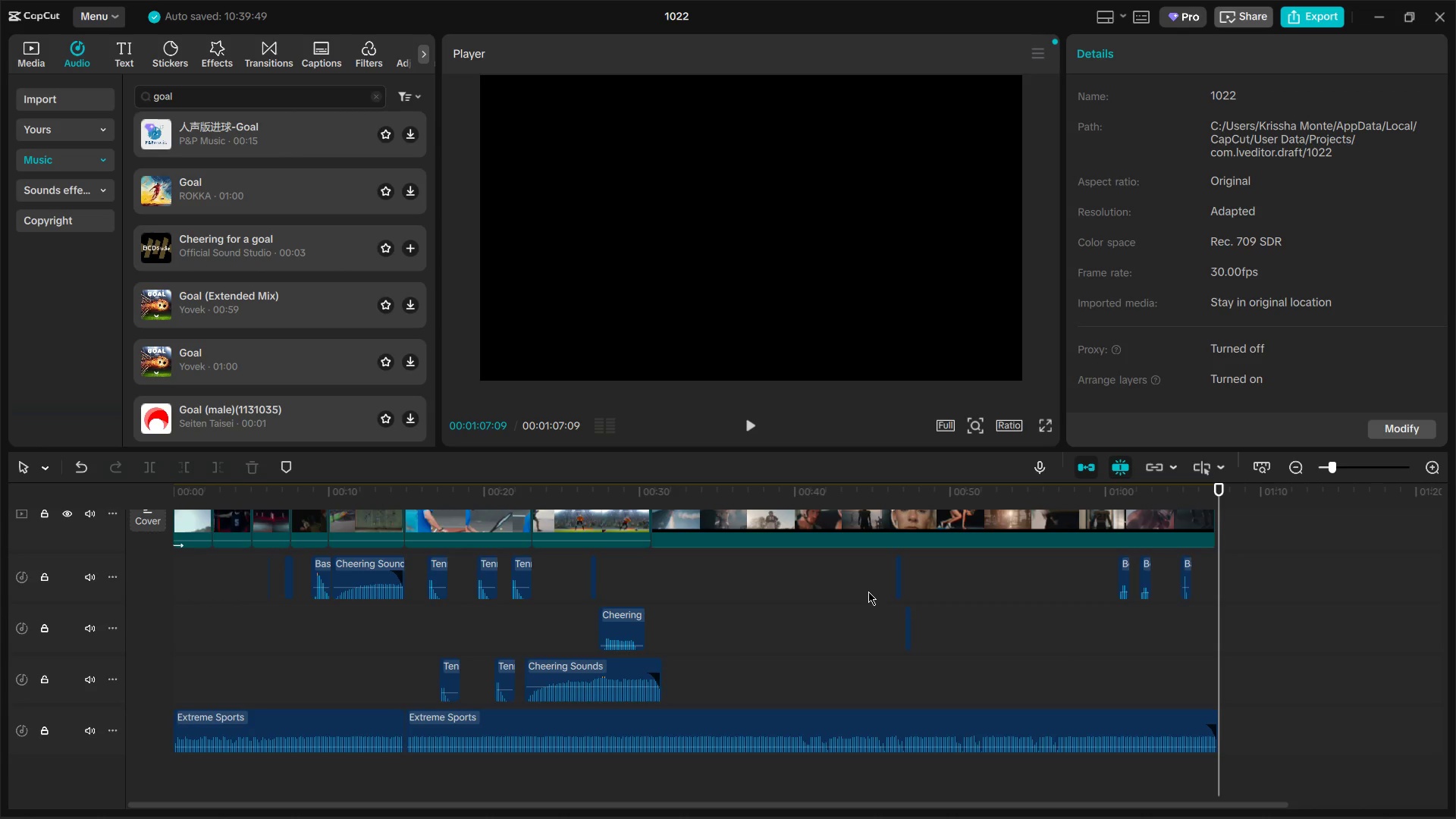 
left_click([33, 11])
 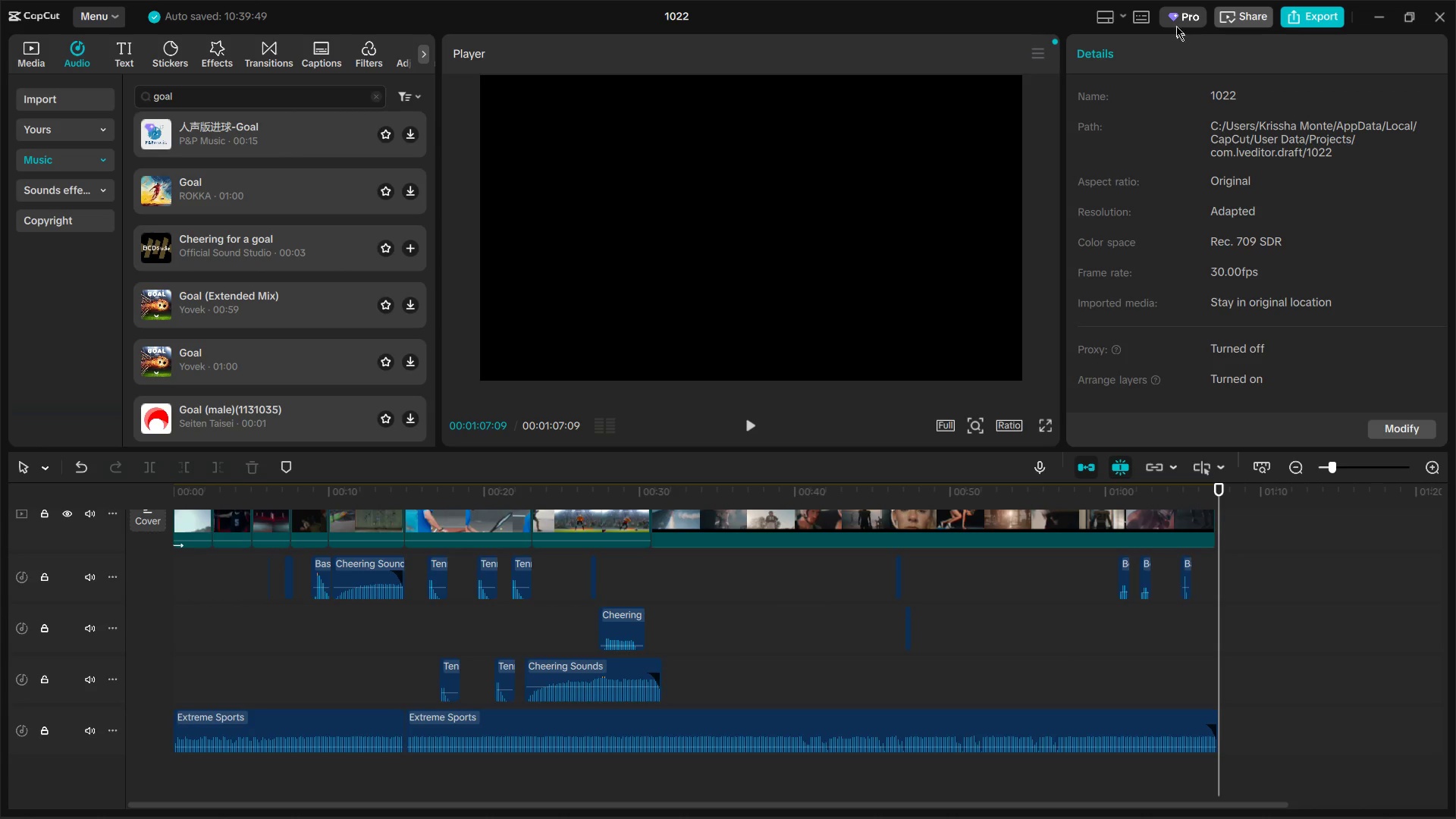 
left_click([1168, 16])
 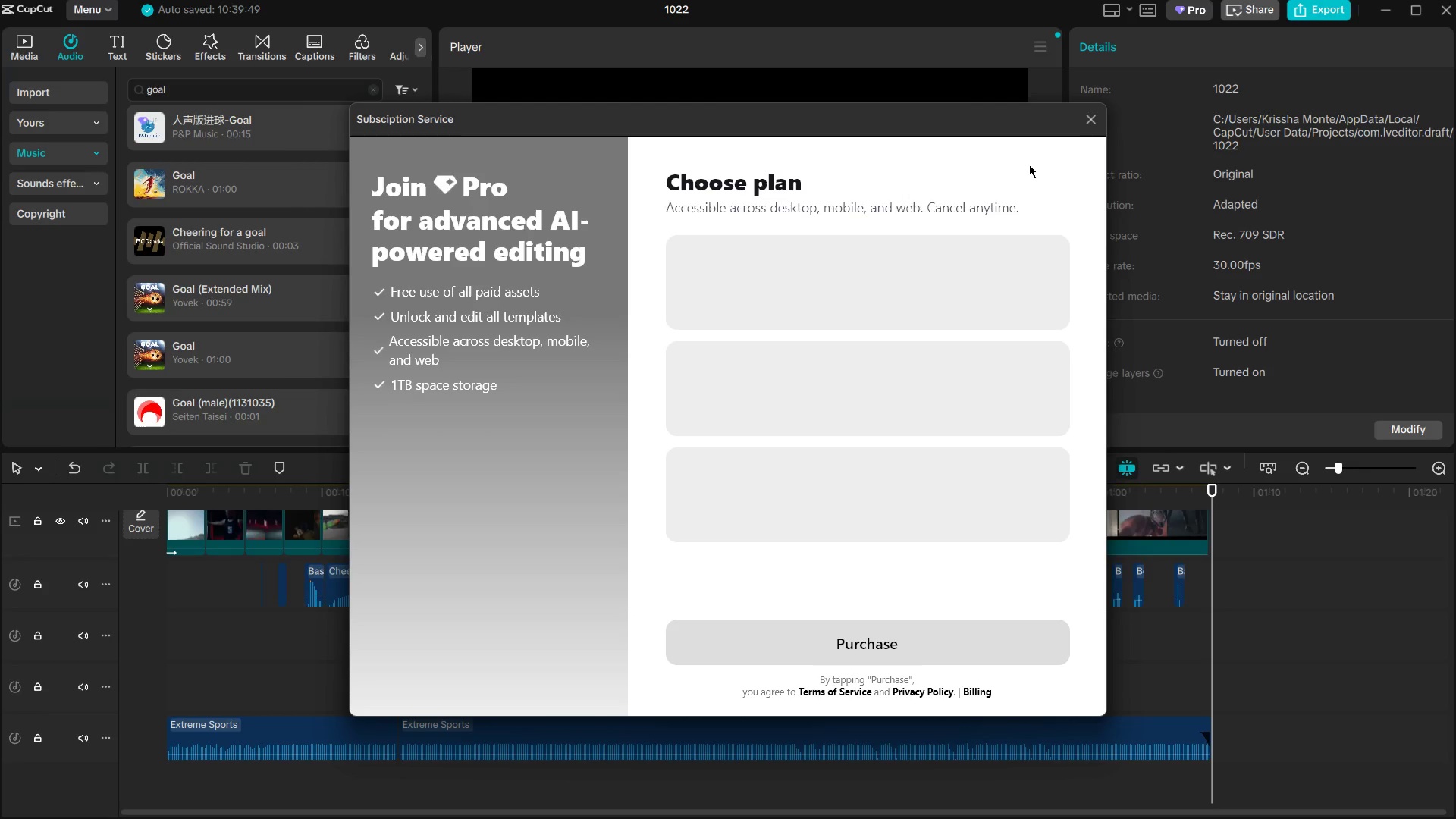 
wait(5.66)
 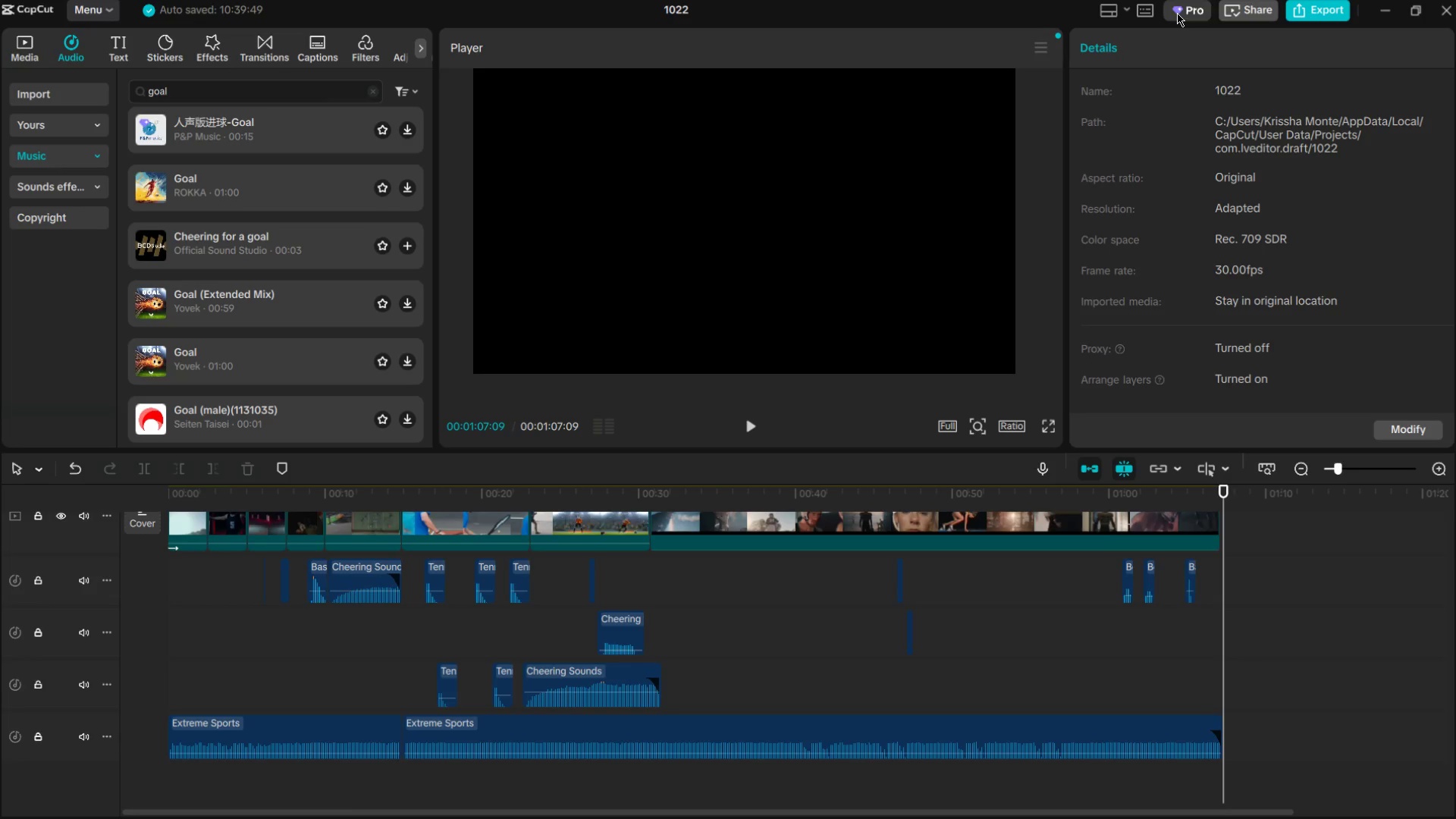 
left_click_drag(start_coordinate=[921, 124], to_coordinate=[1000, 251])
 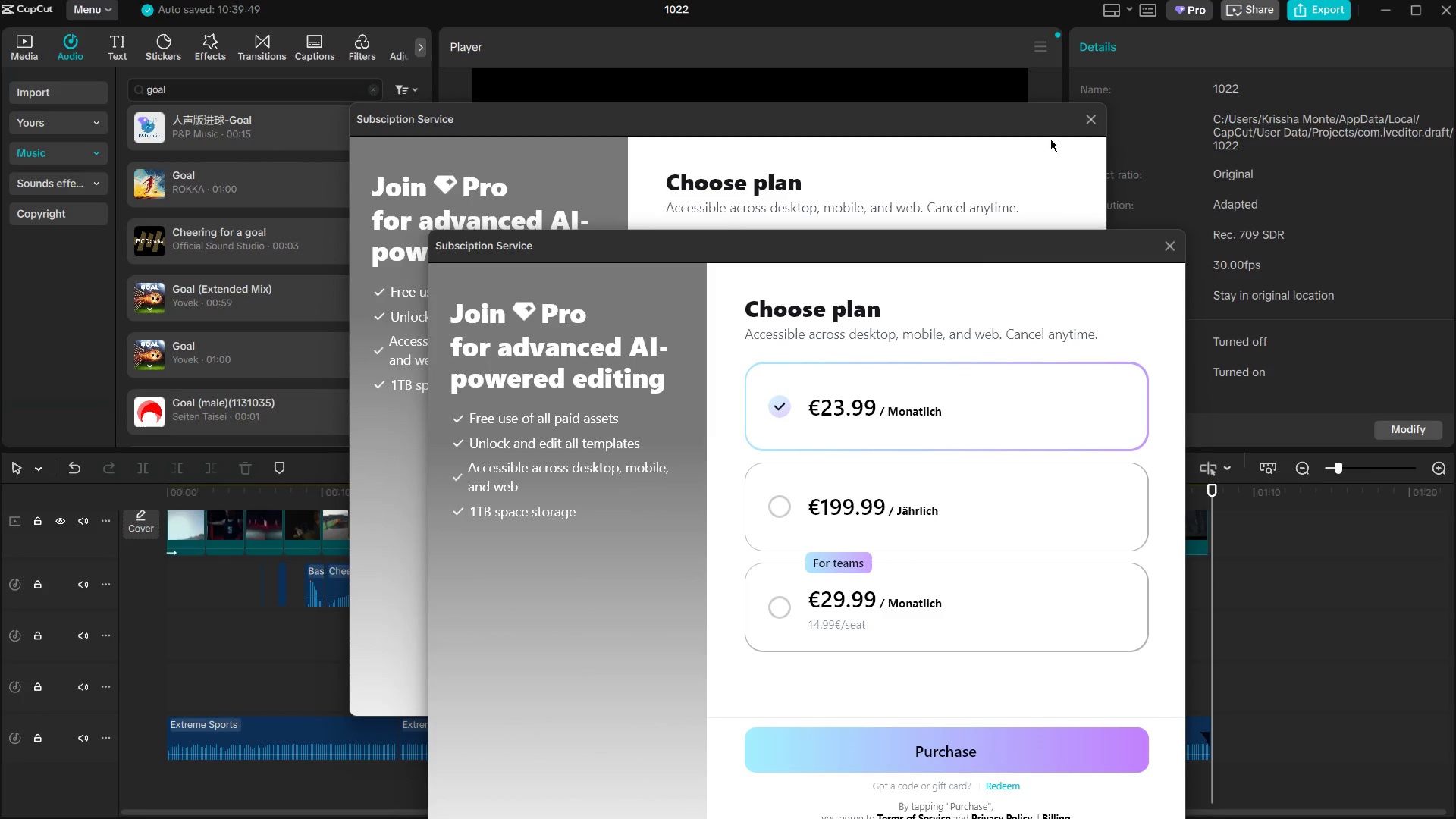 
left_click_drag(start_coordinate=[1050, 139], to_coordinate=[959, 209])
 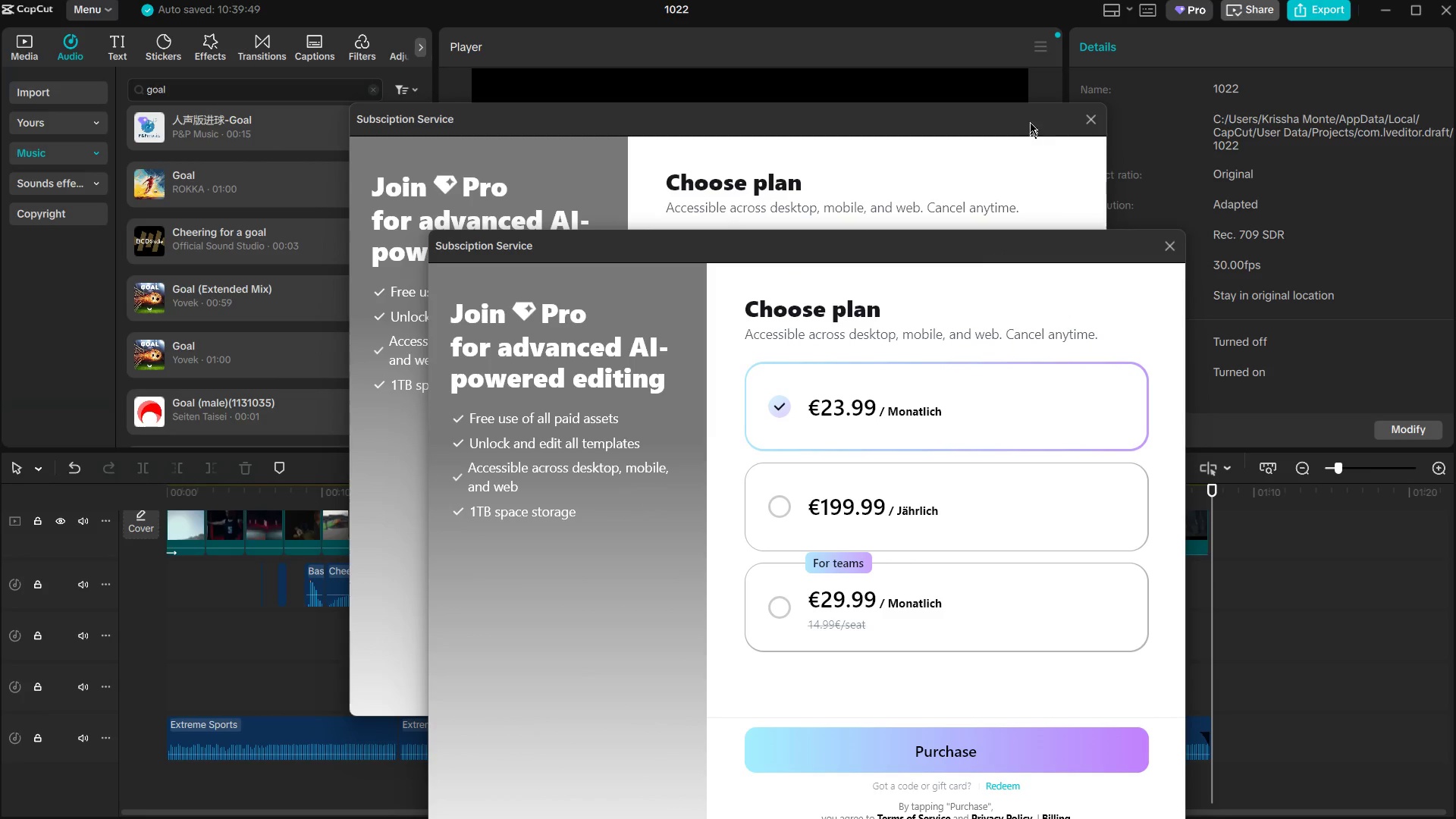 
left_click_drag(start_coordinate=[1030, 121], to_coordinate=[716, 162])
 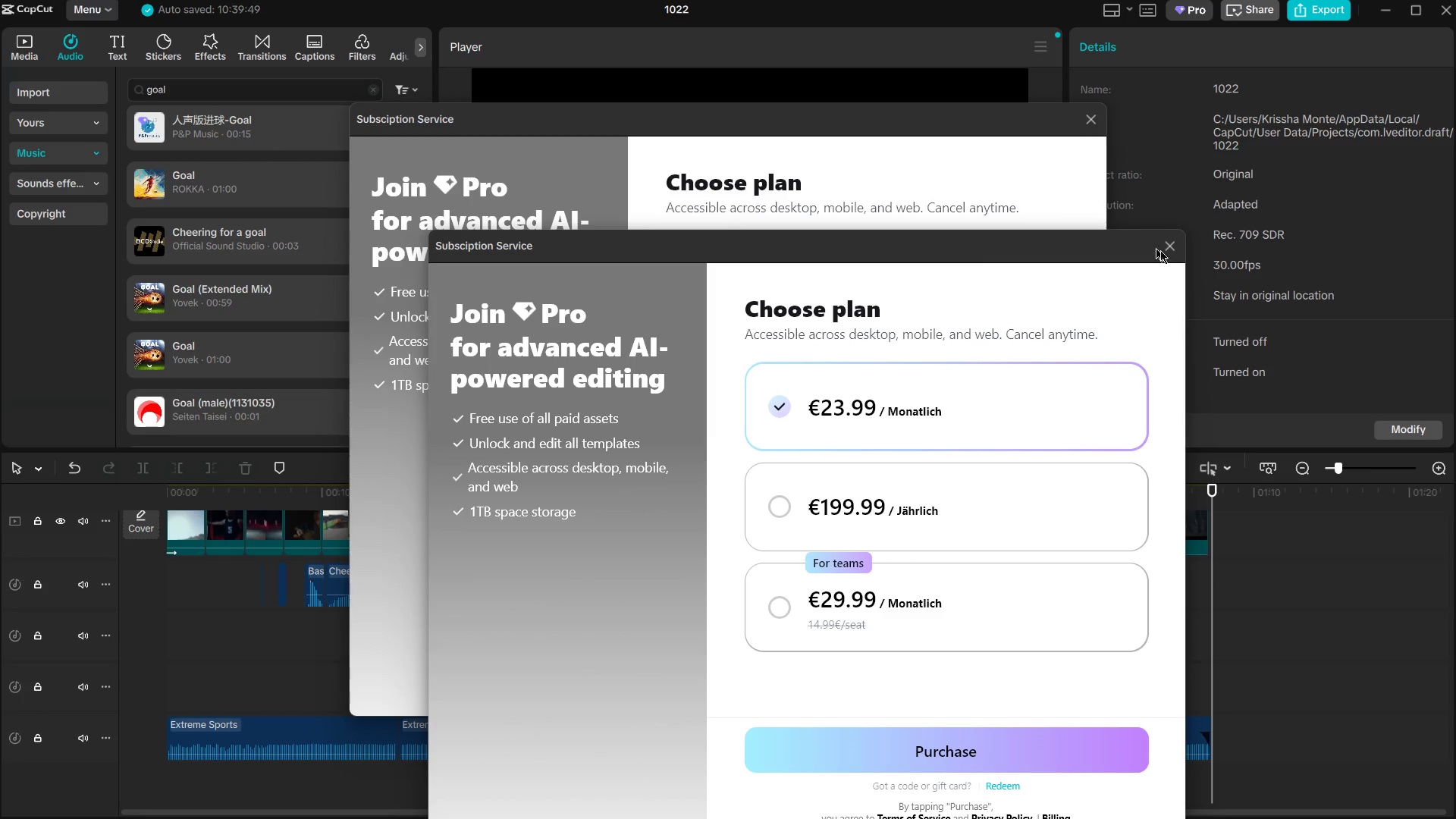 
left_click([1167, 246])
 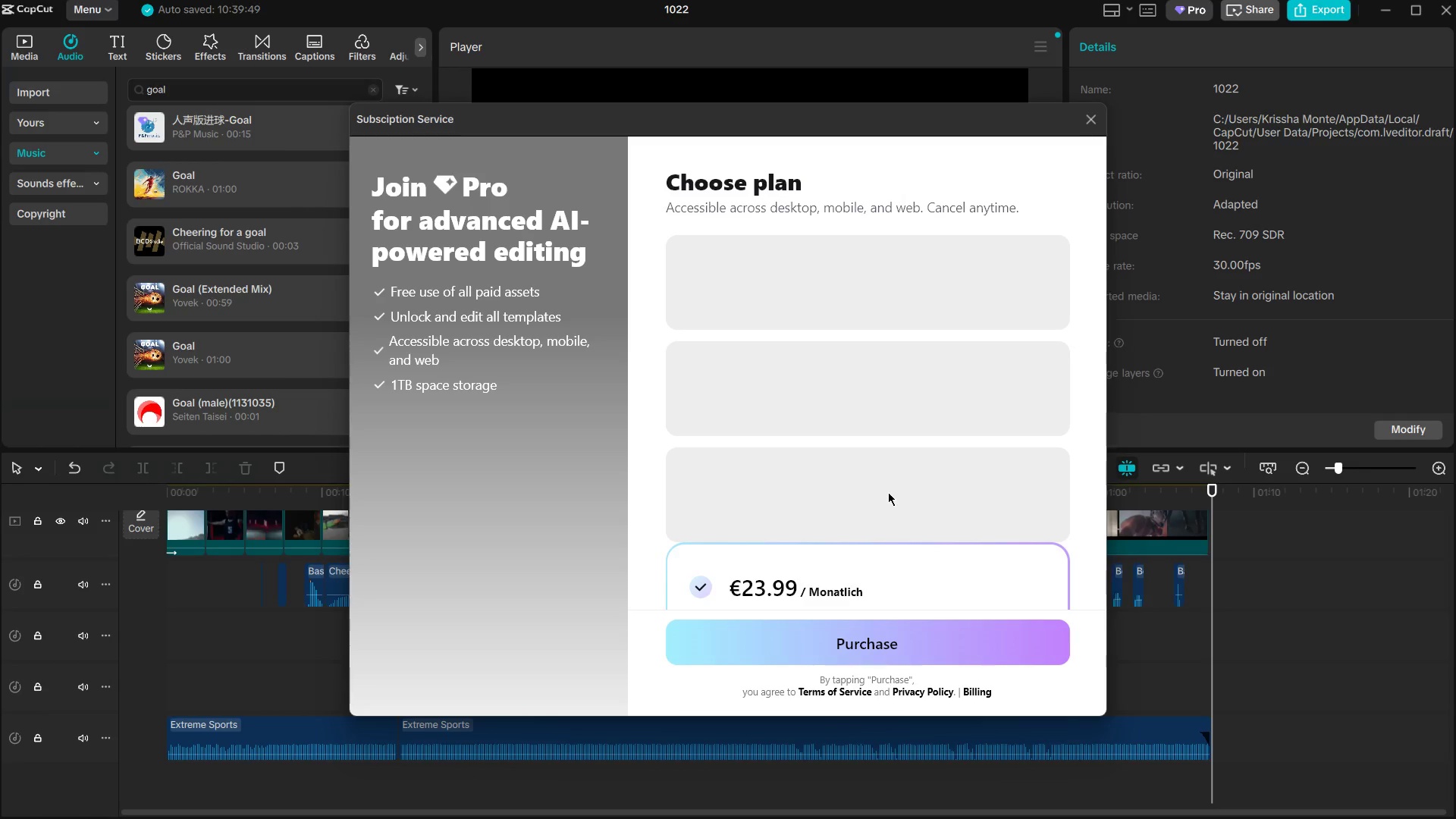 
scroll: coordinate [902, 453], scroll_direction: down, amount: 2.0
 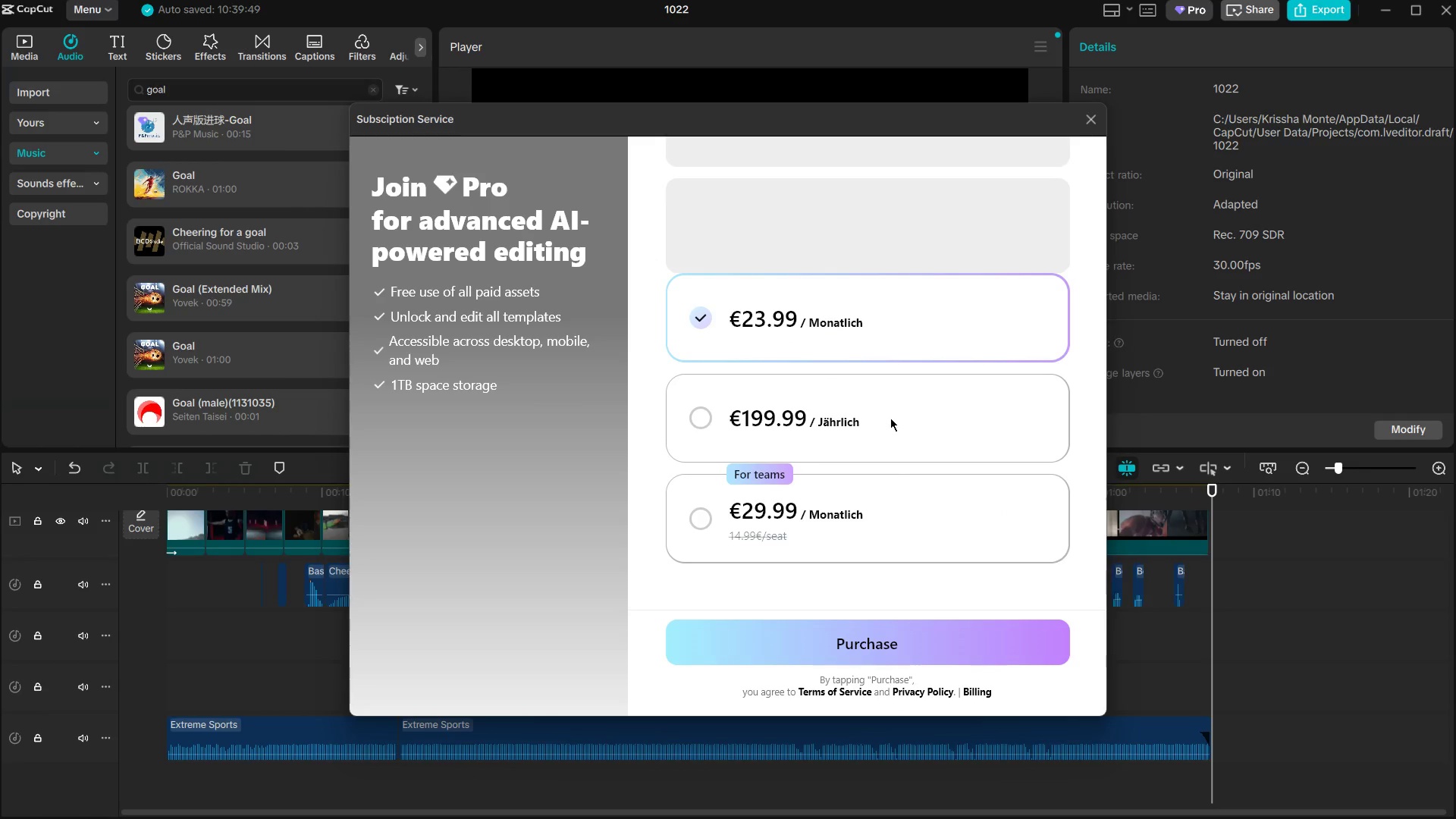 
wait(6.61)
 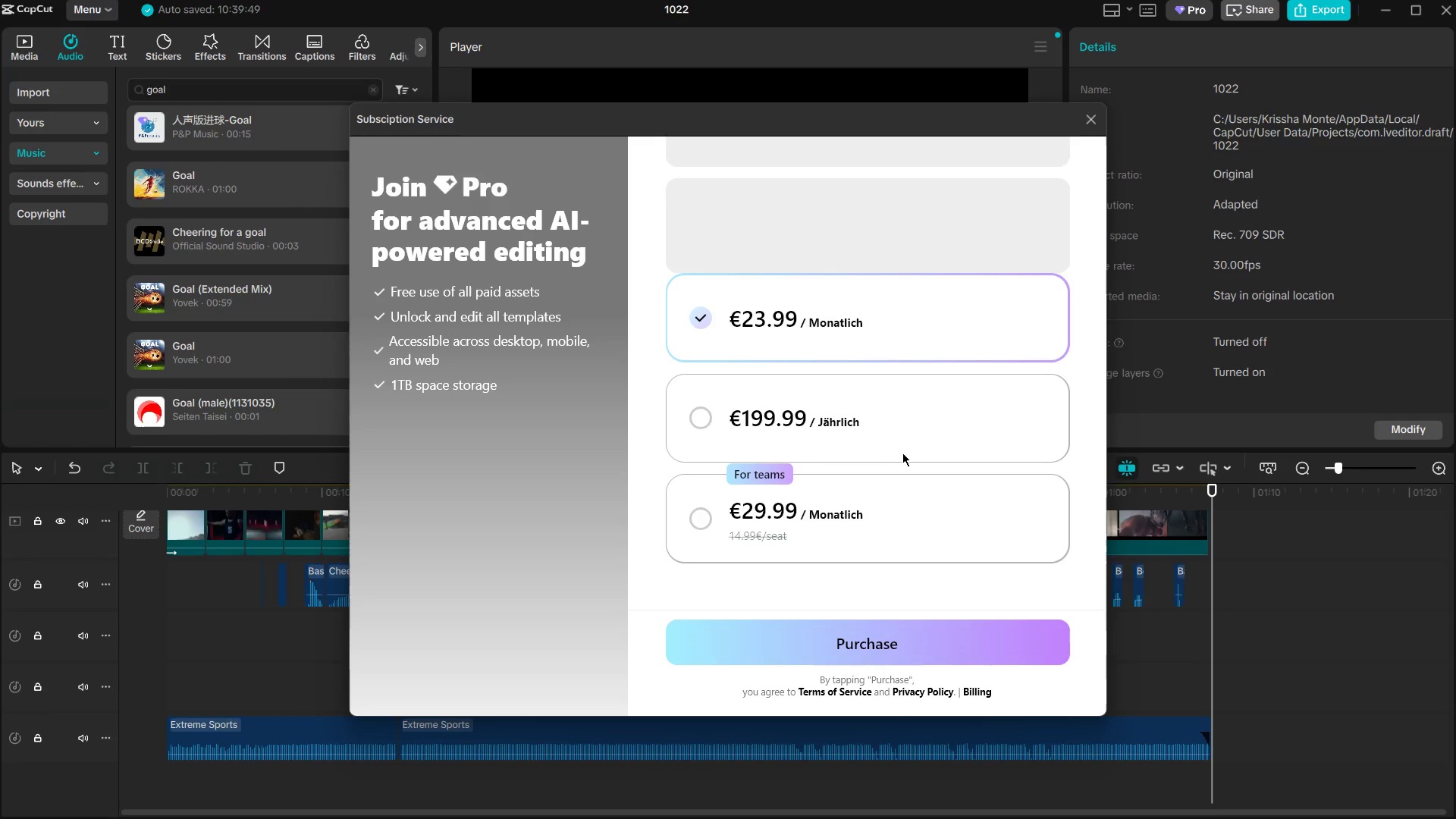 
left_click([921, 651])
 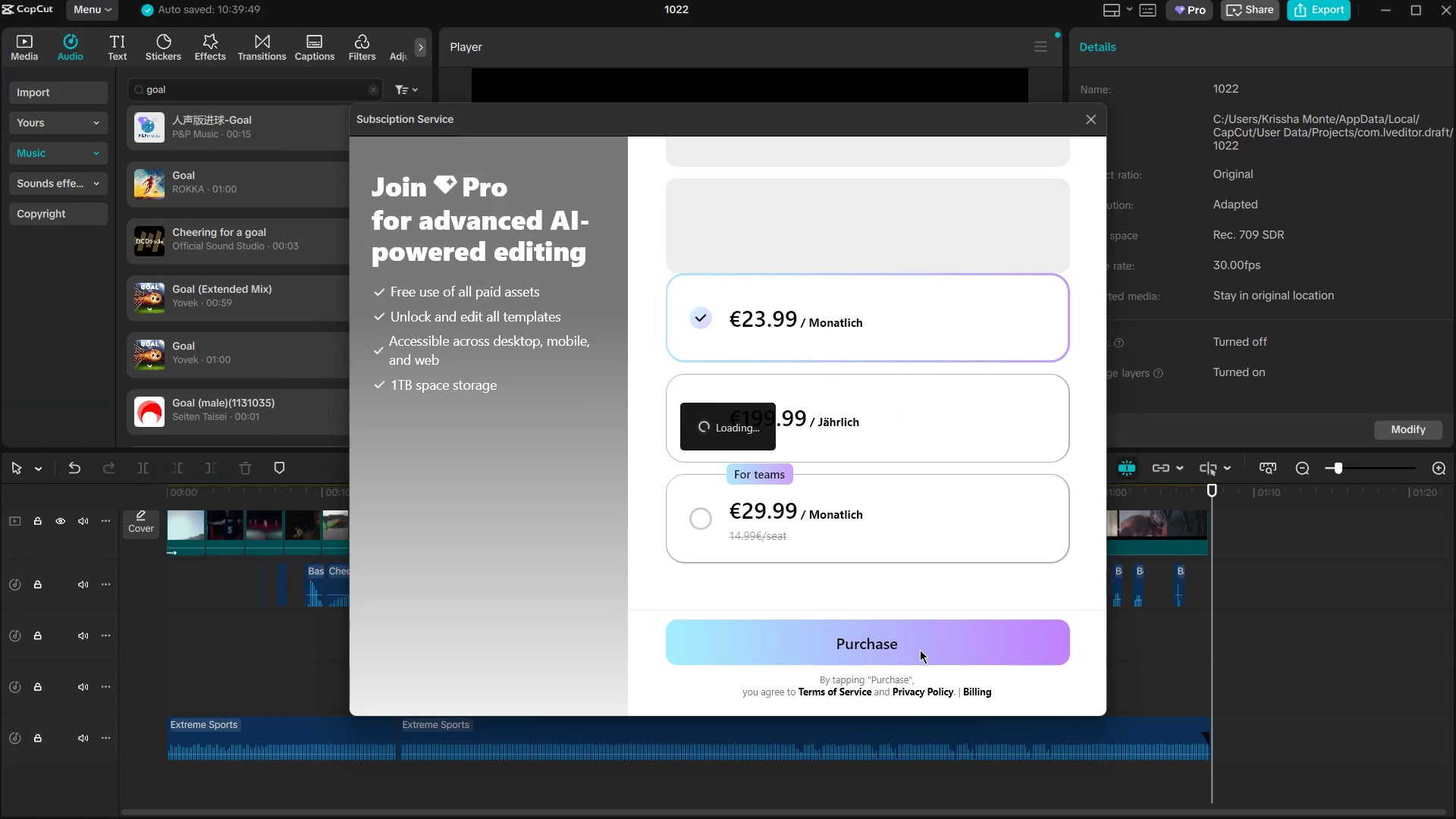 
mouse_move([939, 611])
 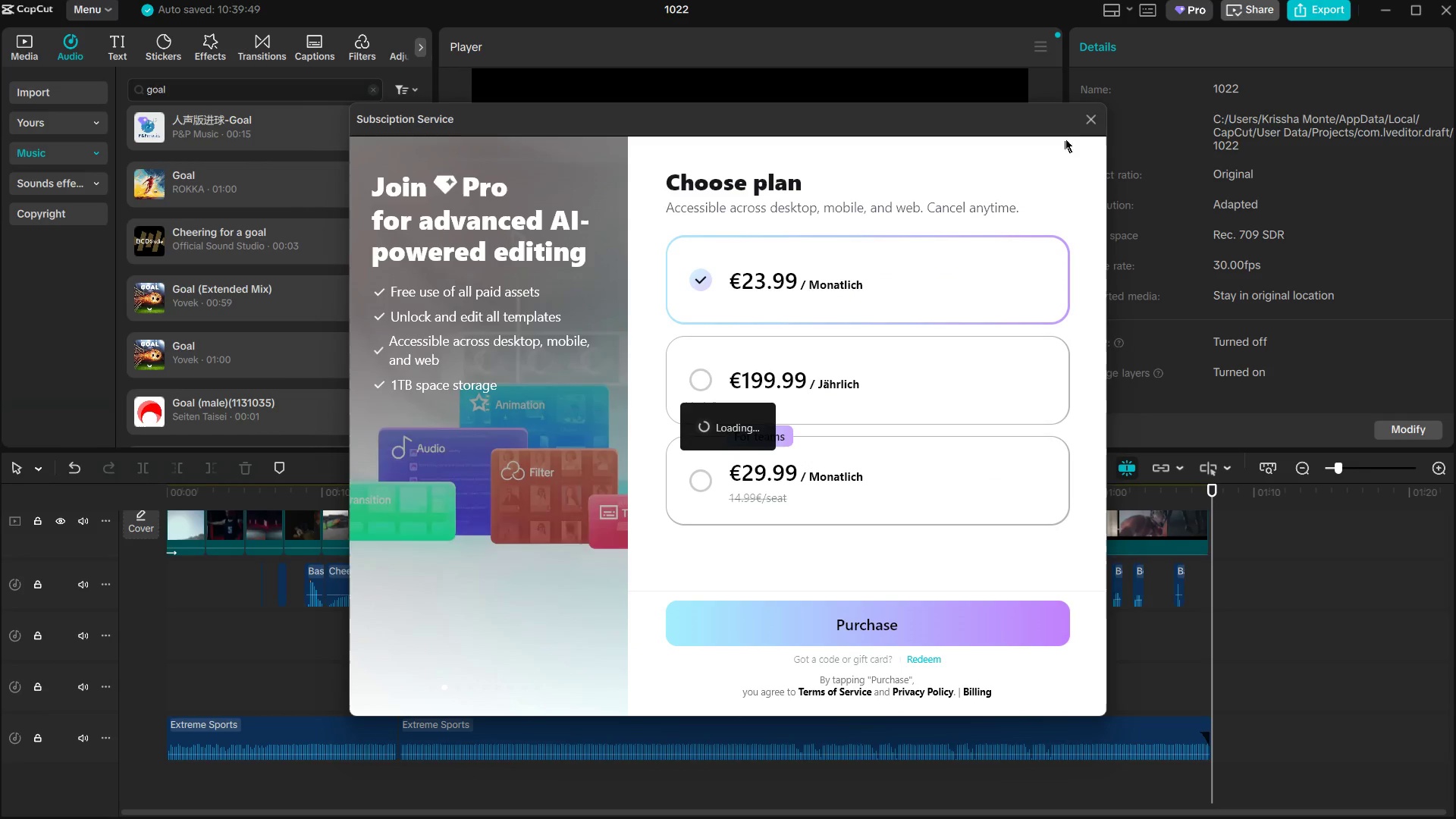 
left_click([1087, 117])
 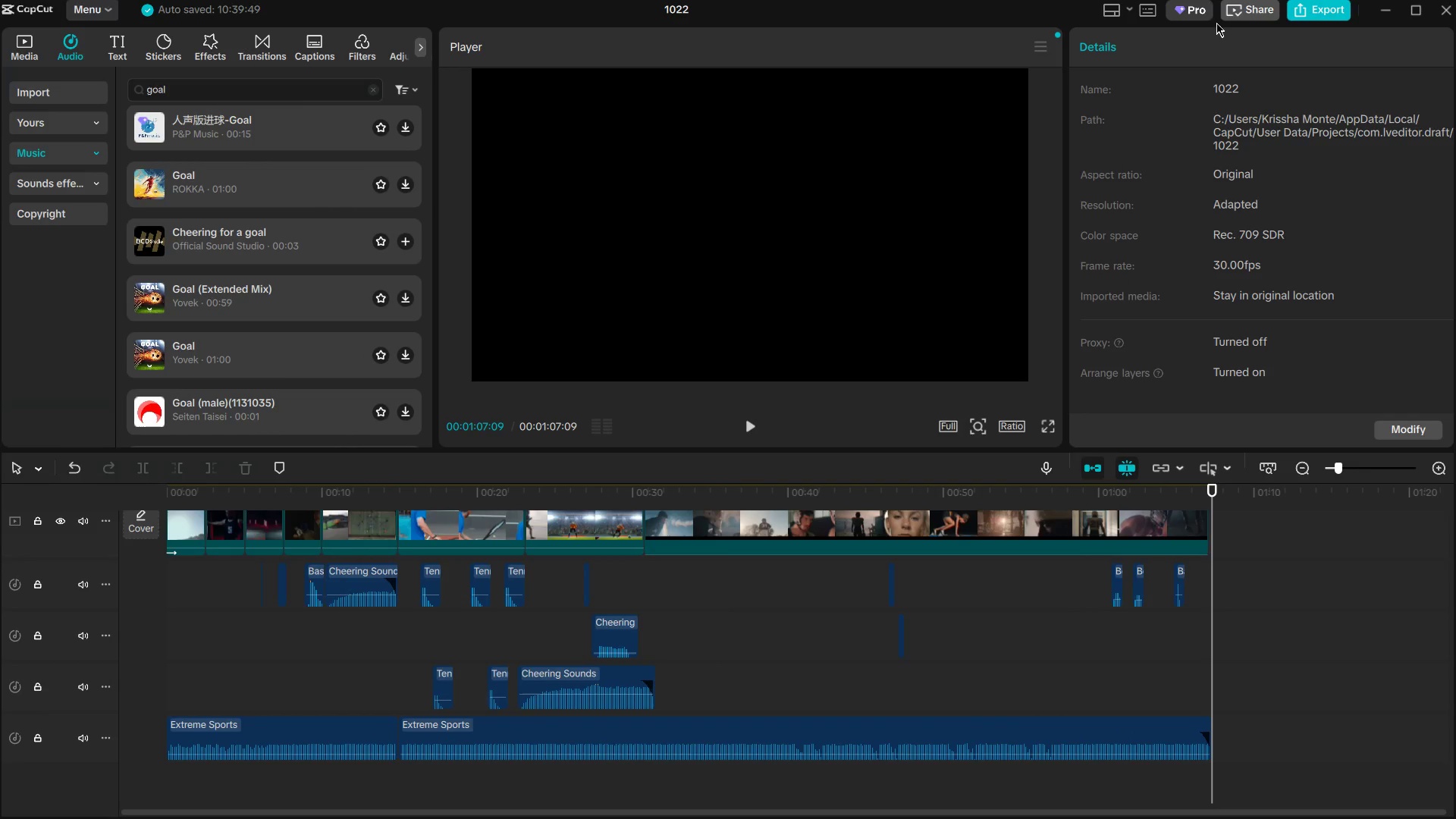 
left_click([1202, 11])
 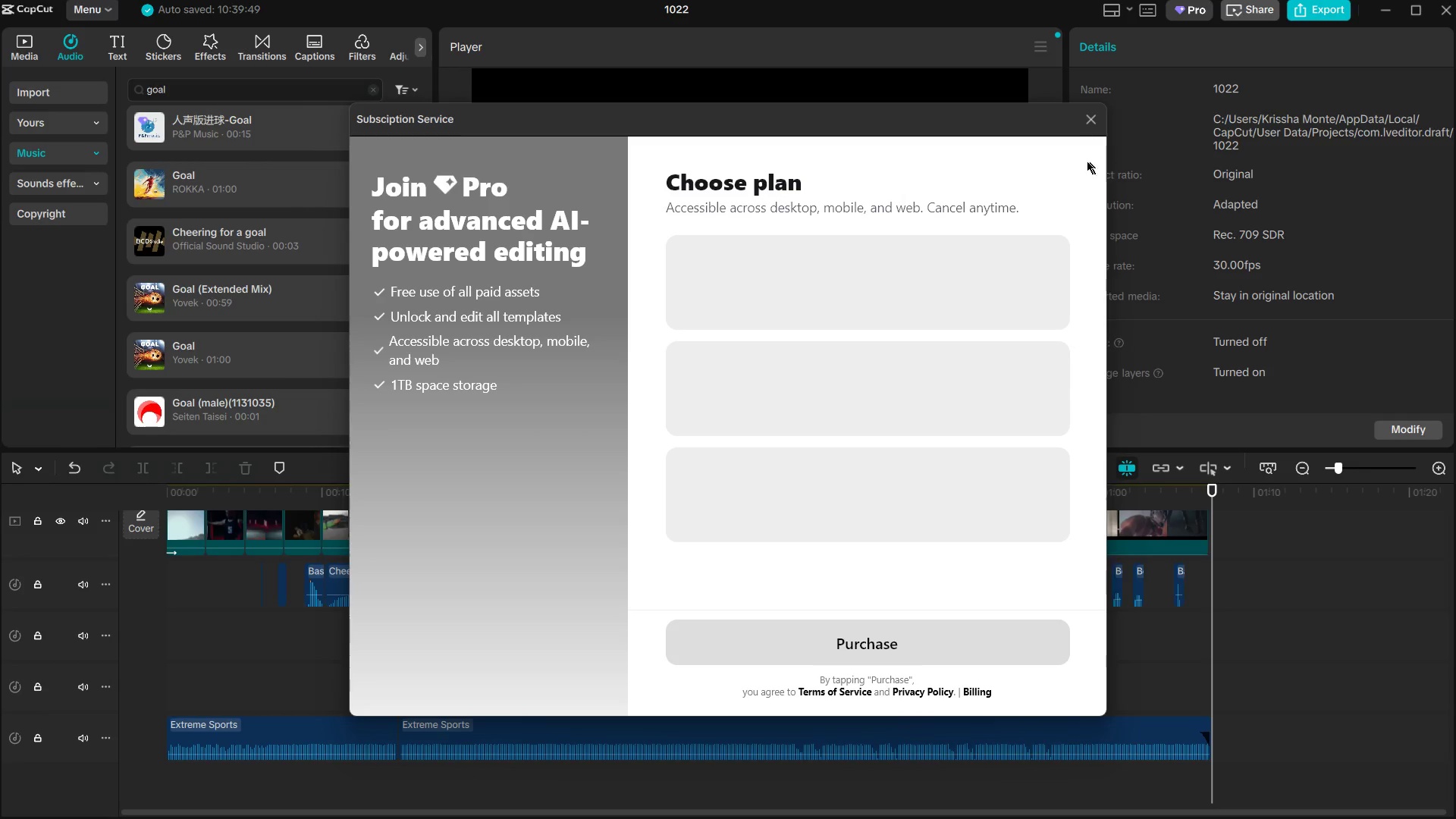 
left_click([1098, 115])
 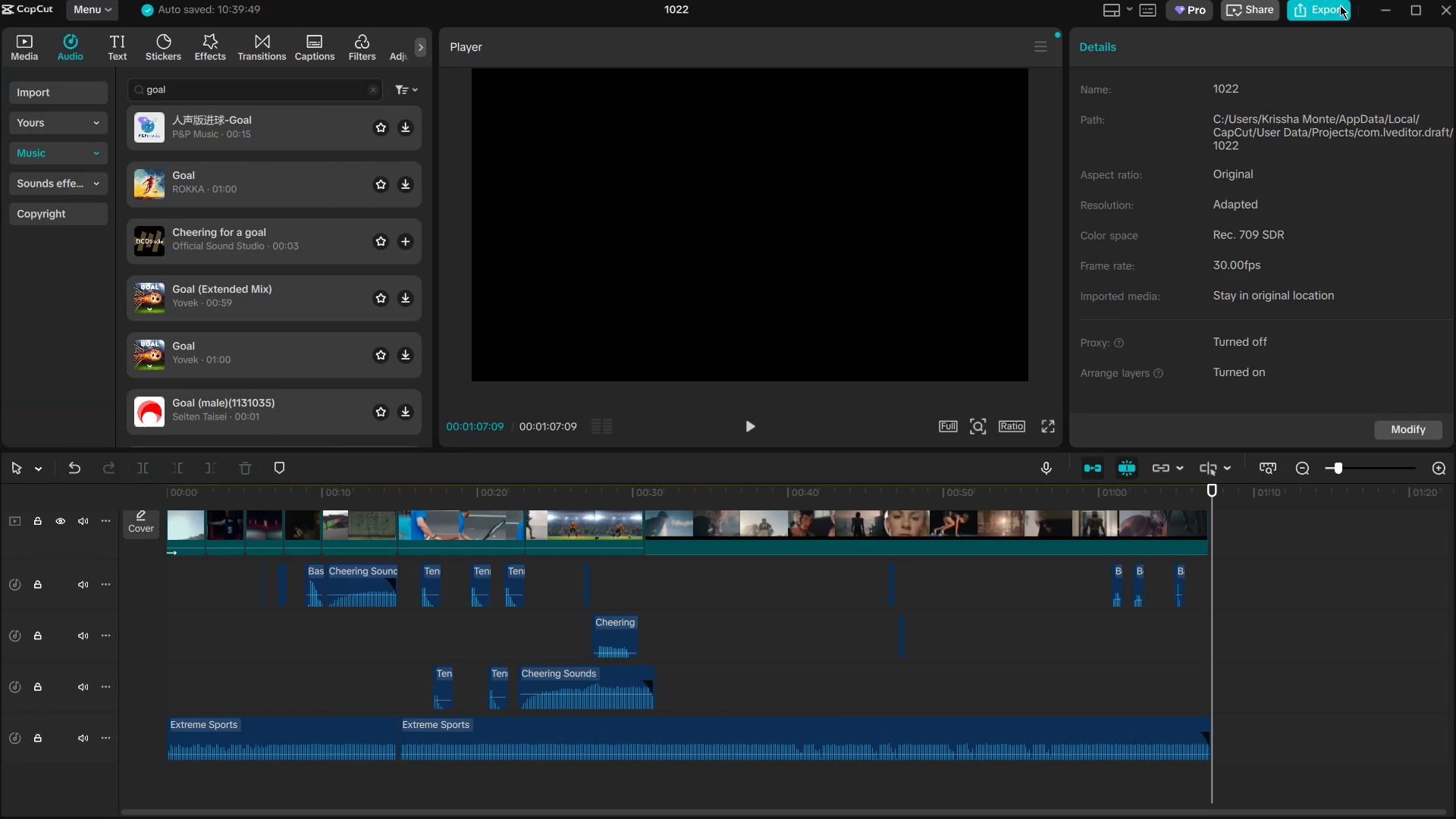 
left_click([1340, 11])
 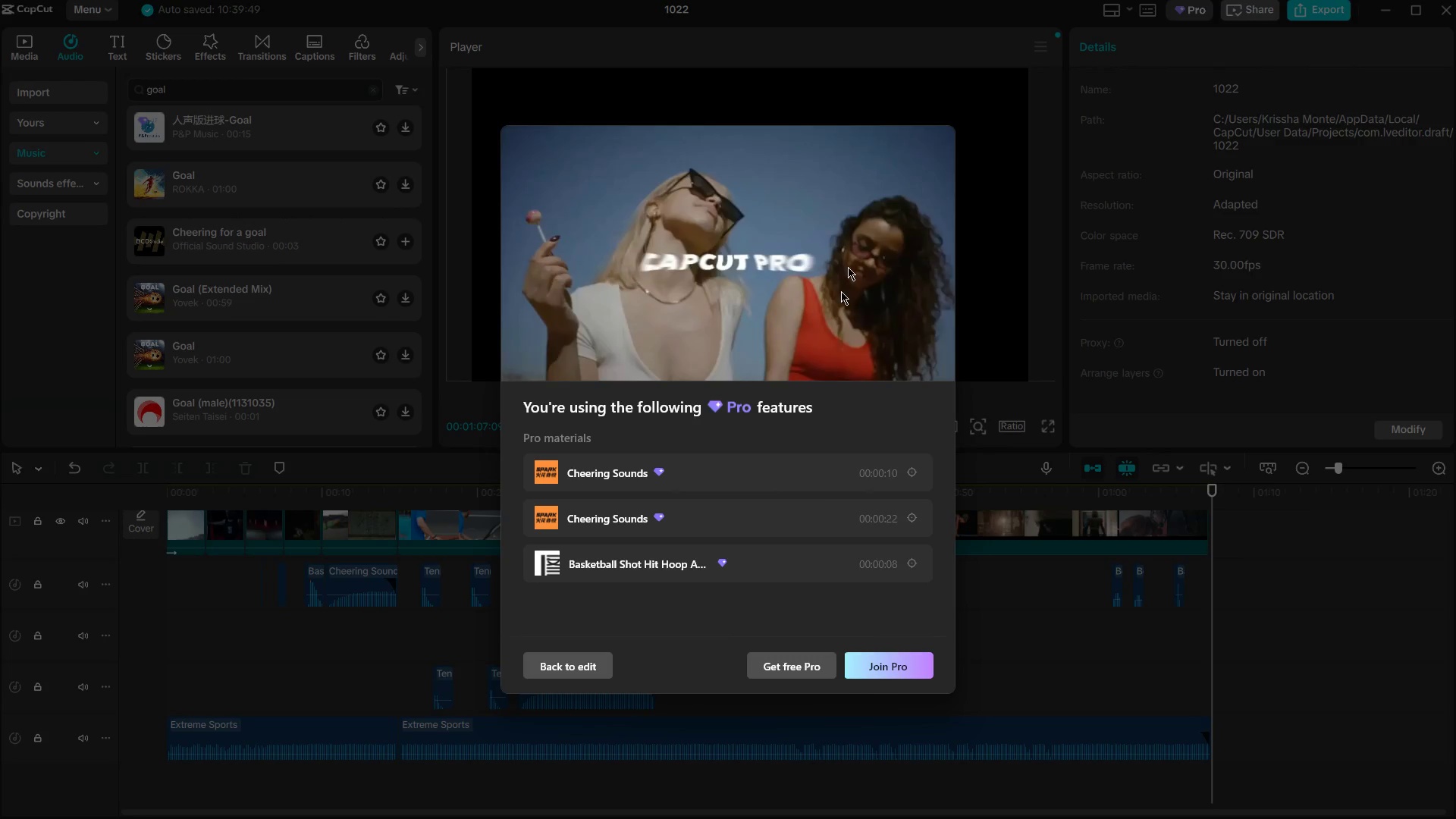 
scroll: coordinate [819, 574], scroll_direction: down, amount: 4.0
 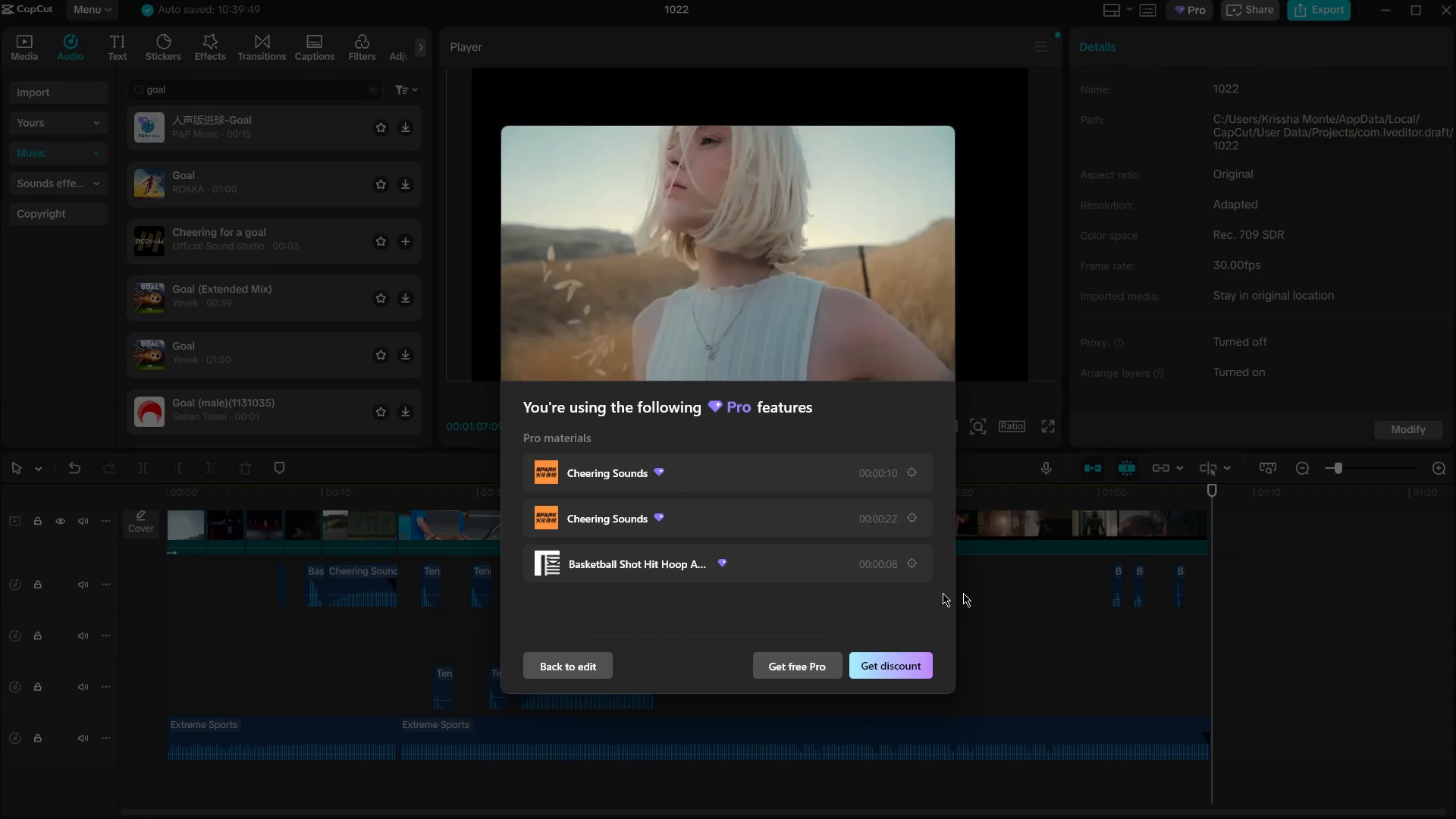 
wait(6.58)
 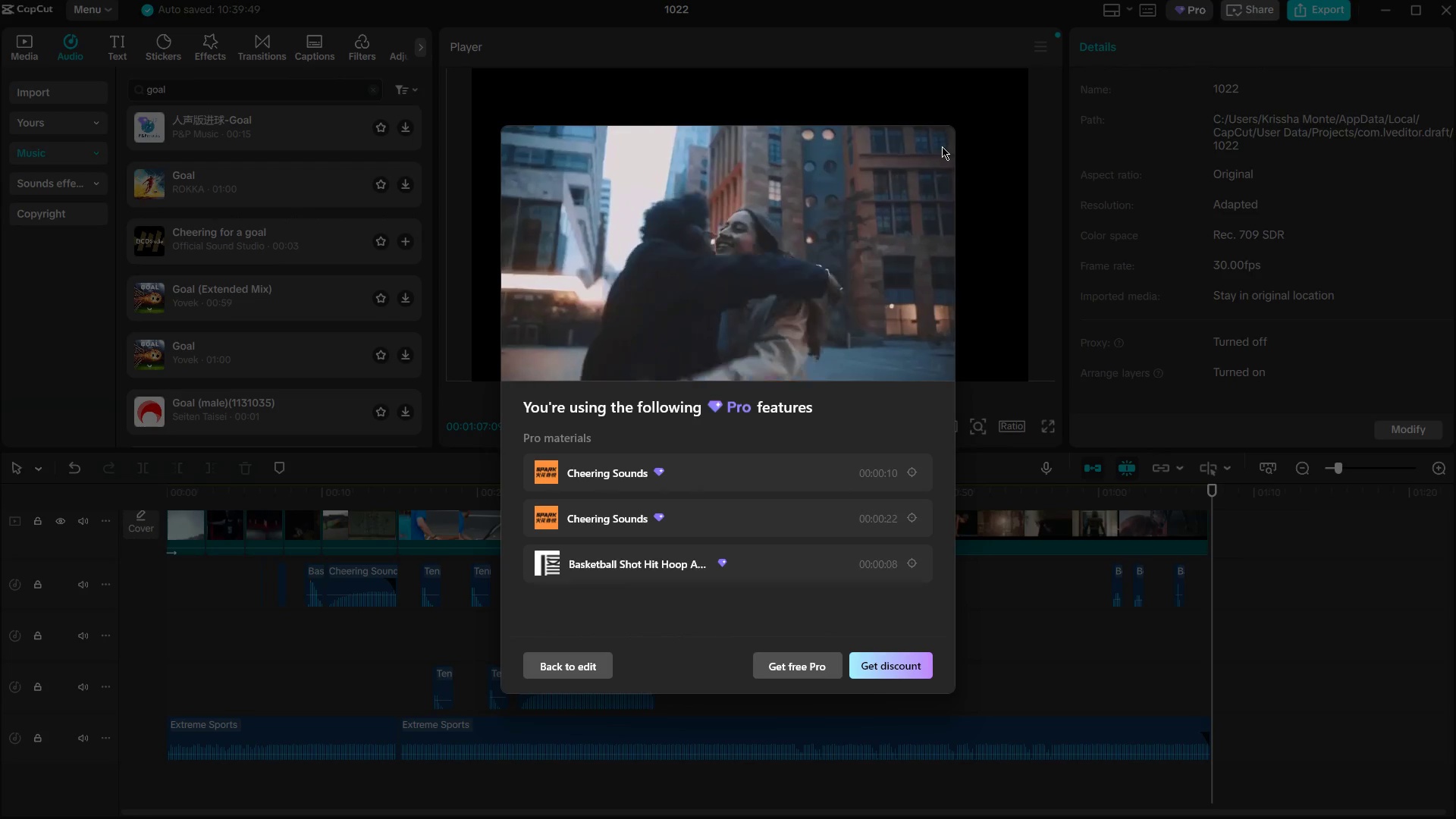 
left_click([567, 670])
 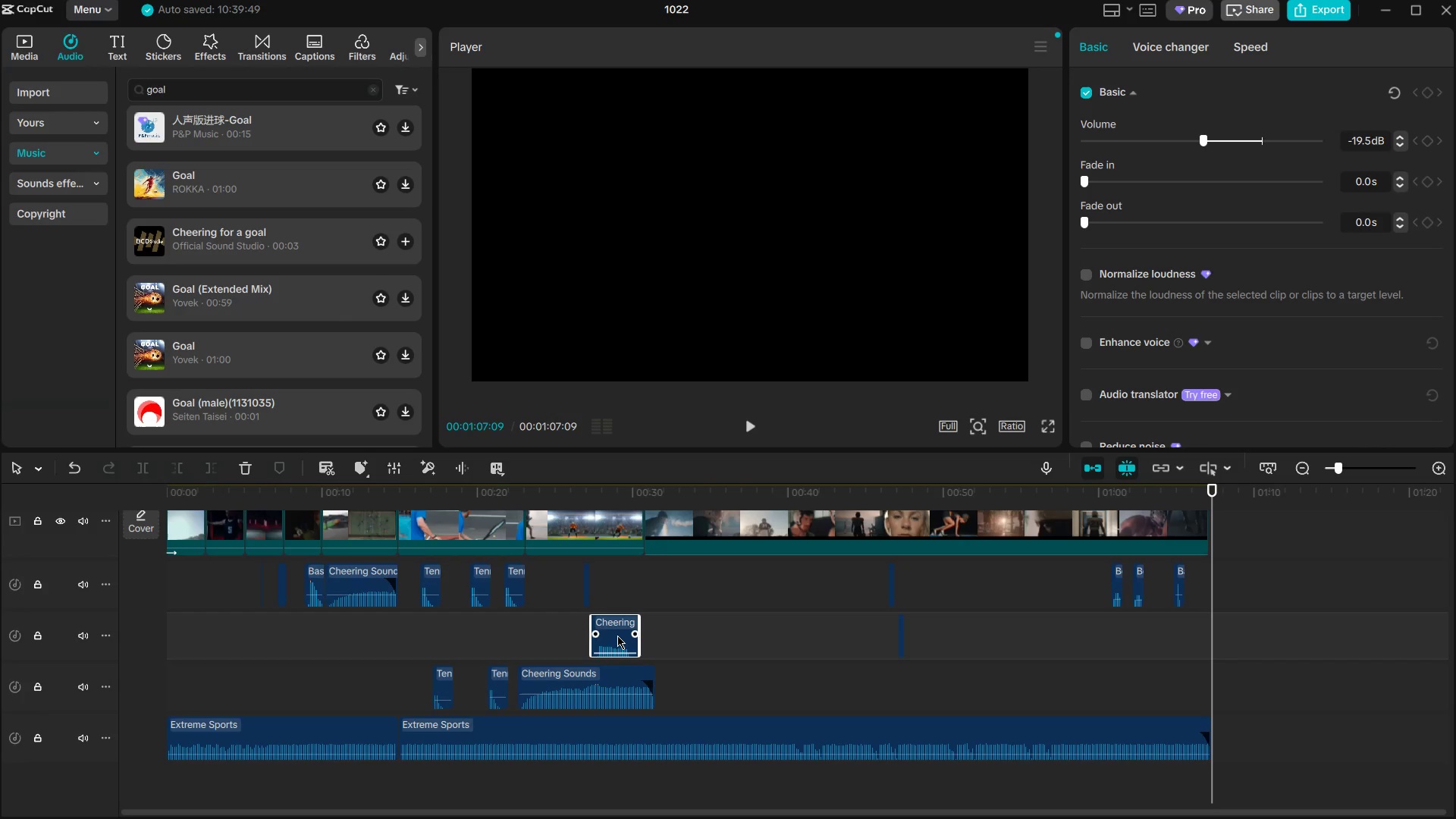 
key(Backspace)
 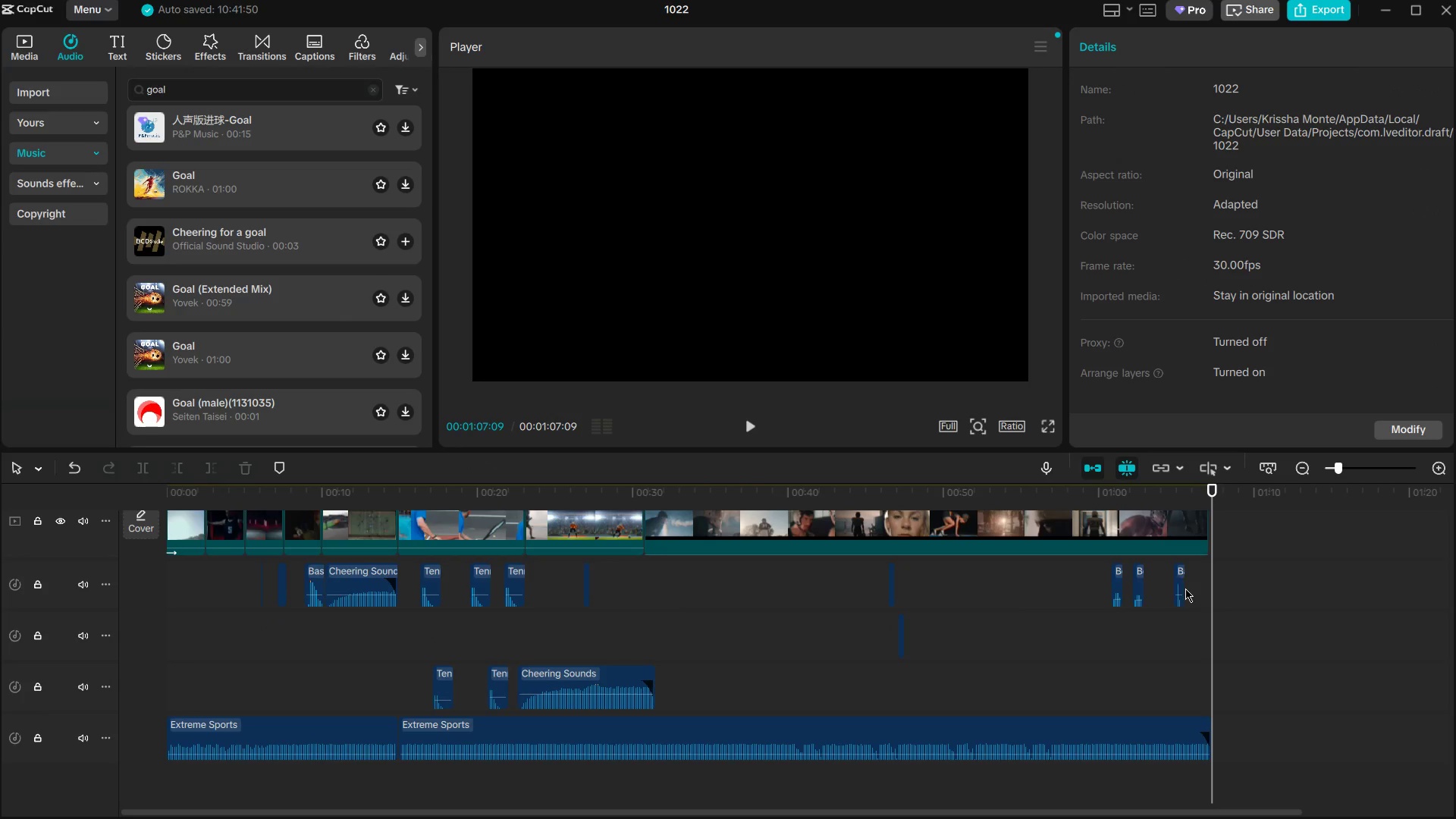 
left_click_drag(start_coordinate=[1185, 588], to_coordinate=[1264, 592])
 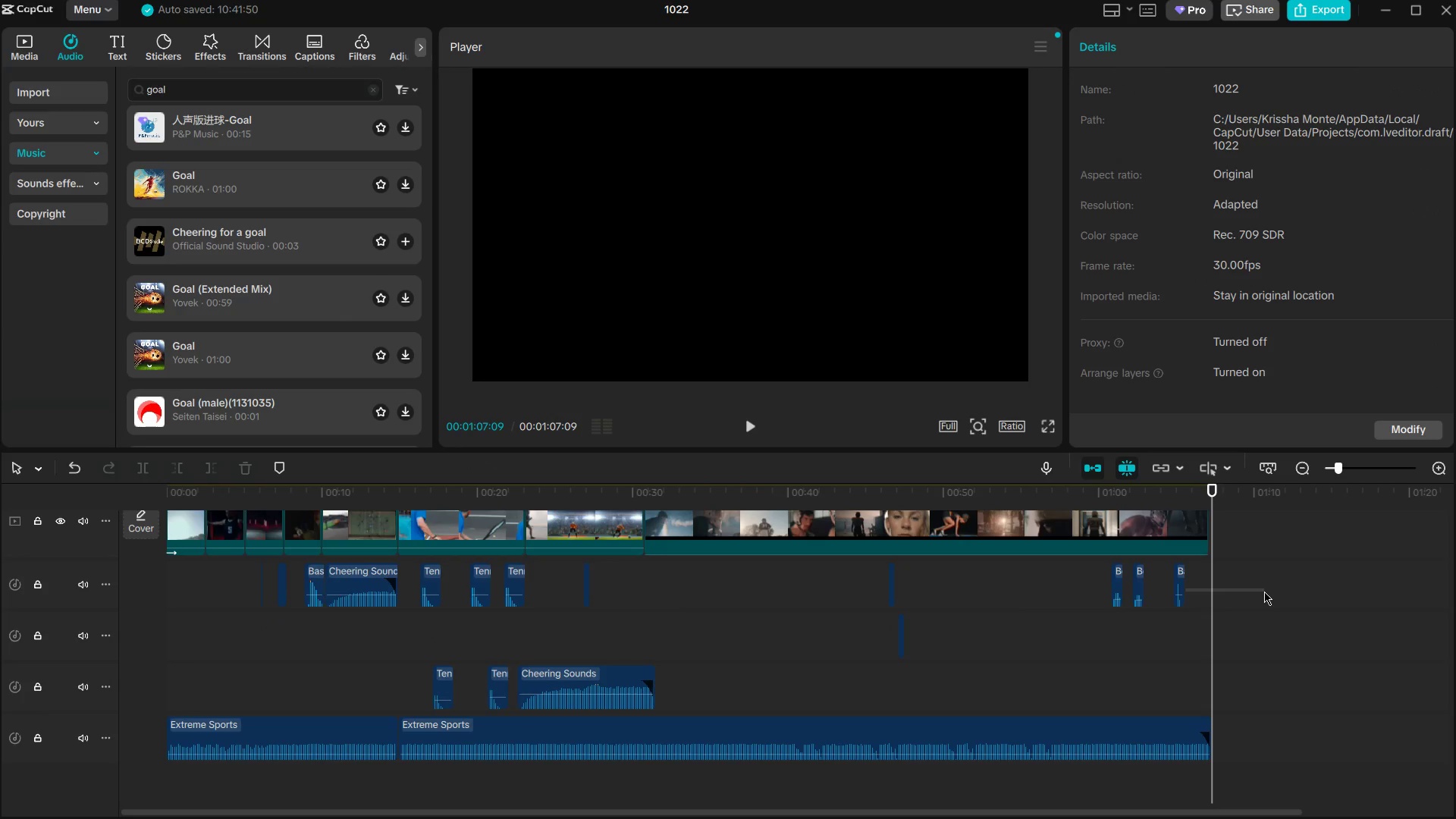 
left_click([1264, 592])
 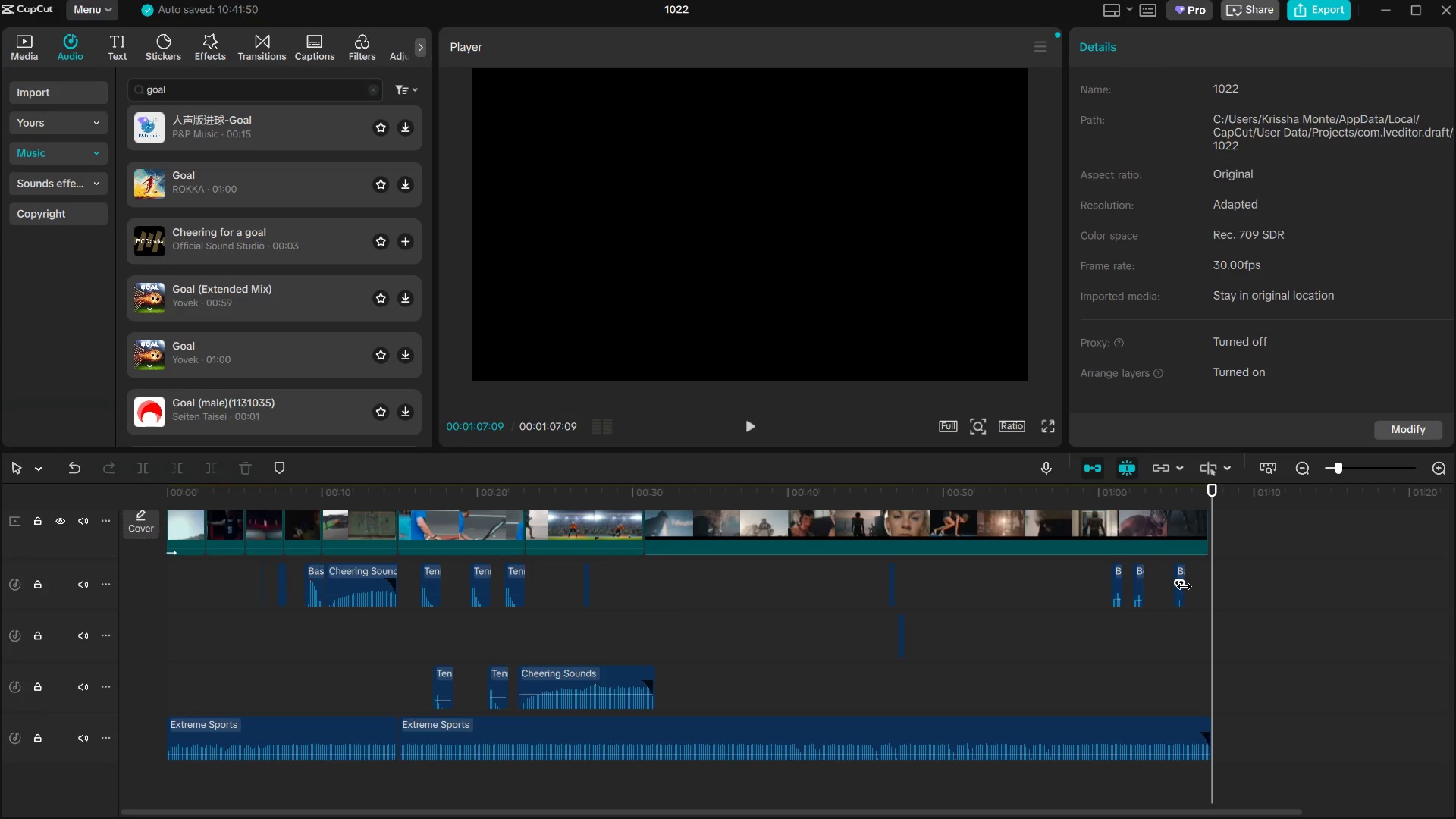 
left_click([1183, 585])
 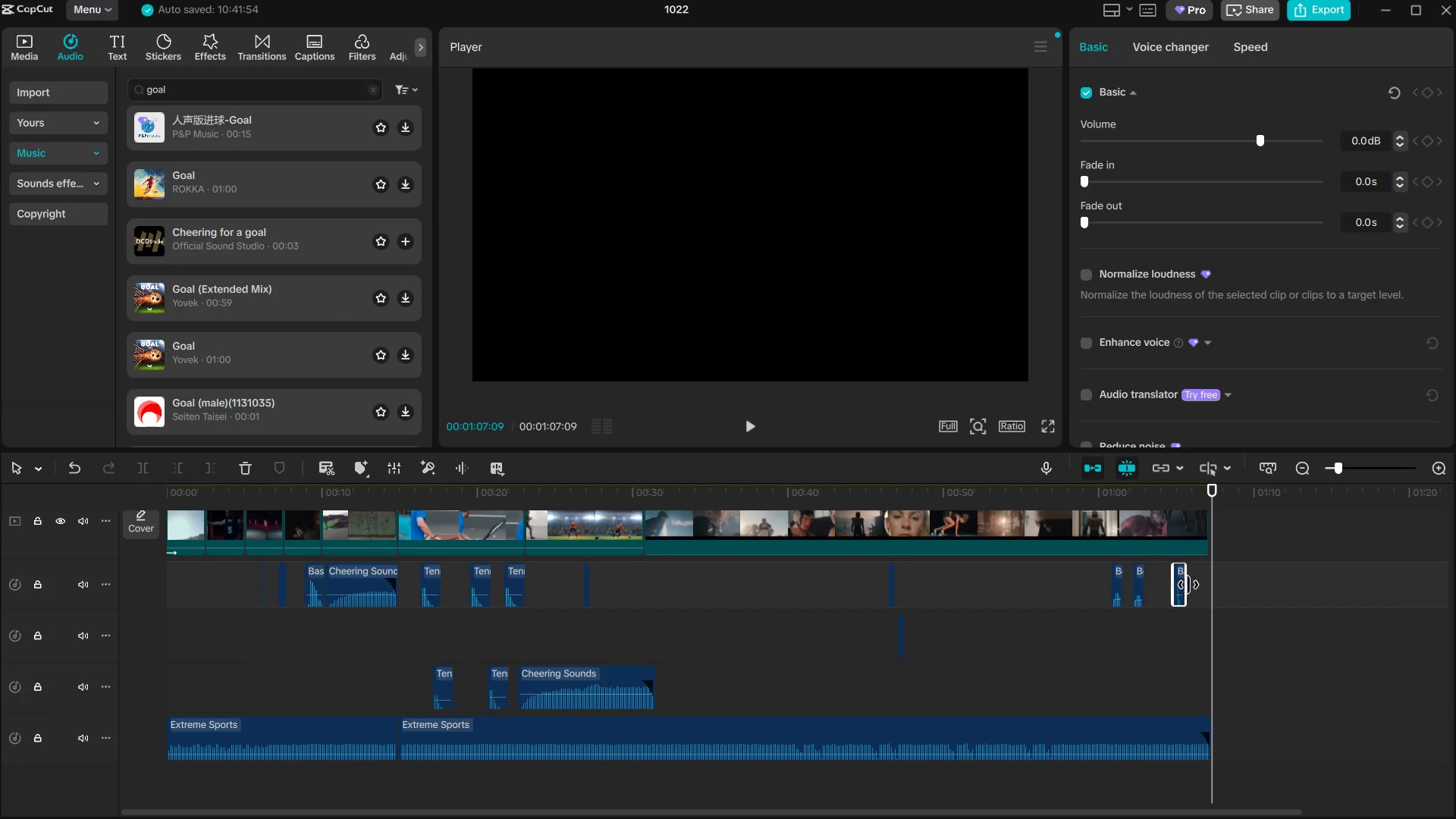 
left_click_drag(start_coordinate=[1189, 585], to_coordinate=[1244, 588])
 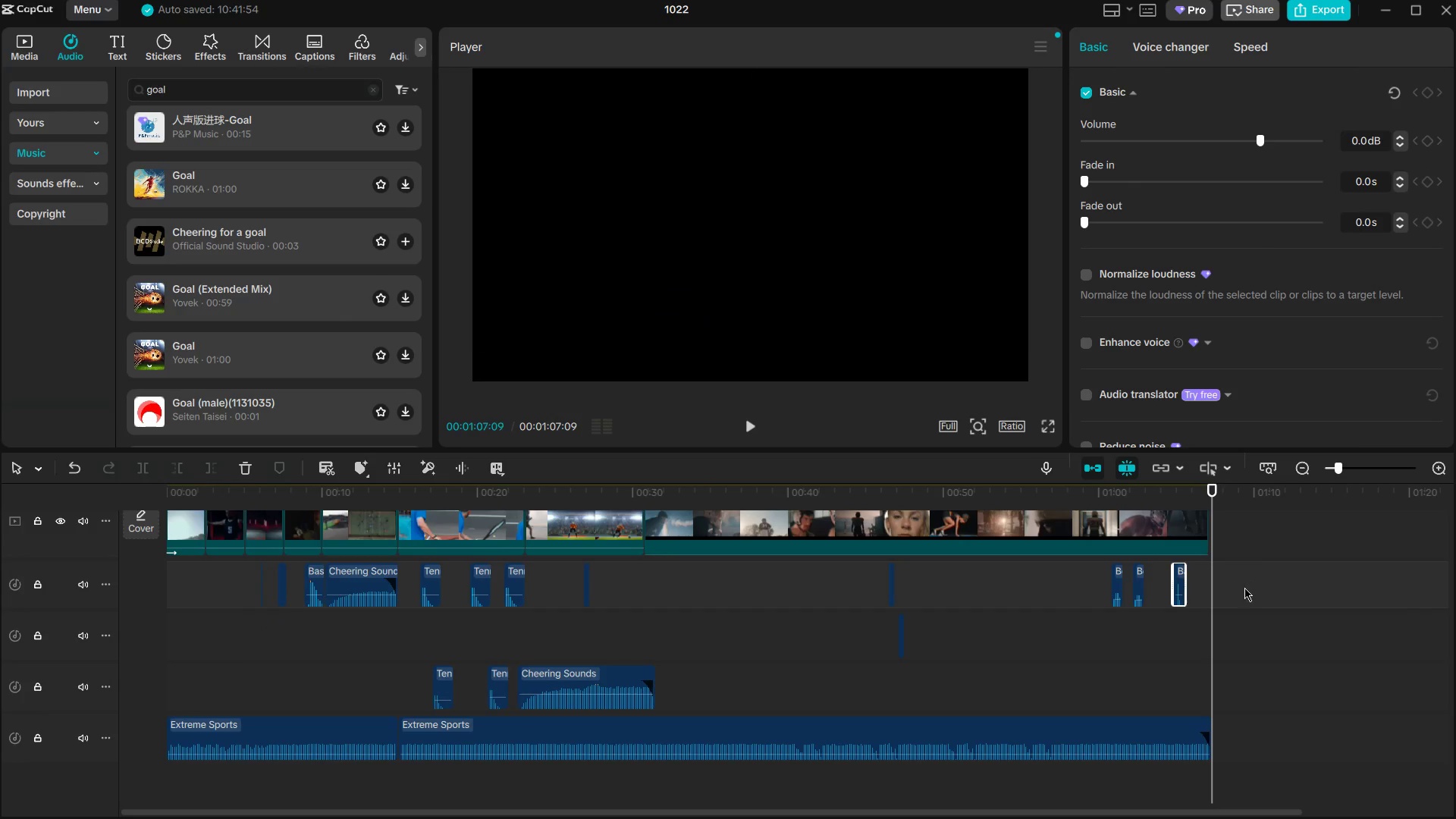 
left_click([1244, 588])
 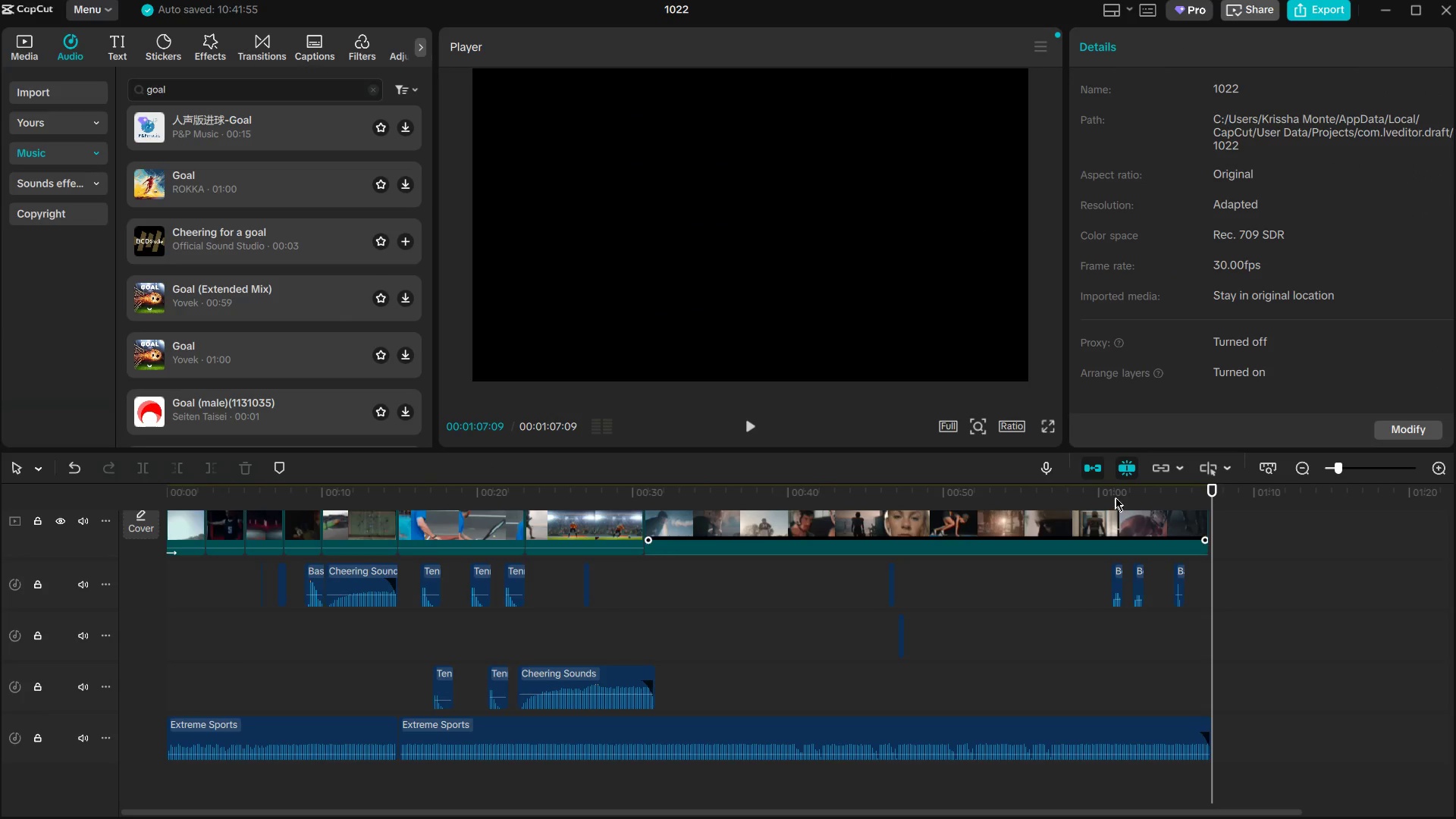 
left_click([1112, 496])
 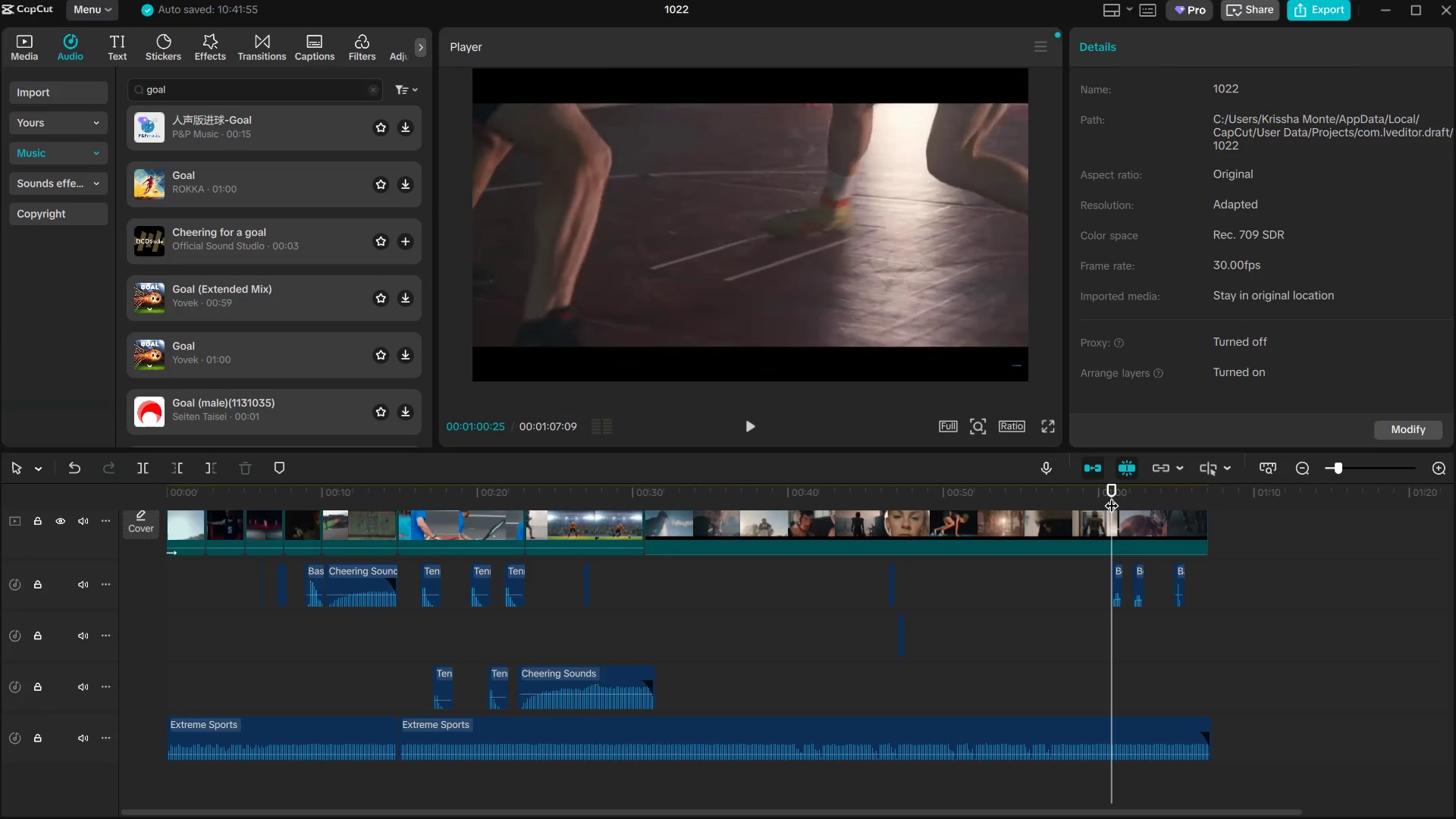 
key(Space)
 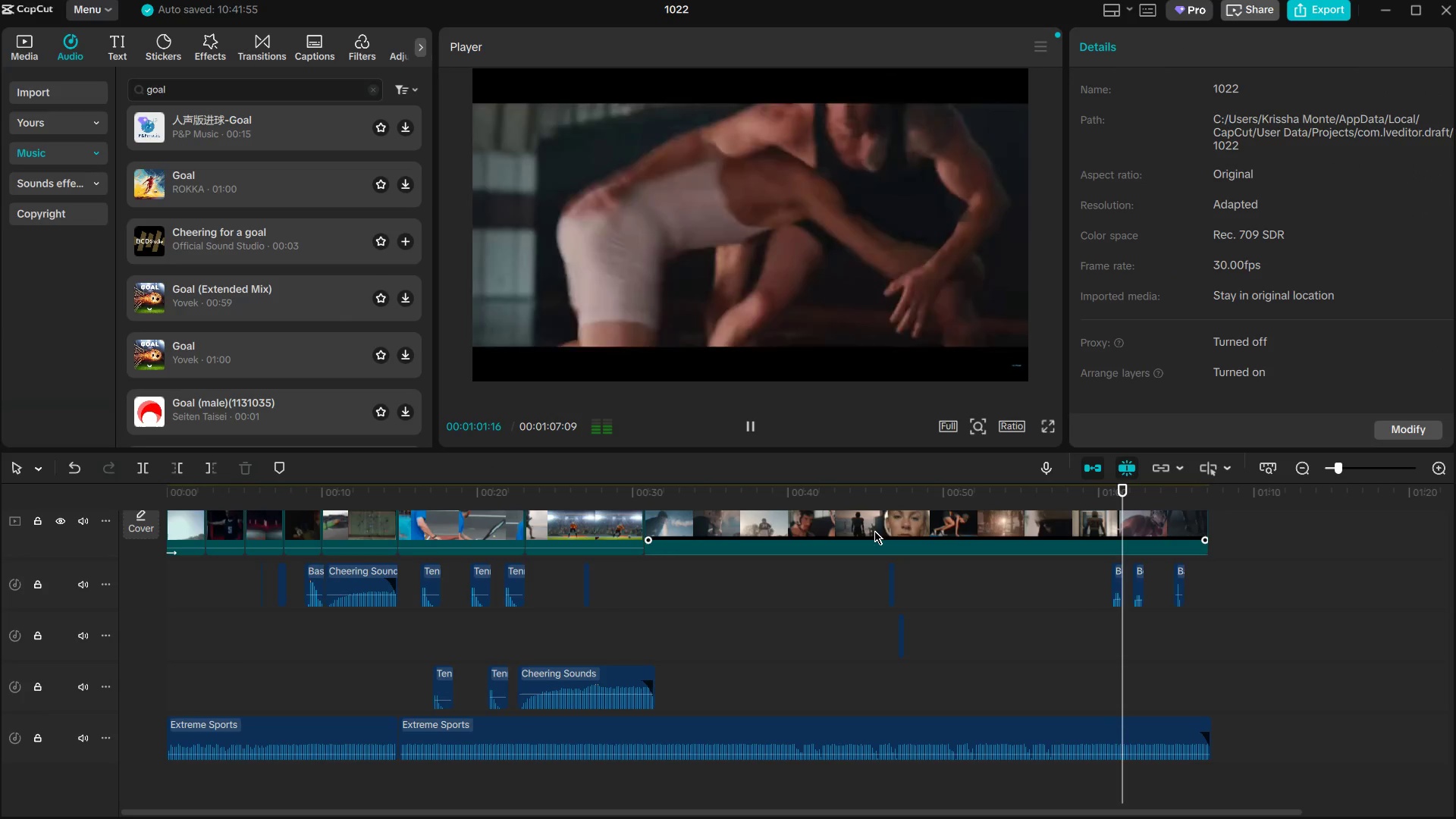 
key(Space)
 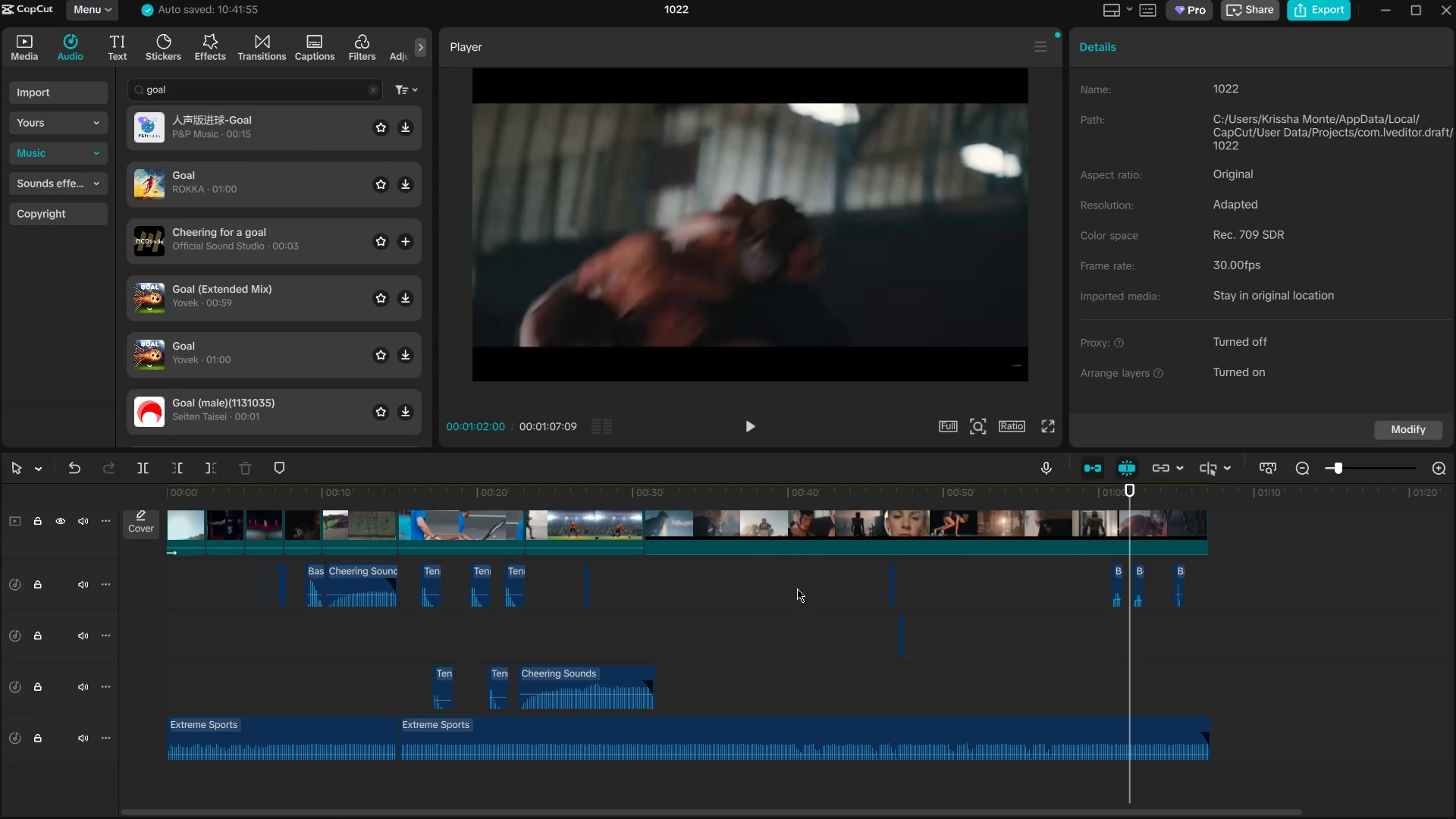 
scroll: coordinate [797, 588], scroll_direction: up, amount: 12.0
 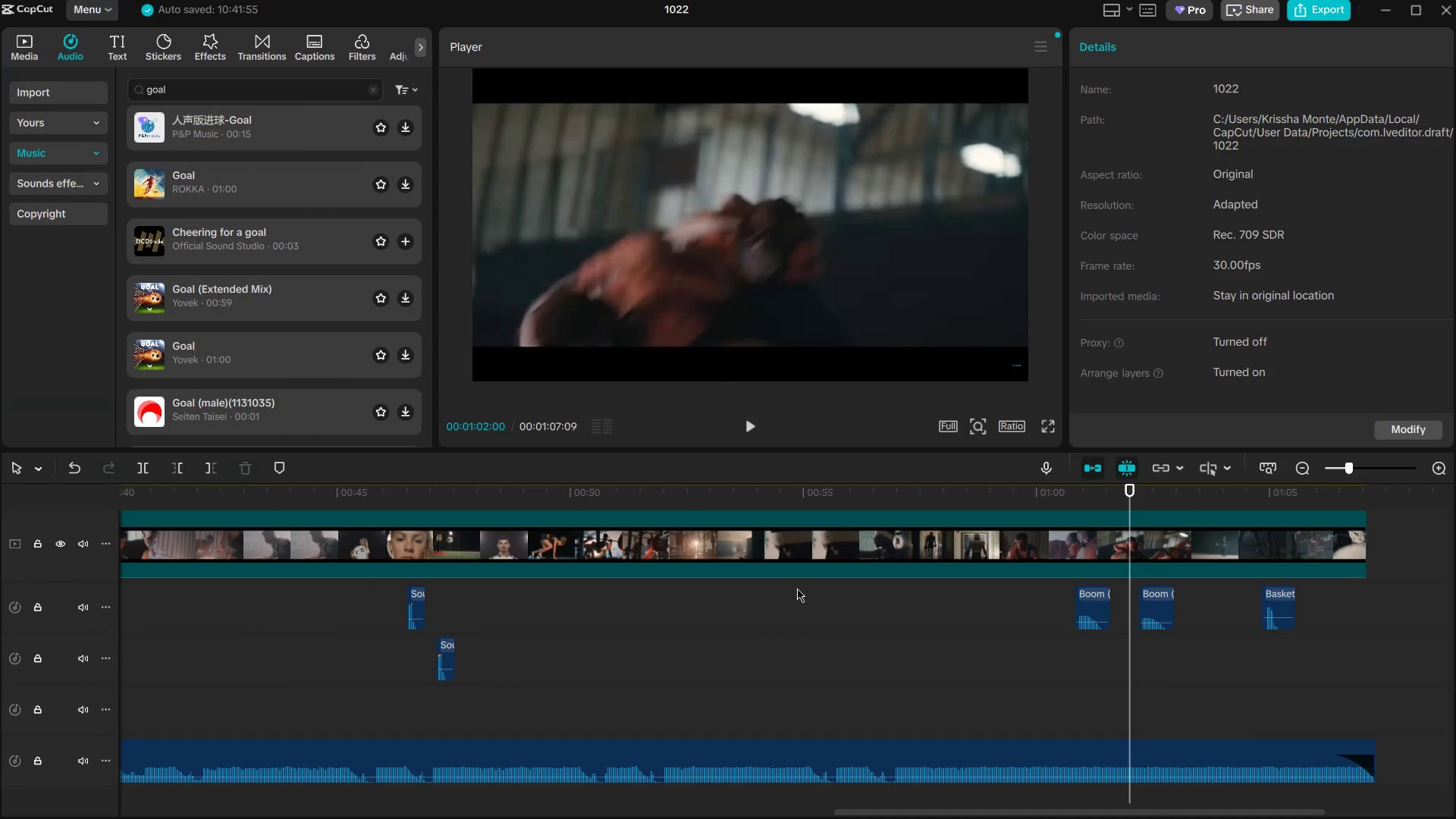 
hold_key(key=ControlLeft, duration=0.48)
 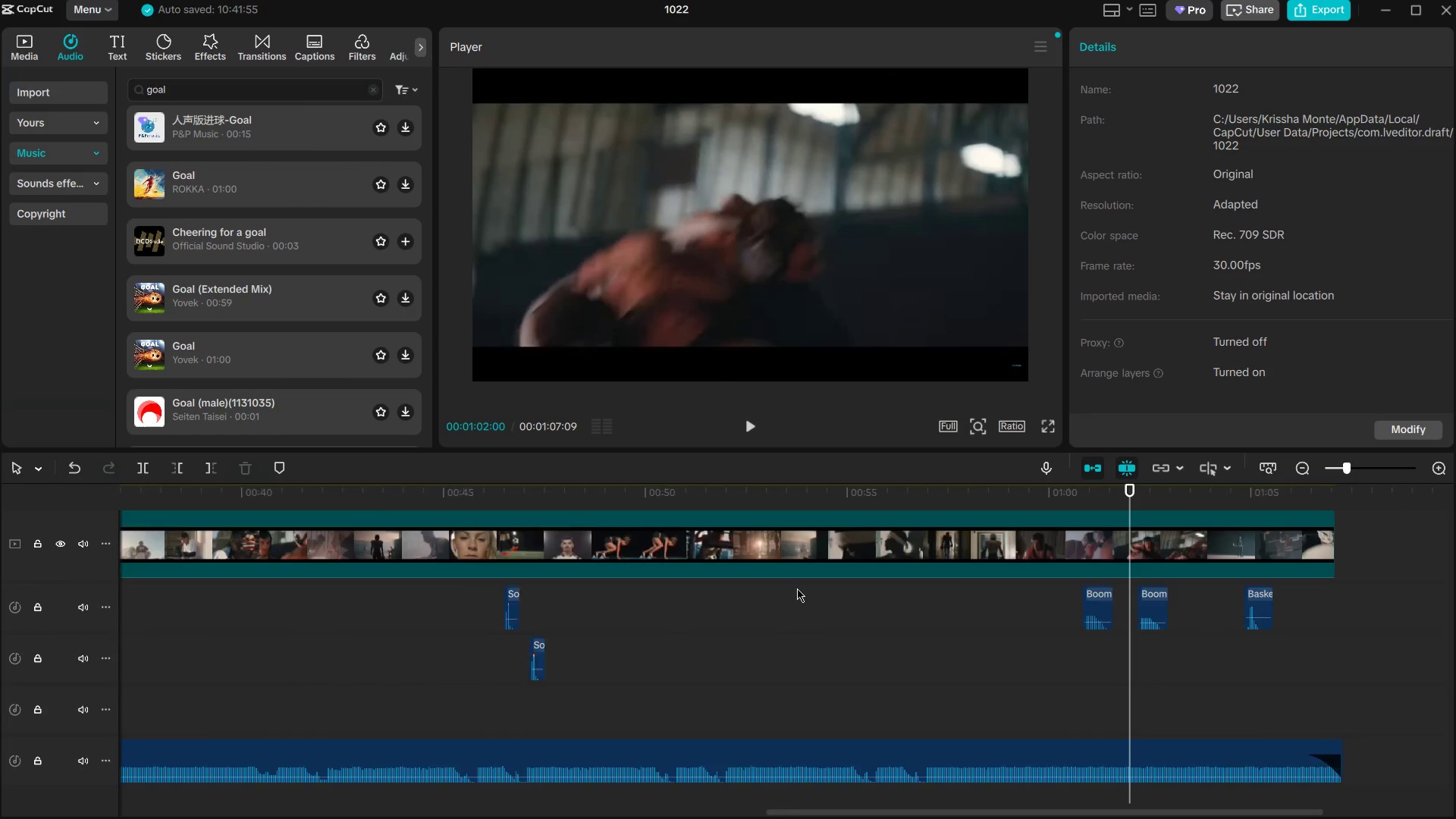 
hold_key(key=ControlLeft, duration=0.64)
 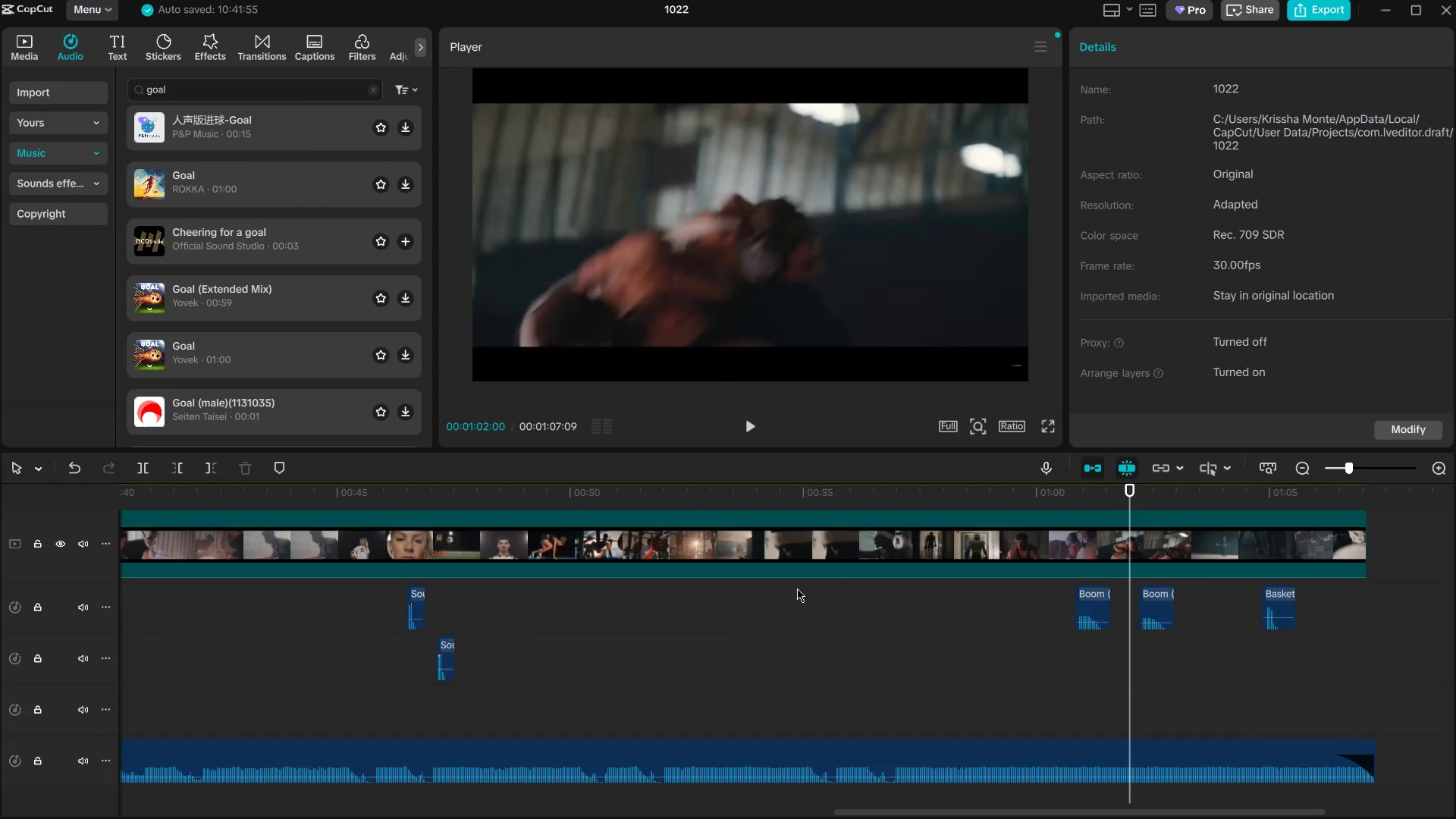 
scroll: coordinate [792, 595], scroll_direction: up, amount: 14.0
 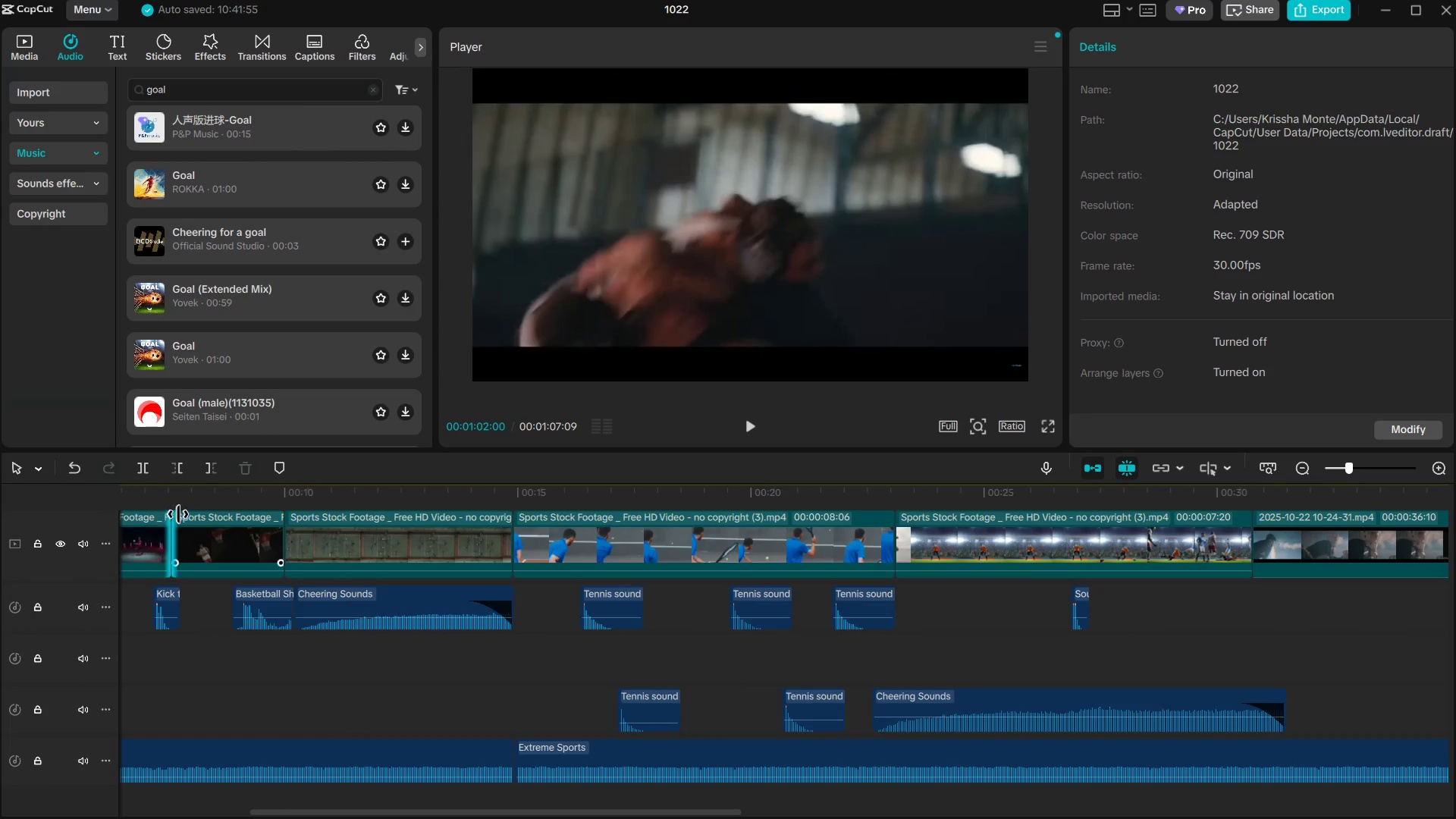 
left_click([214, 507])
 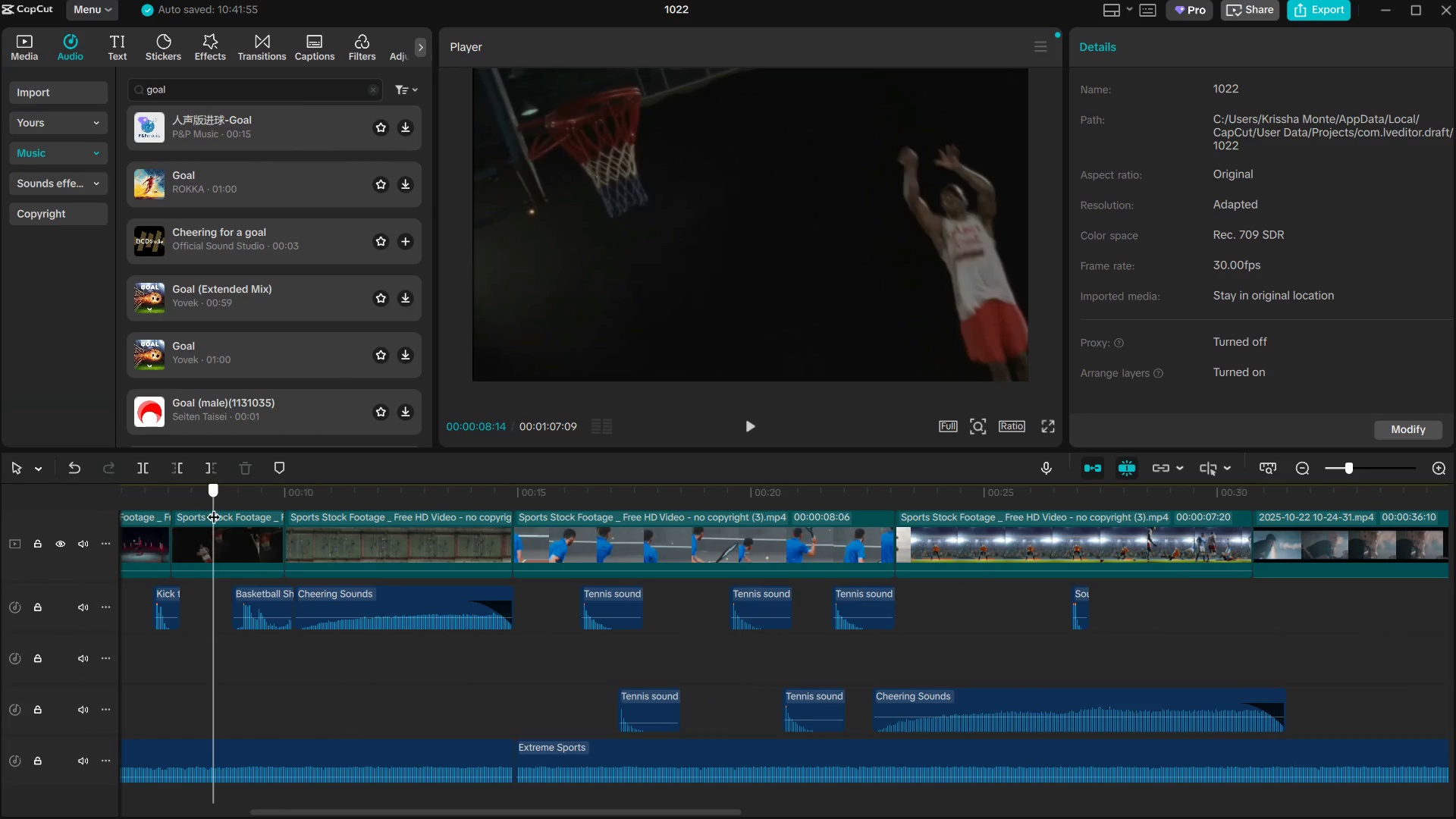 
key(Space)
 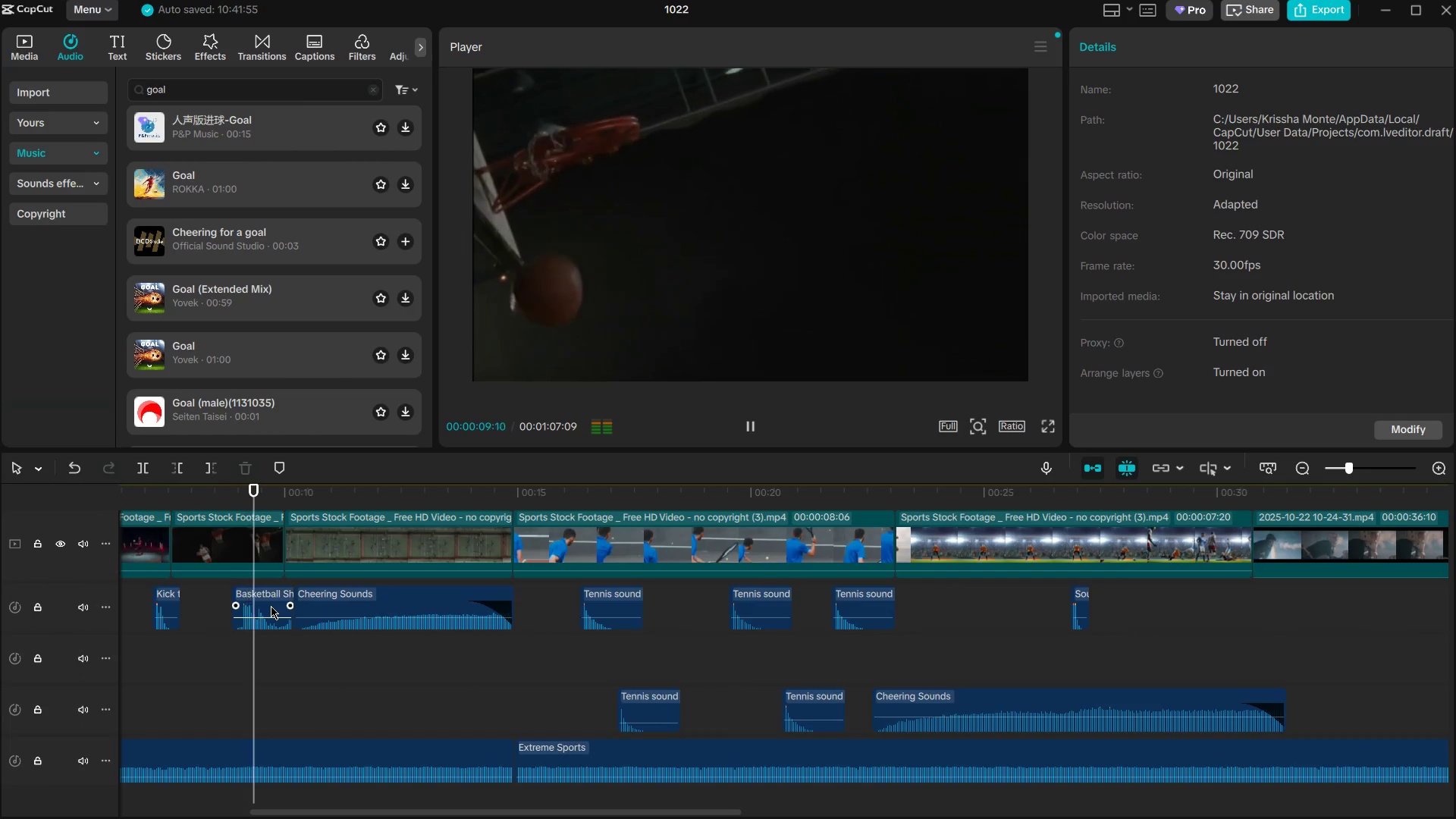 
left_click([271, 606])
 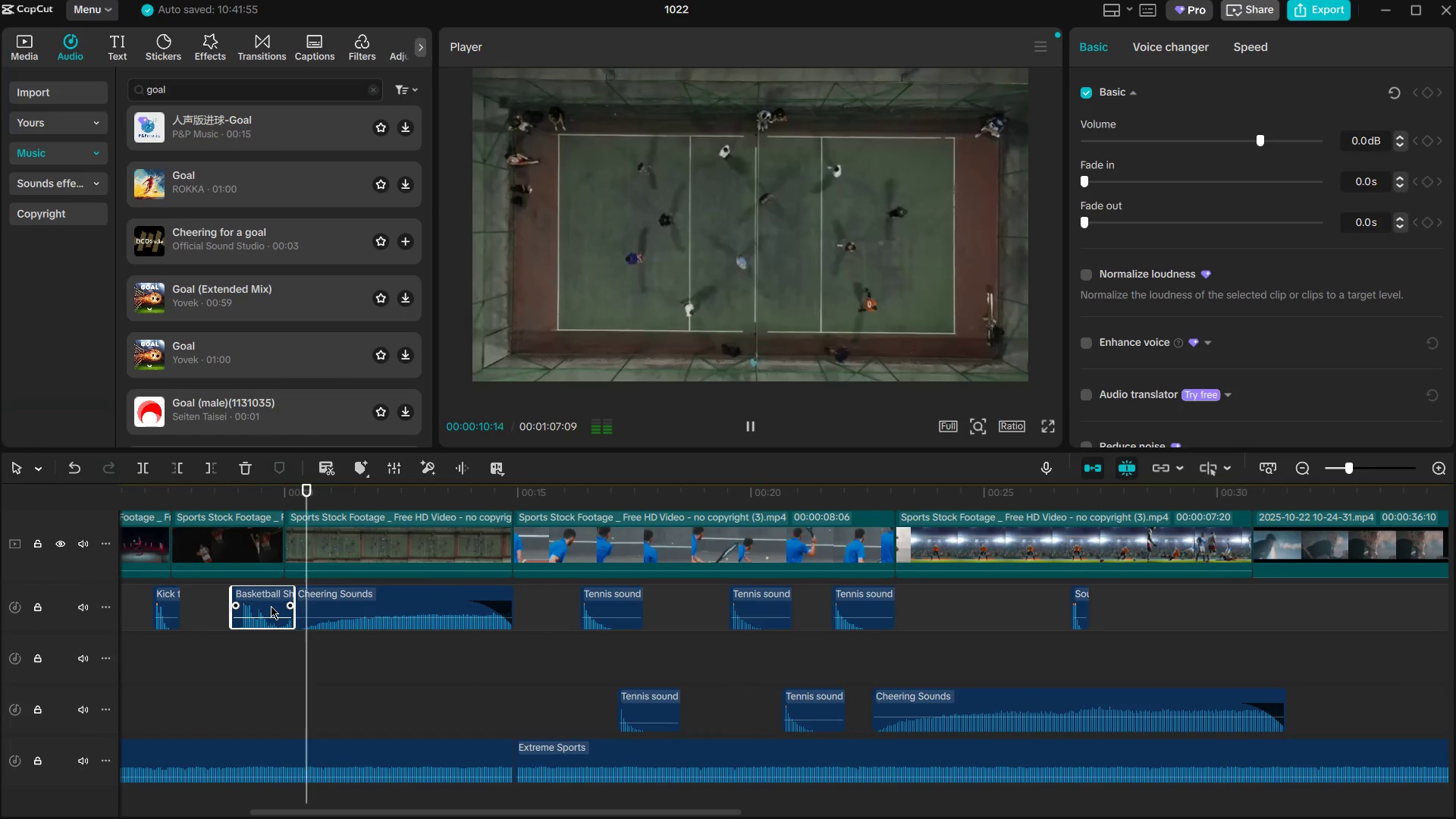 
key(Space)
 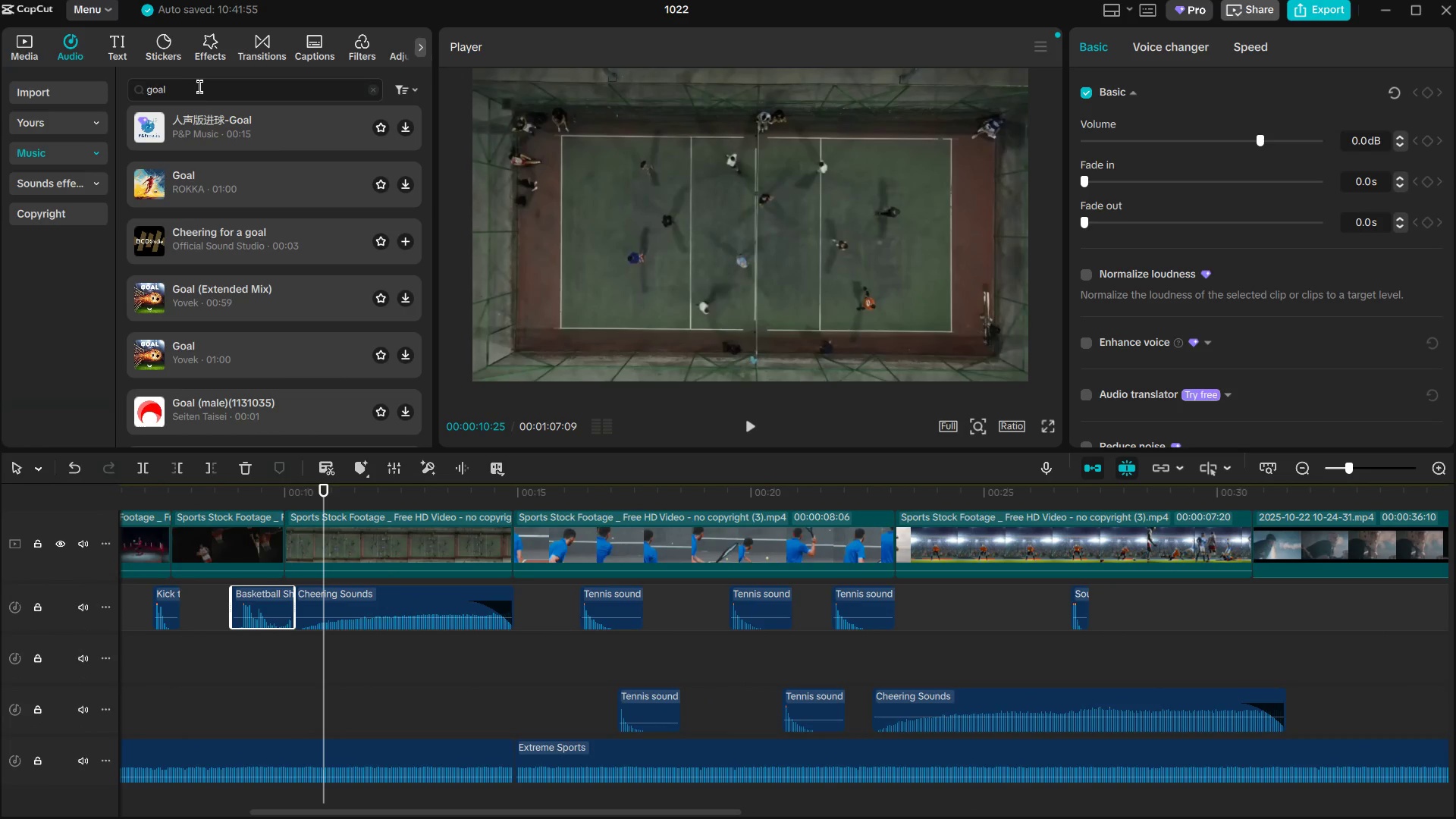 
left_click([202, 95])
 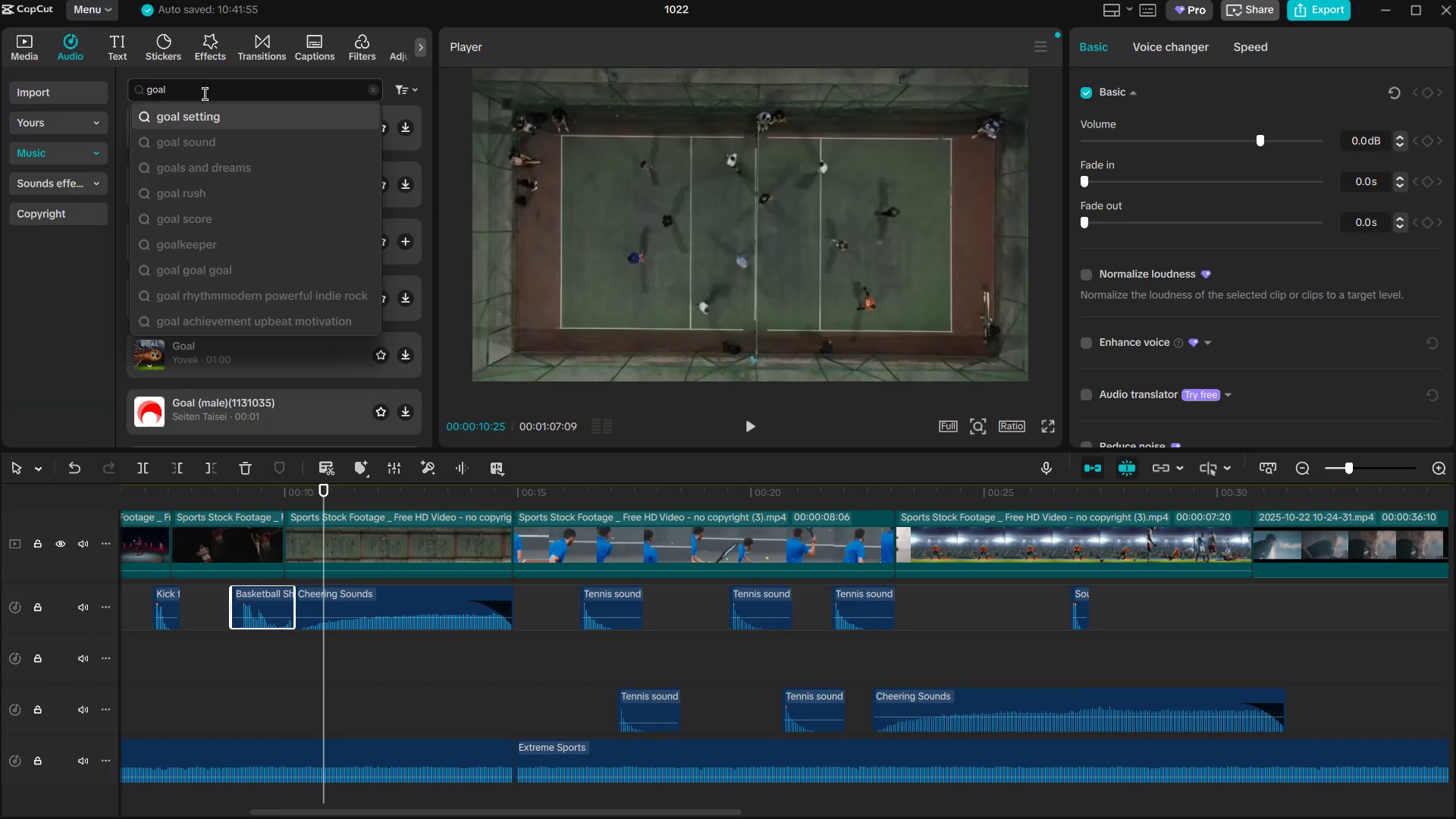 
key(Control+A)
 